 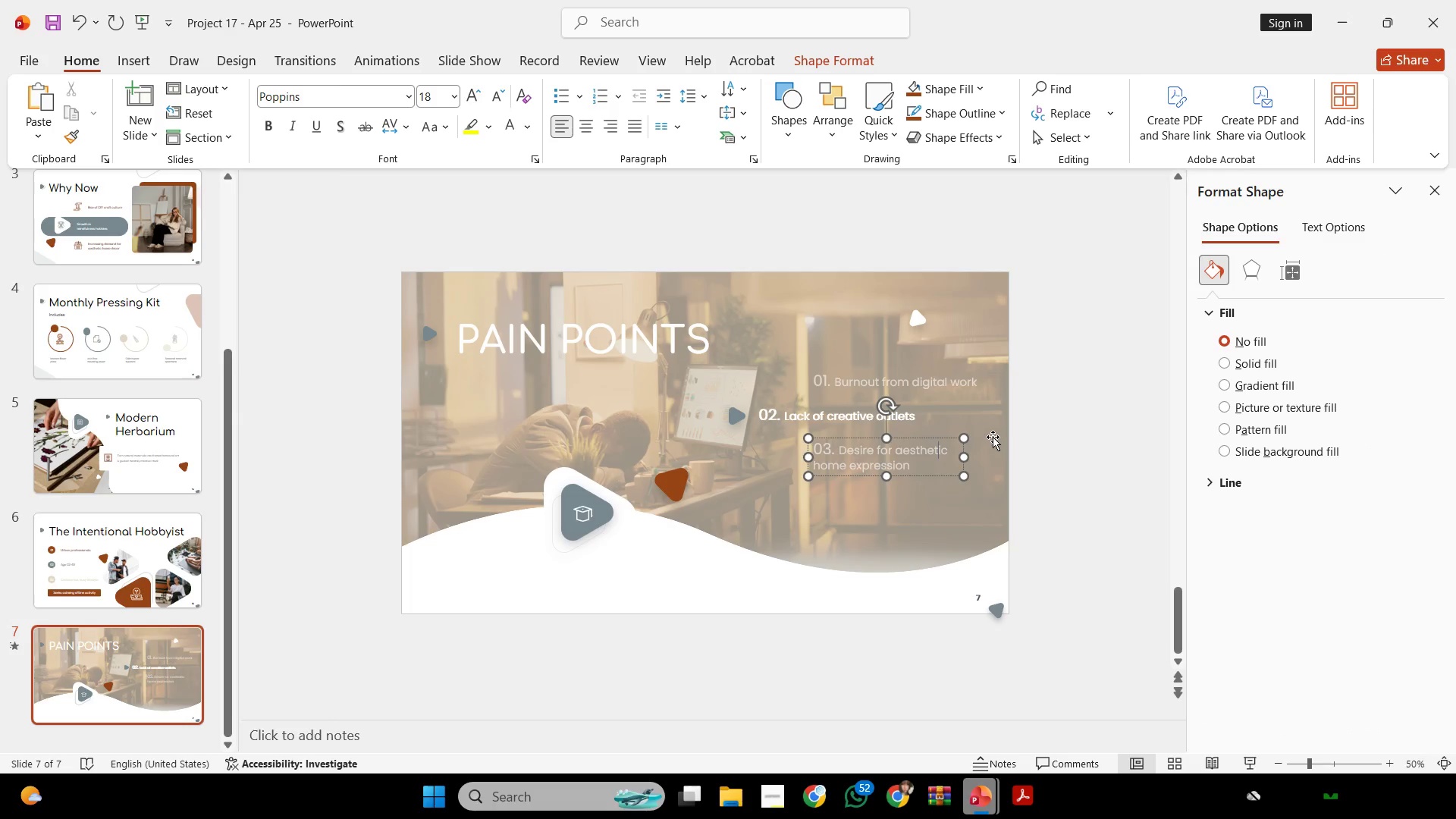 
hold_key(key=ShiftLeft, duration=1.39)
left_click([955, 372])
 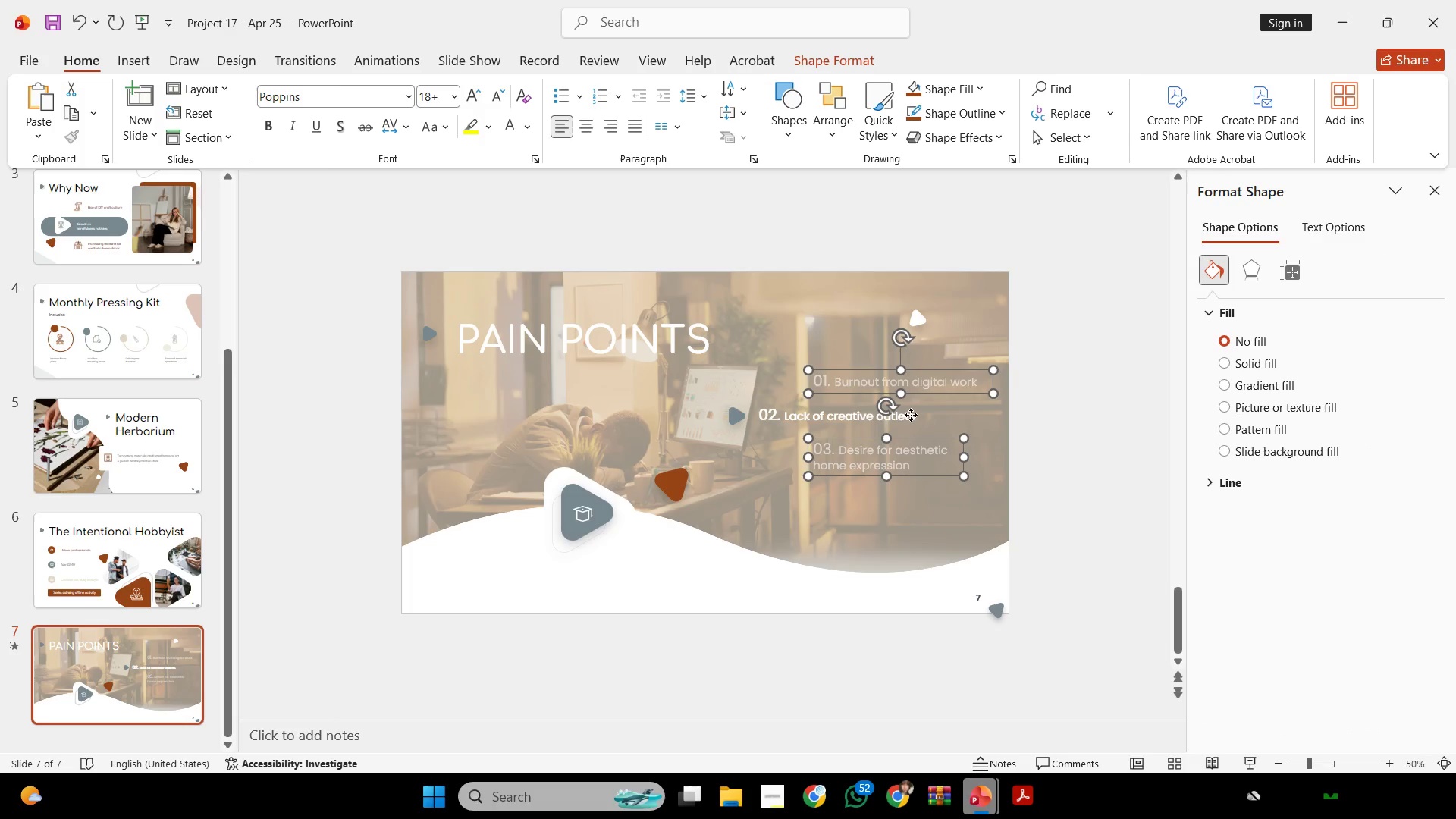 
left_click([911, 415])
 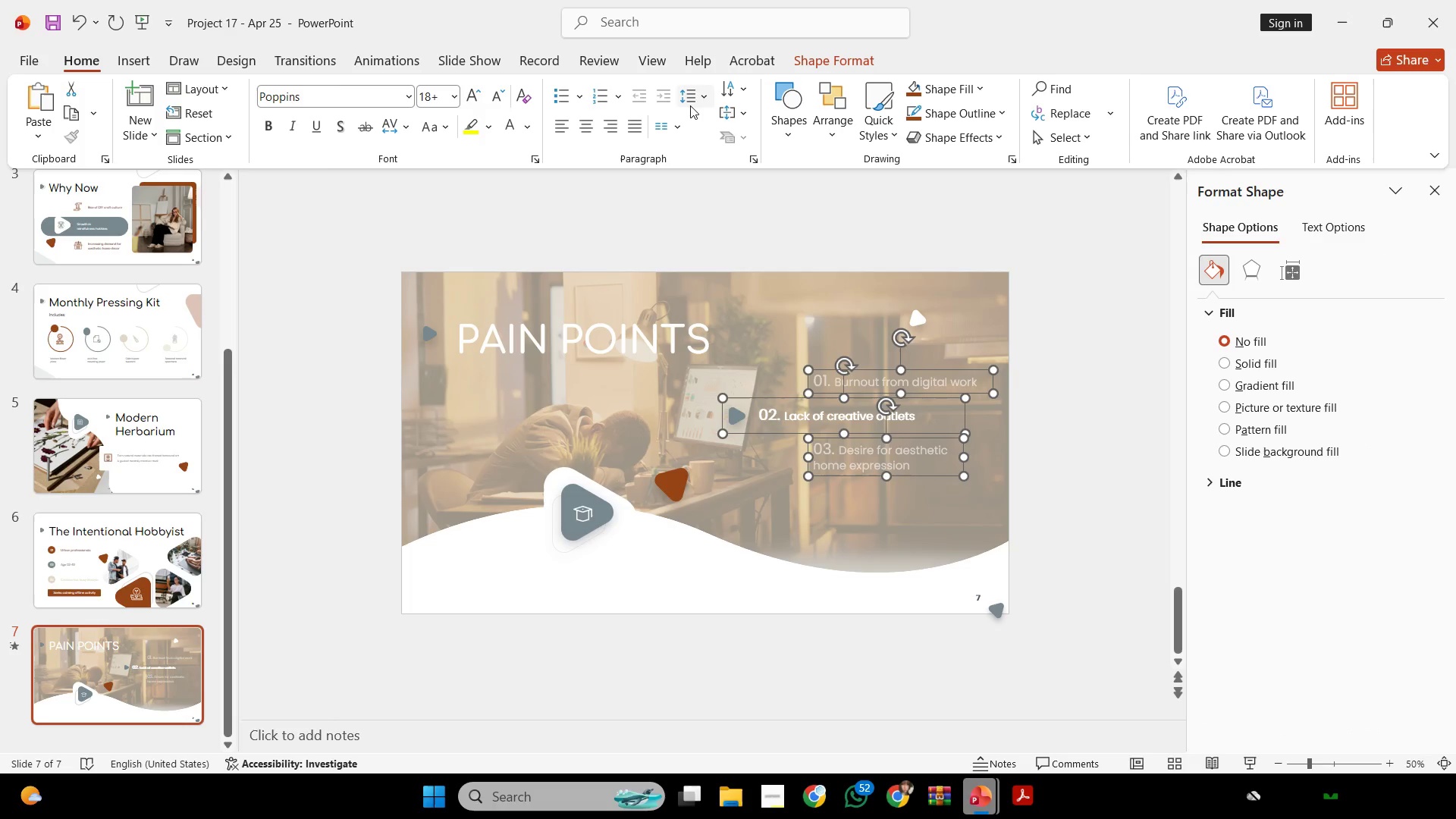 
left_click([701, 104])
 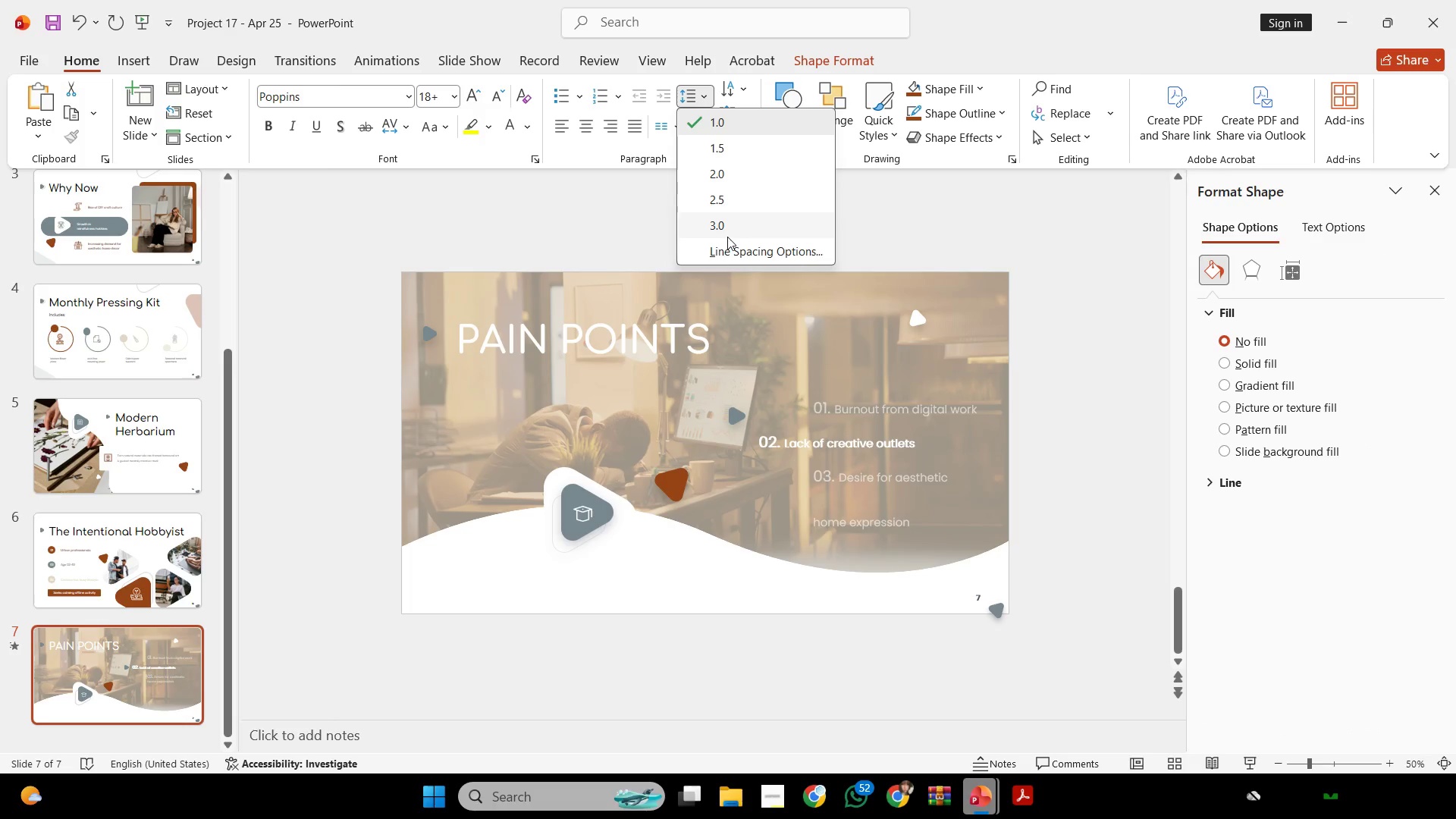 
left_click([727, 244])
 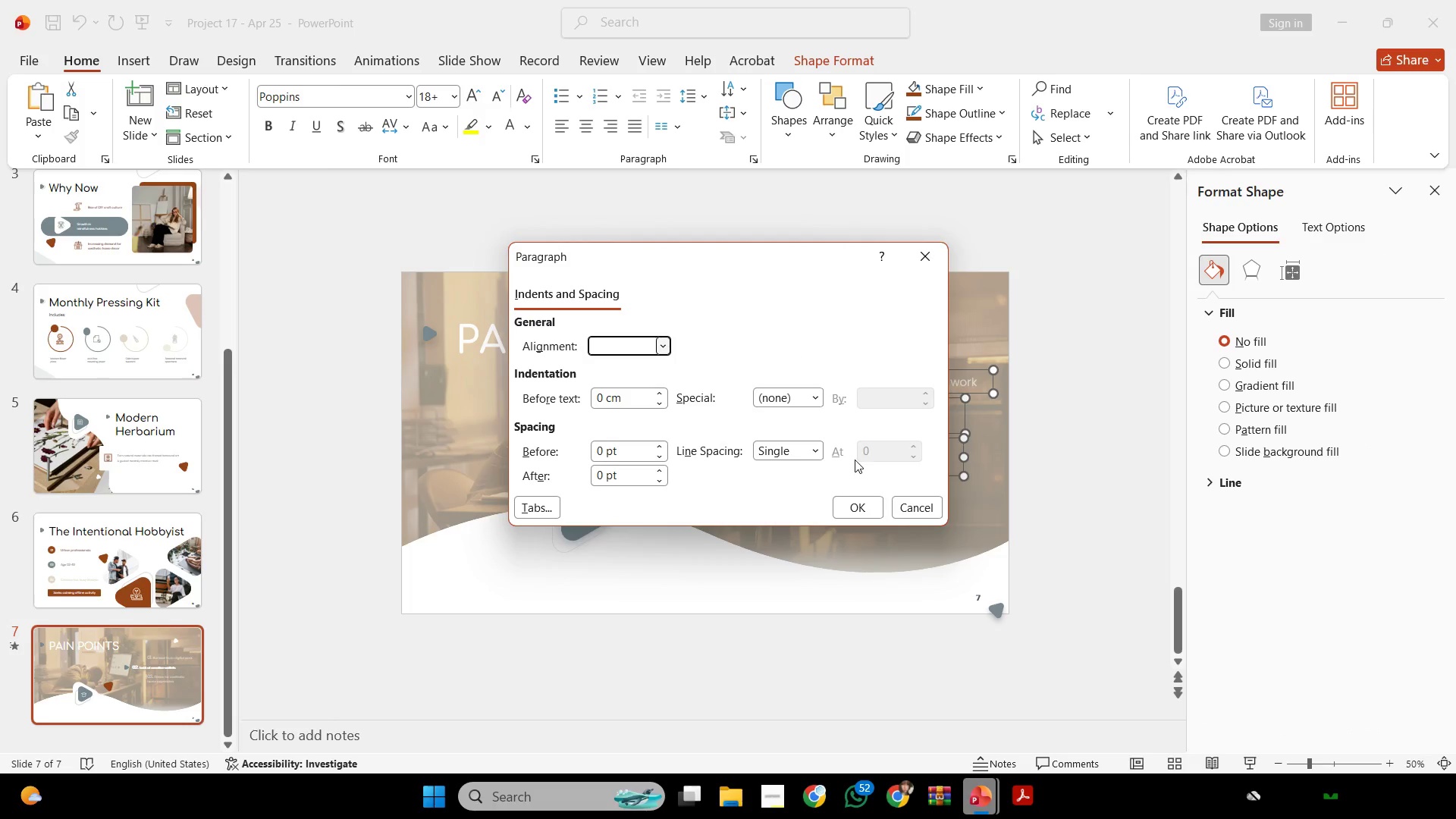 
left_click([792, 455])
 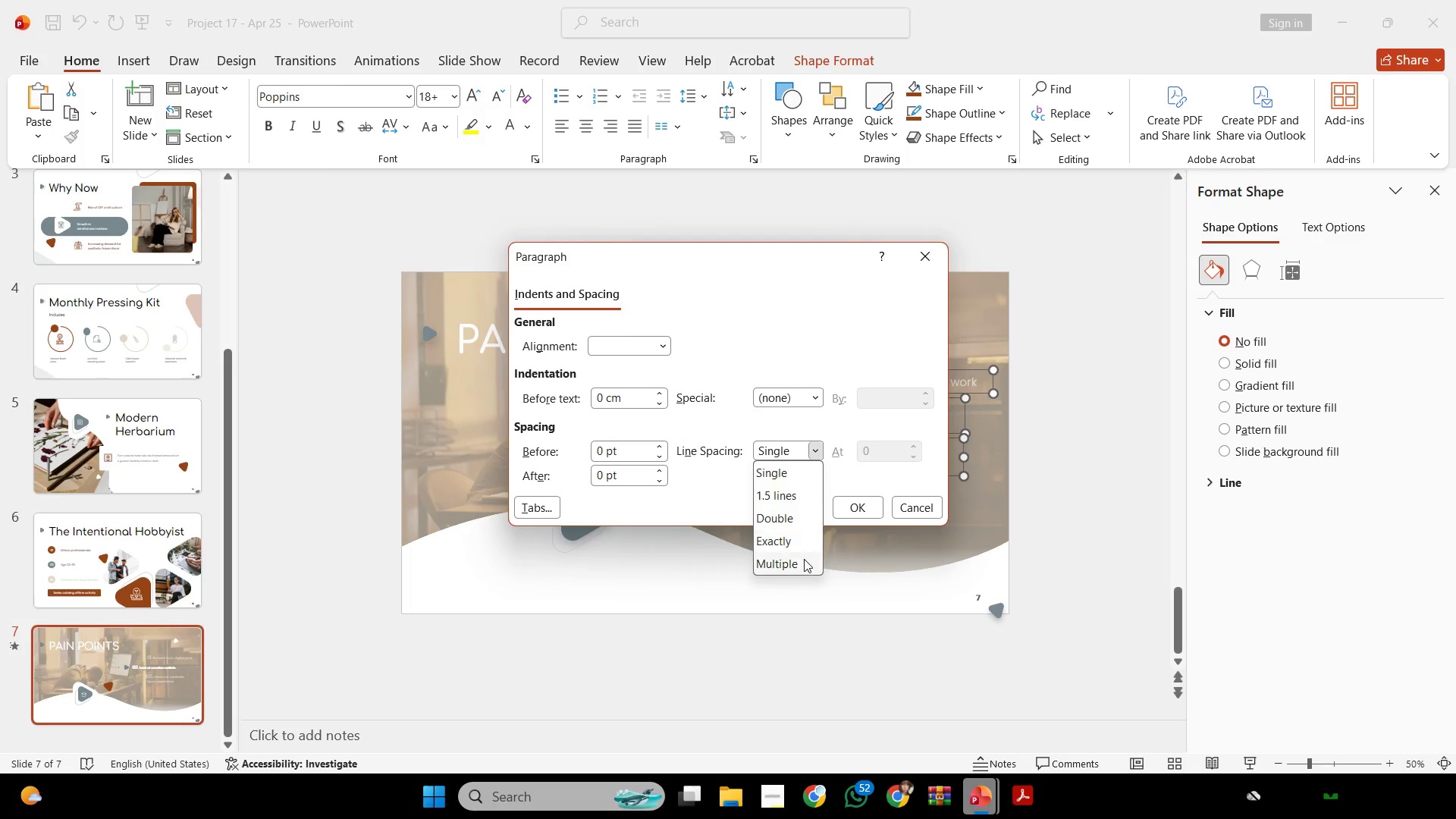 
left_click([804, 560])
 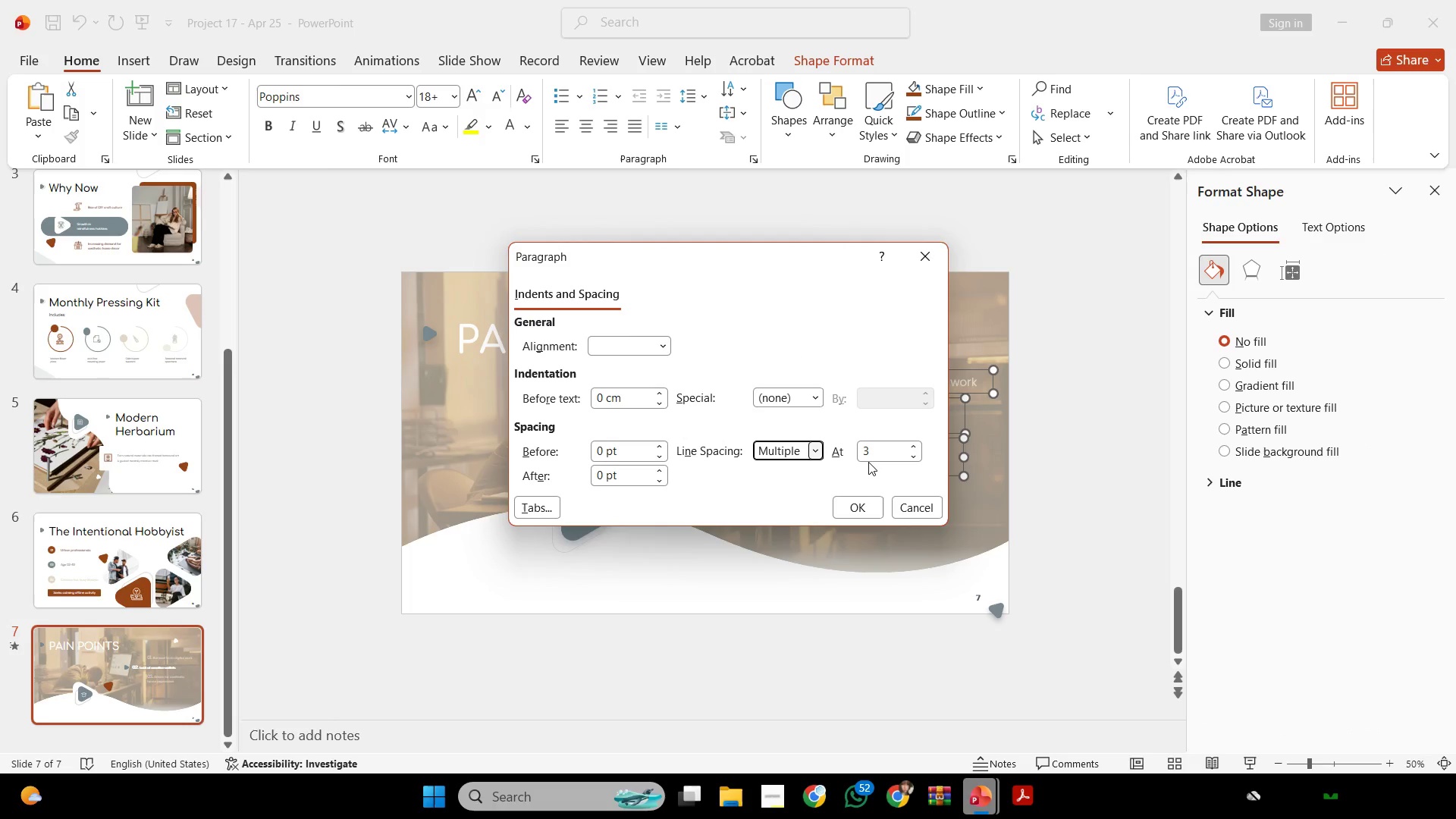 
left_click_drag(start_coordinate=[868, 462], to_coordinate=[843, 461])
 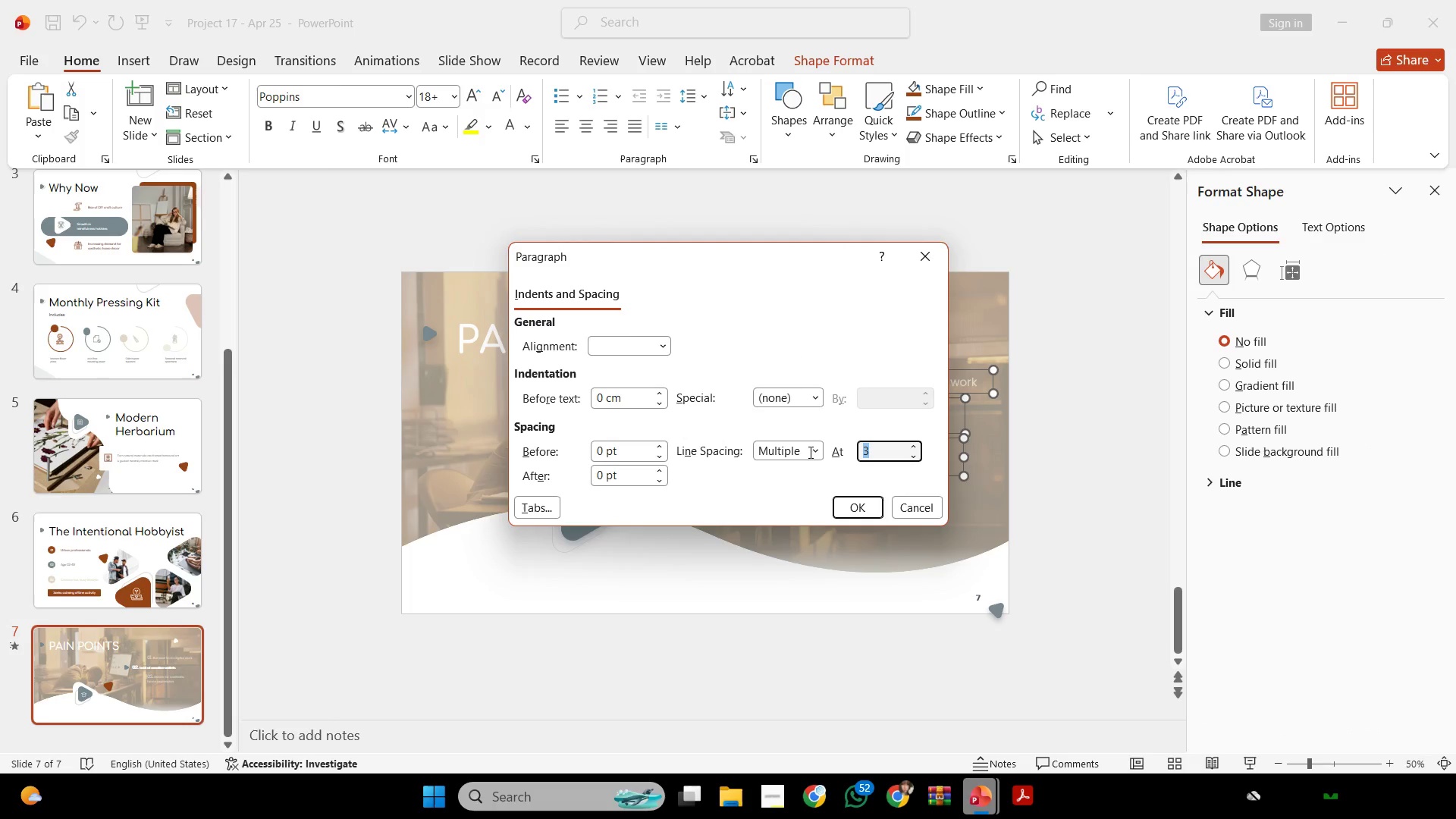 
left_click_drag(start_coordinate=[883, 444], to_coordinate=[720, 457])
 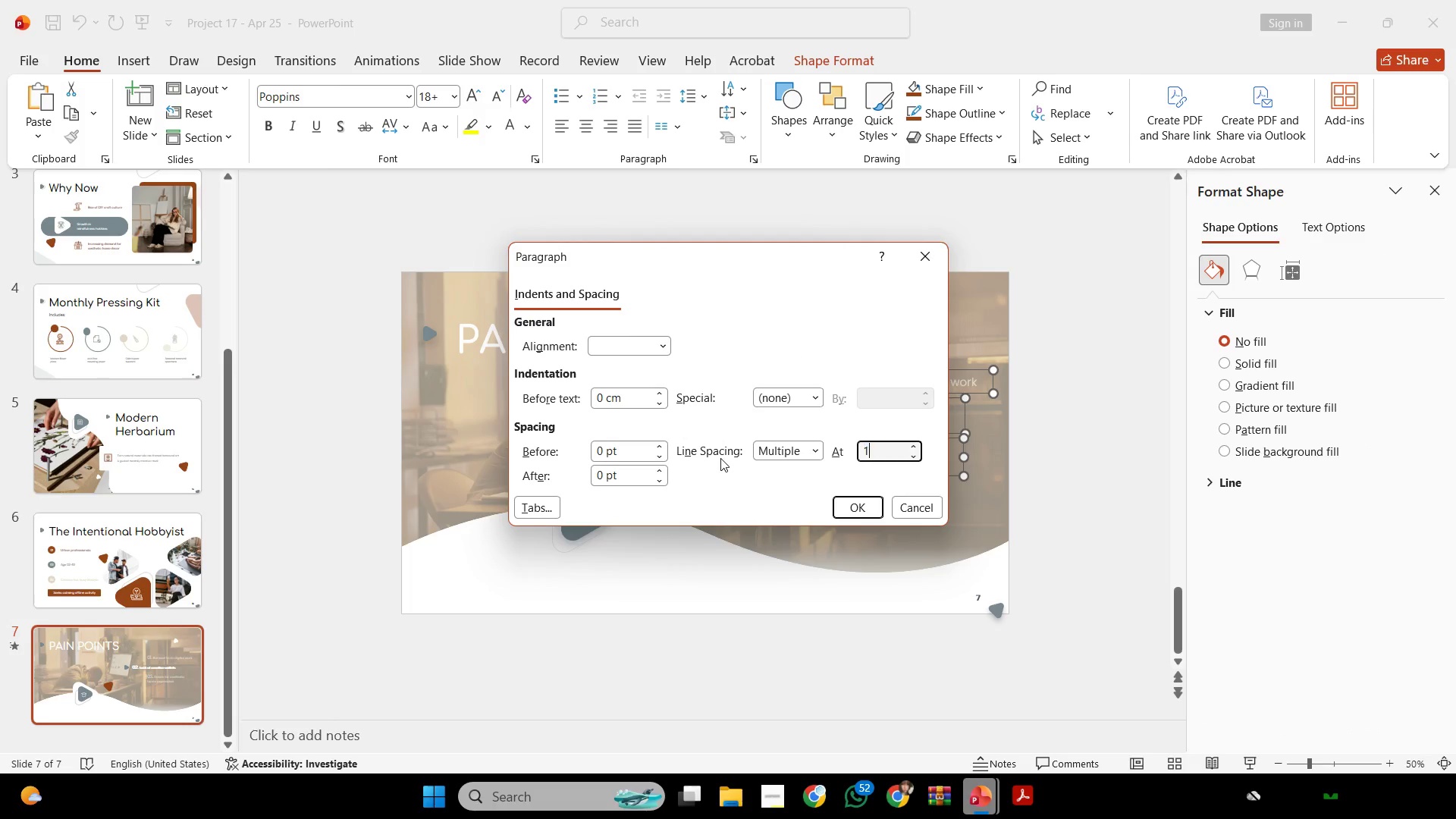 
key(1)
 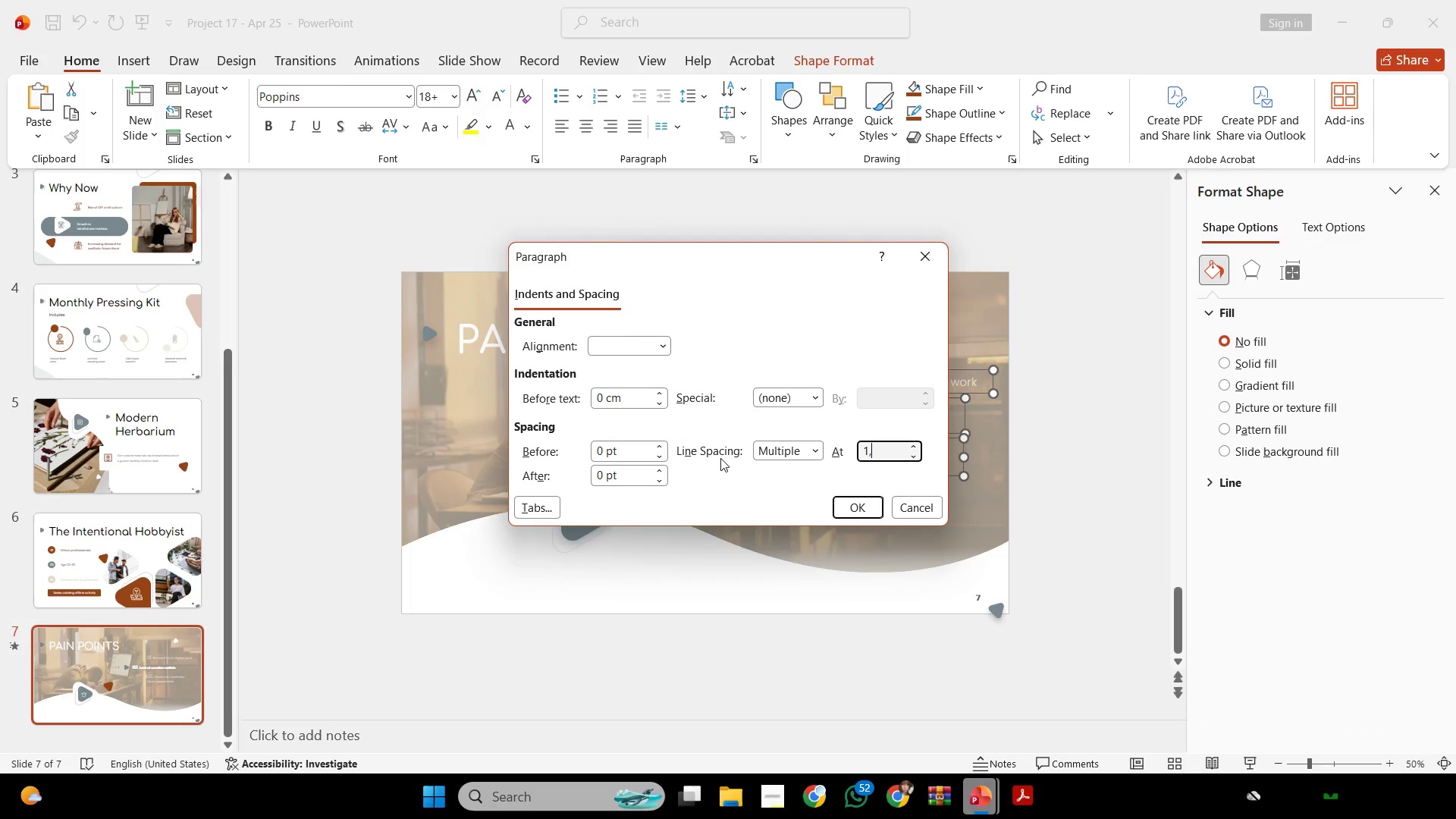 
key(Comma)
 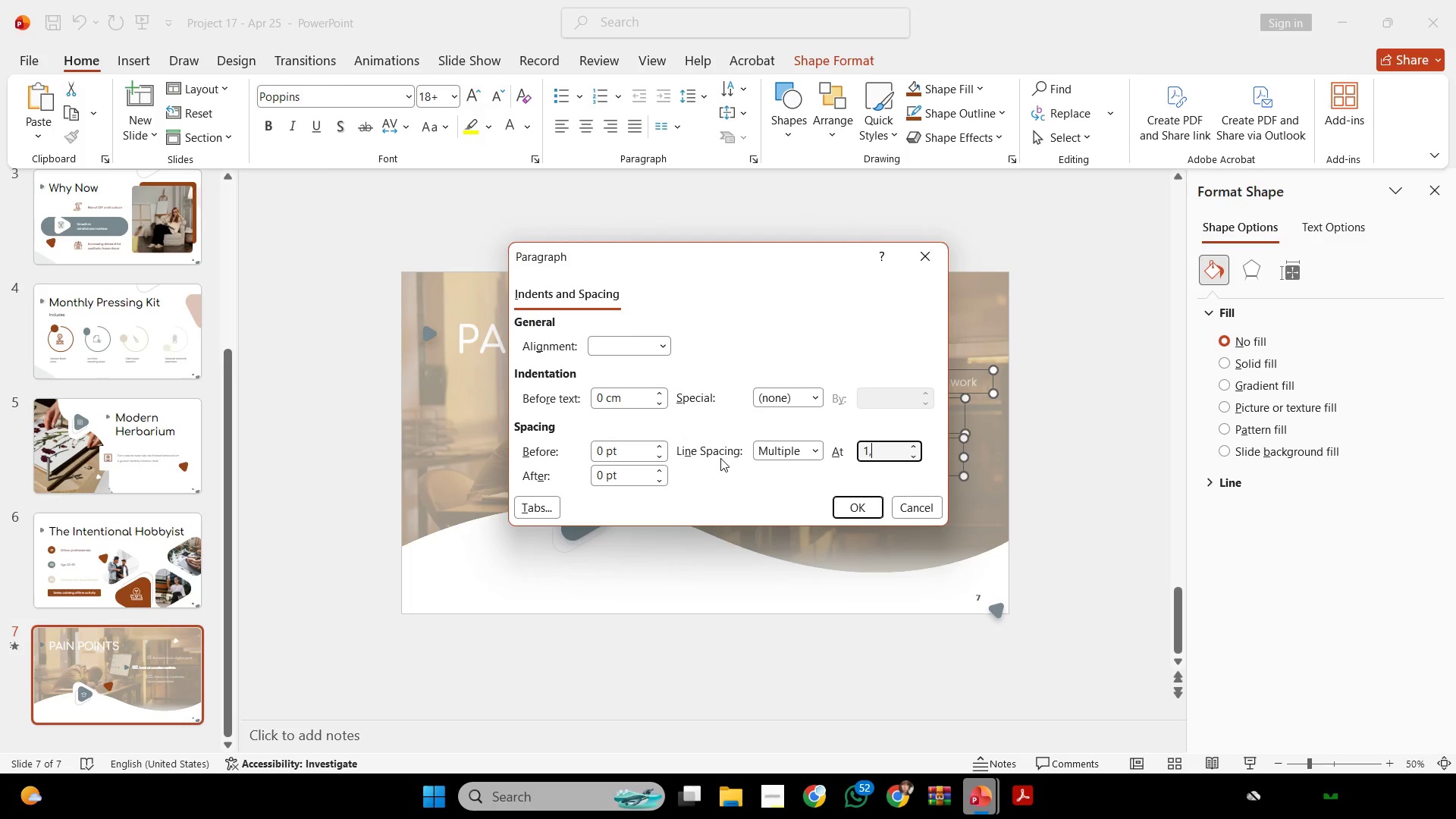 
key(2)
 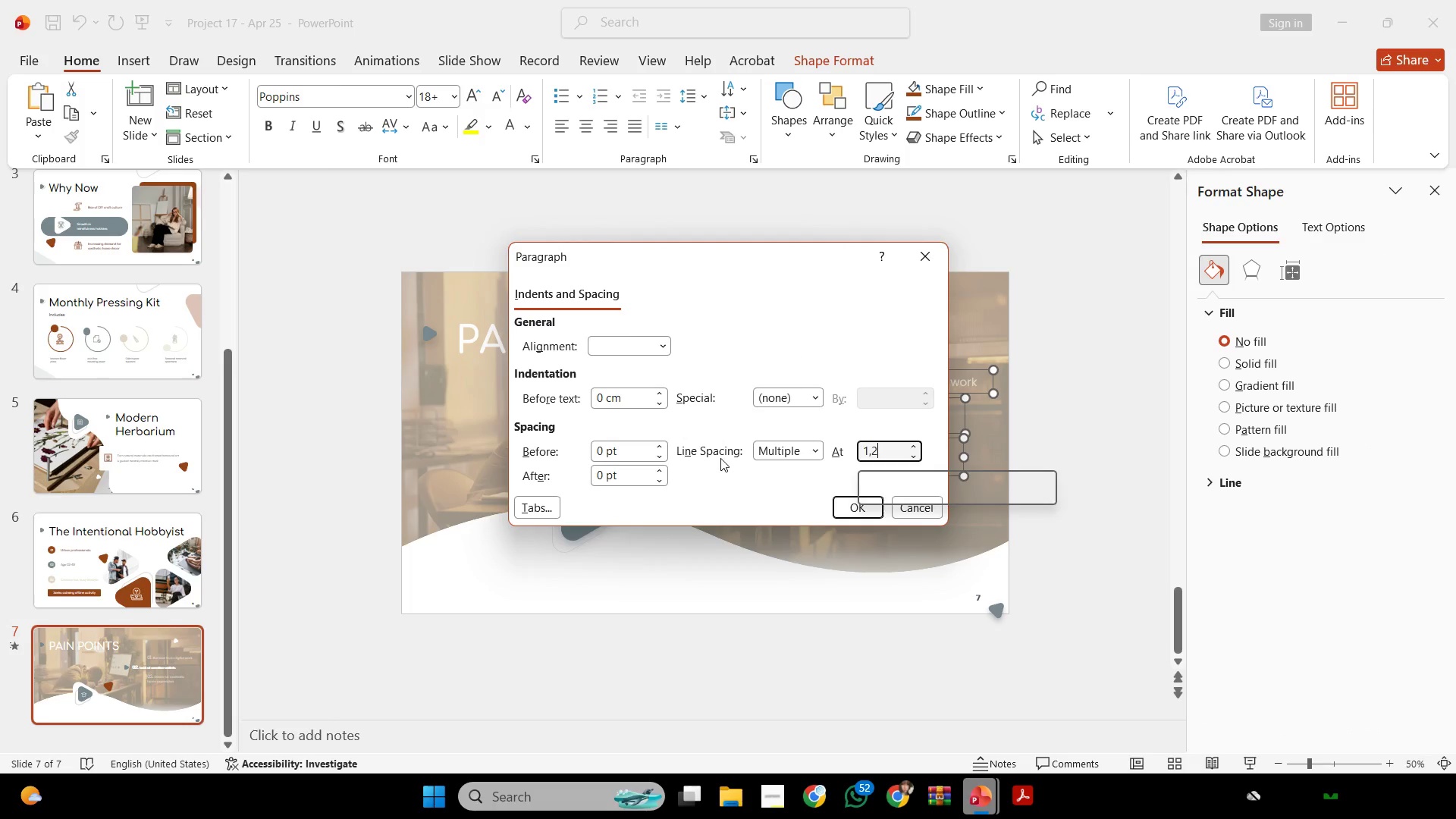 
key(BracketRight)
 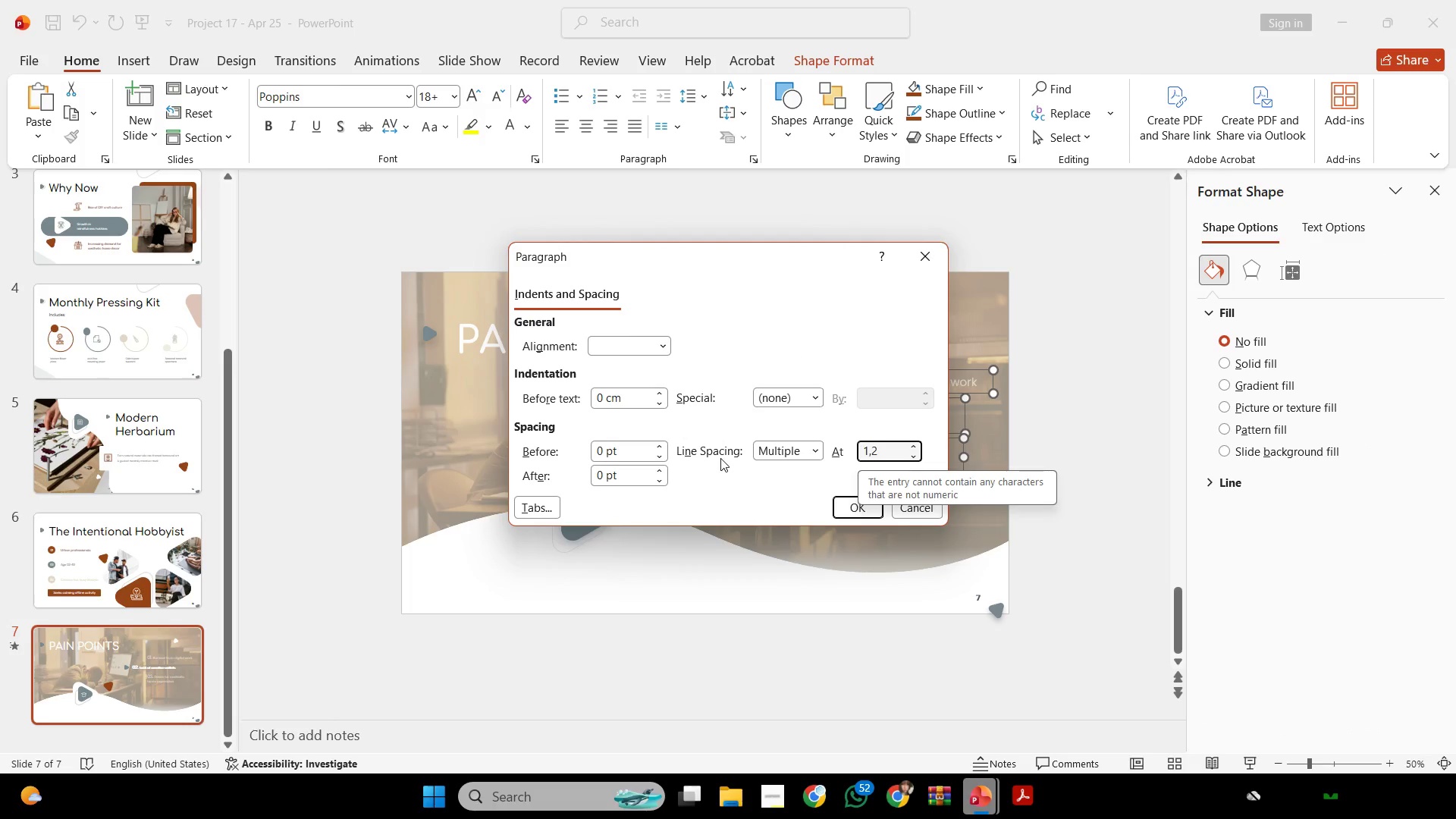 
key(Enter)
 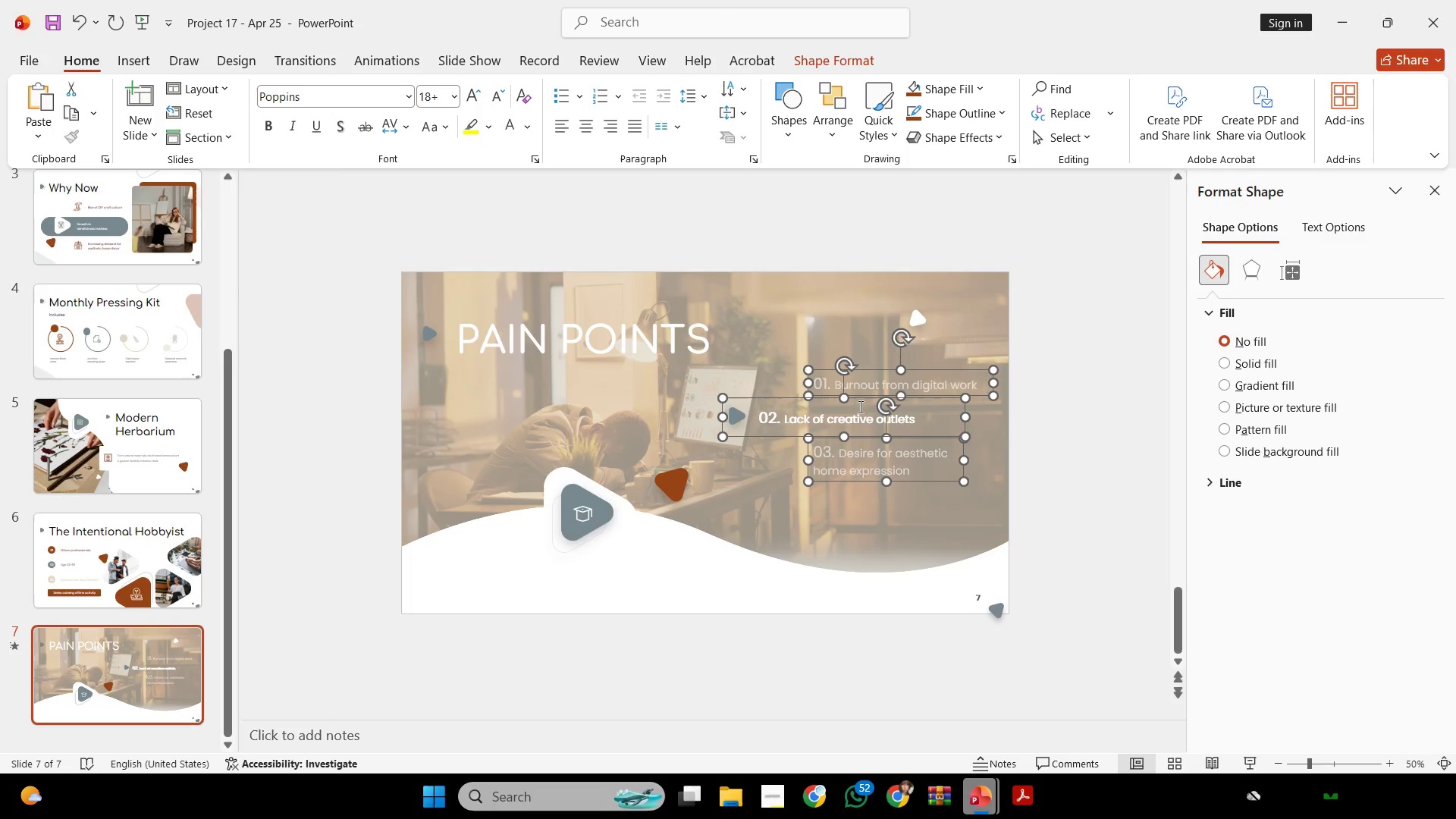 
left_click([856, 411])
 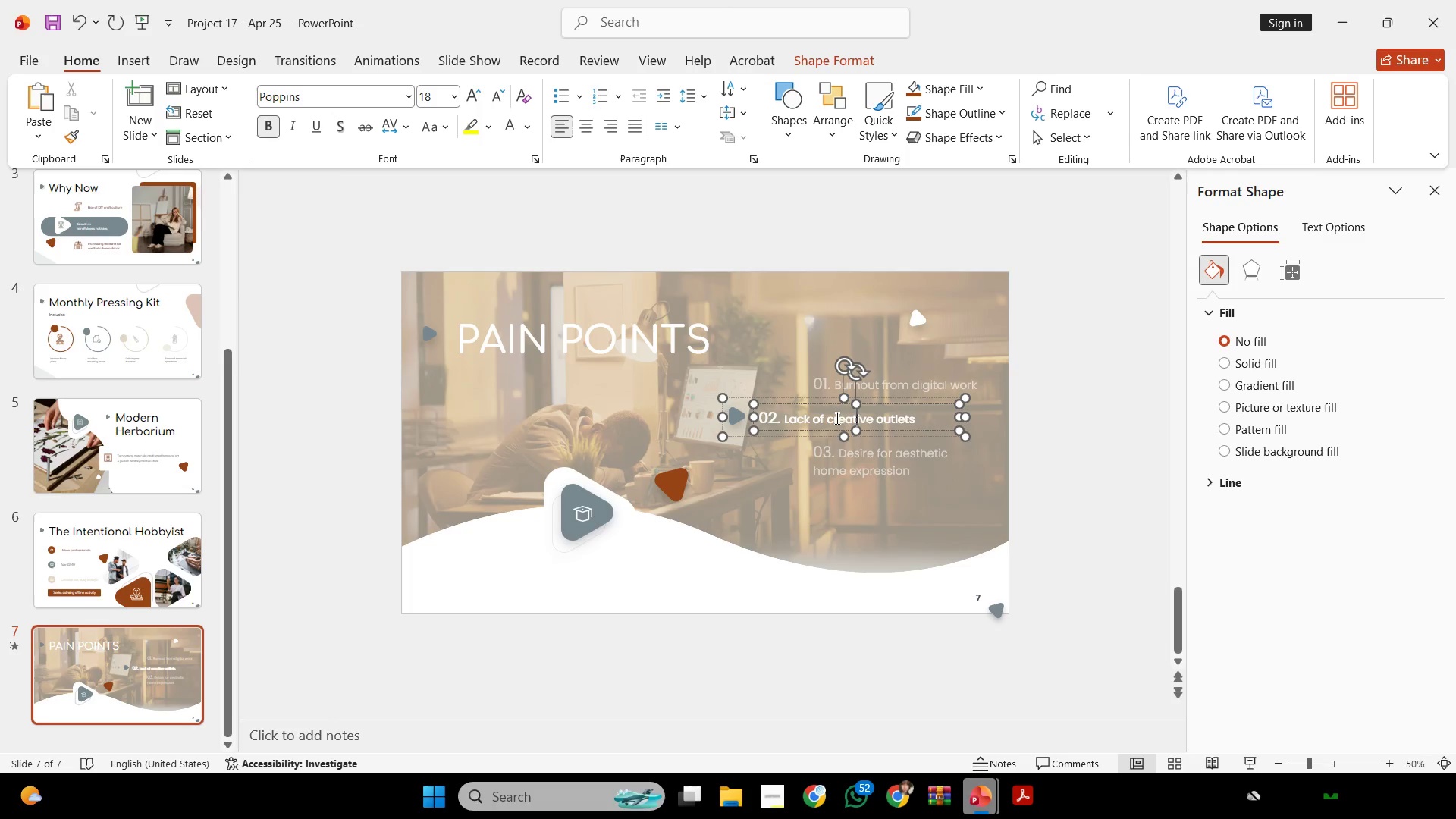 
key(Control+A)
 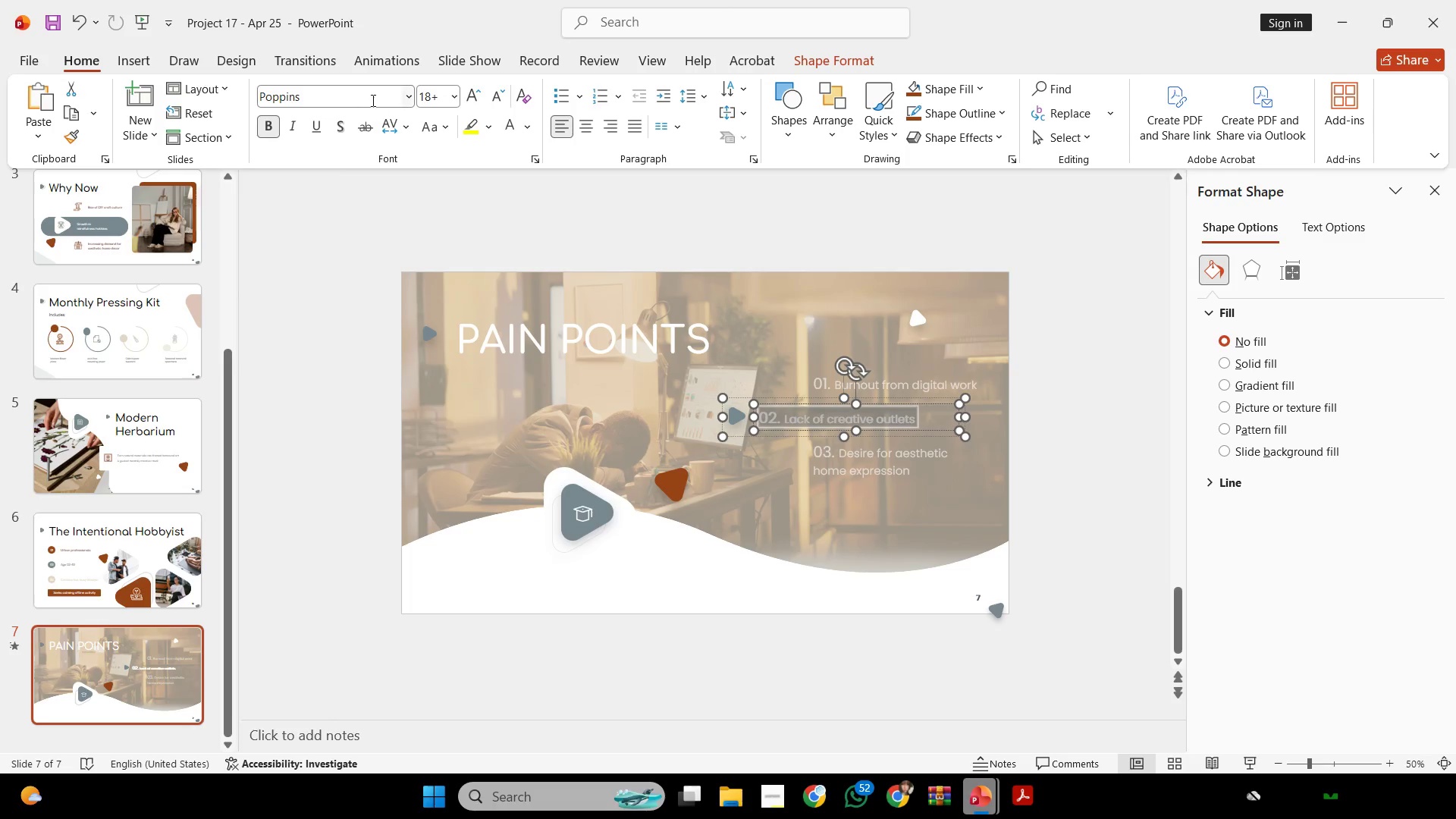 
left_click_drag(start_coordinate=[366, 91], to_coordinate=[170, 108])
 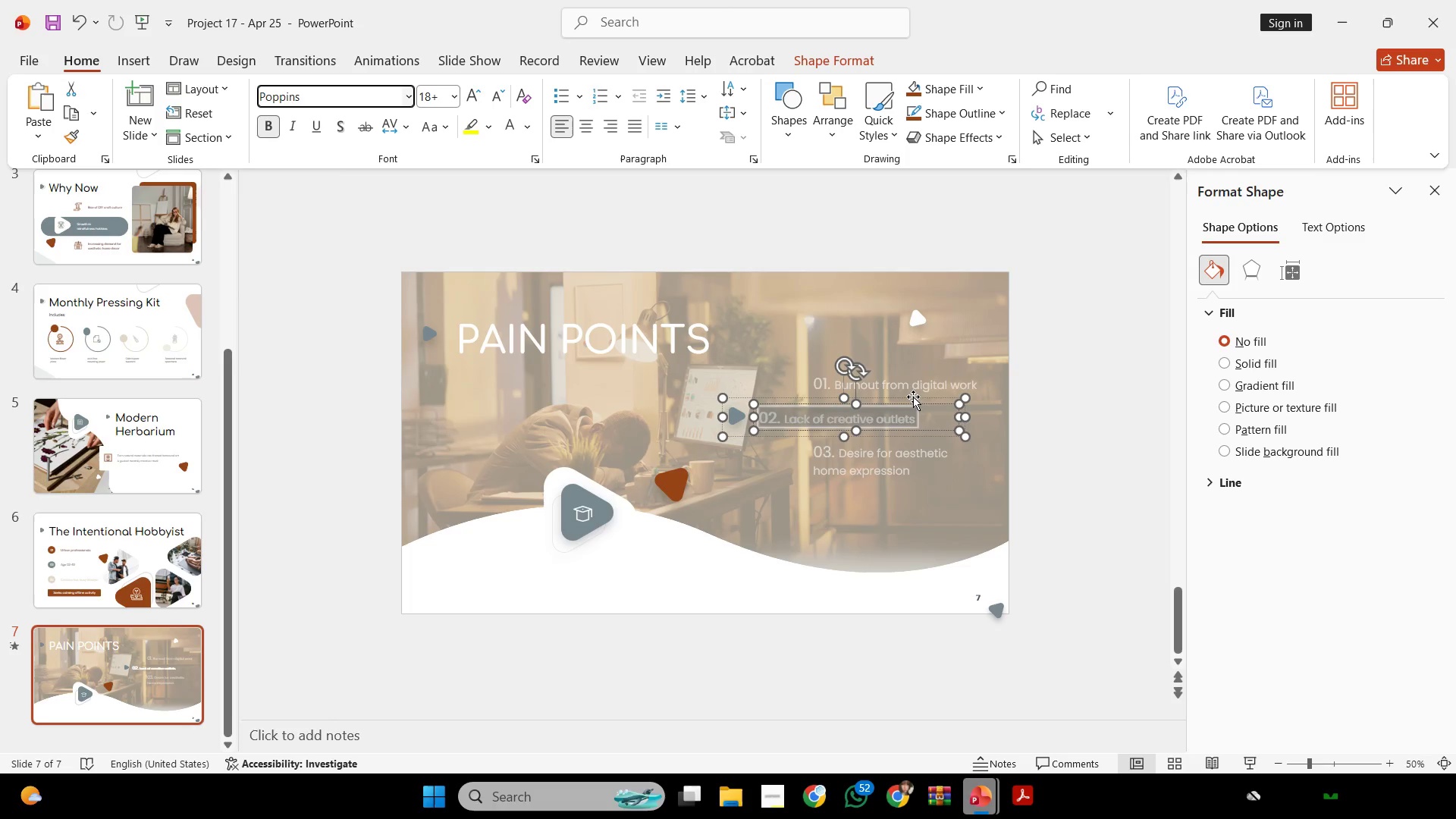 
hold_key(key=ShiftLeft, duration=1.2)
double_click([874, 466])
 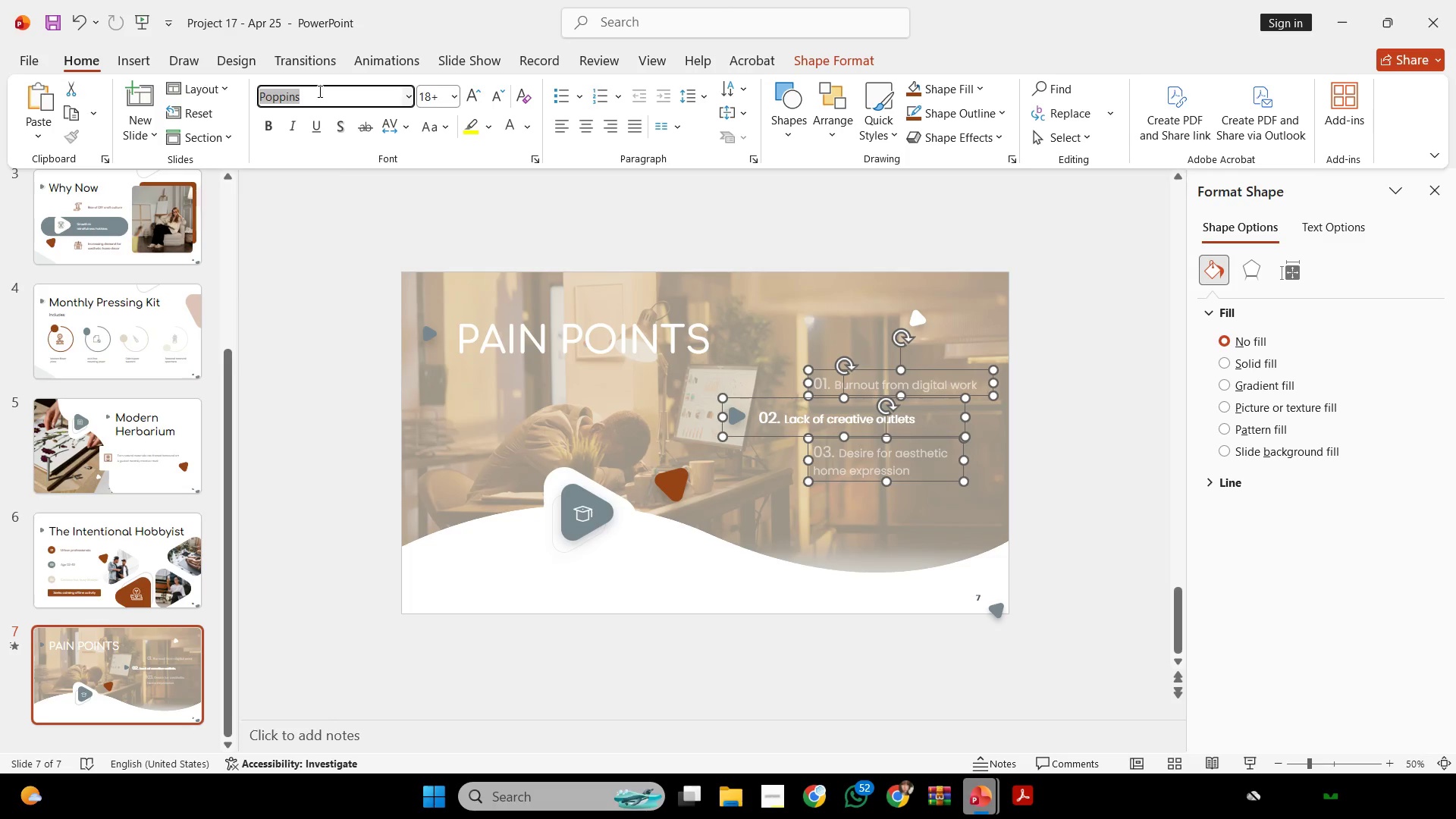 
type(com)
 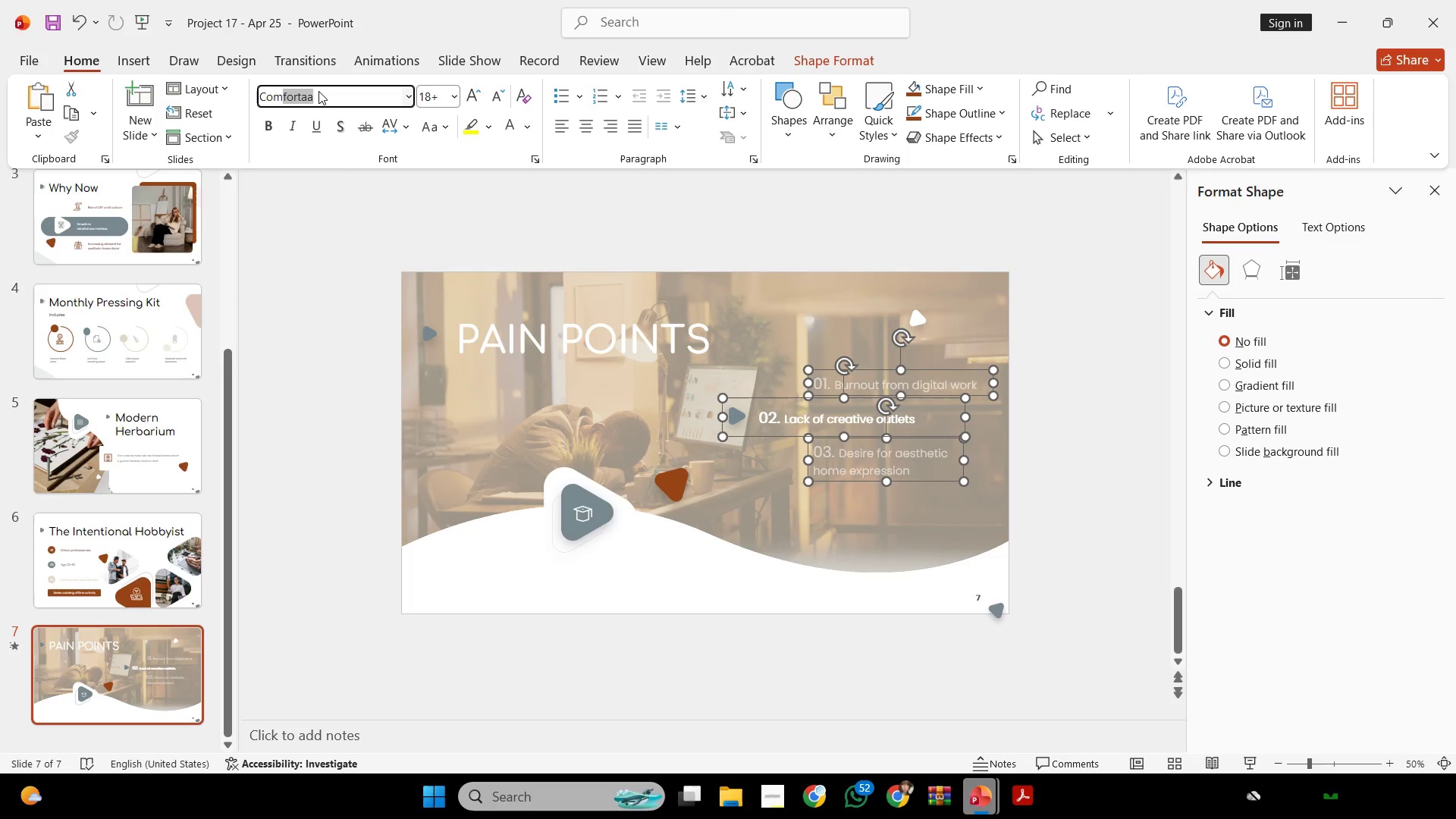 
key(Enter)
 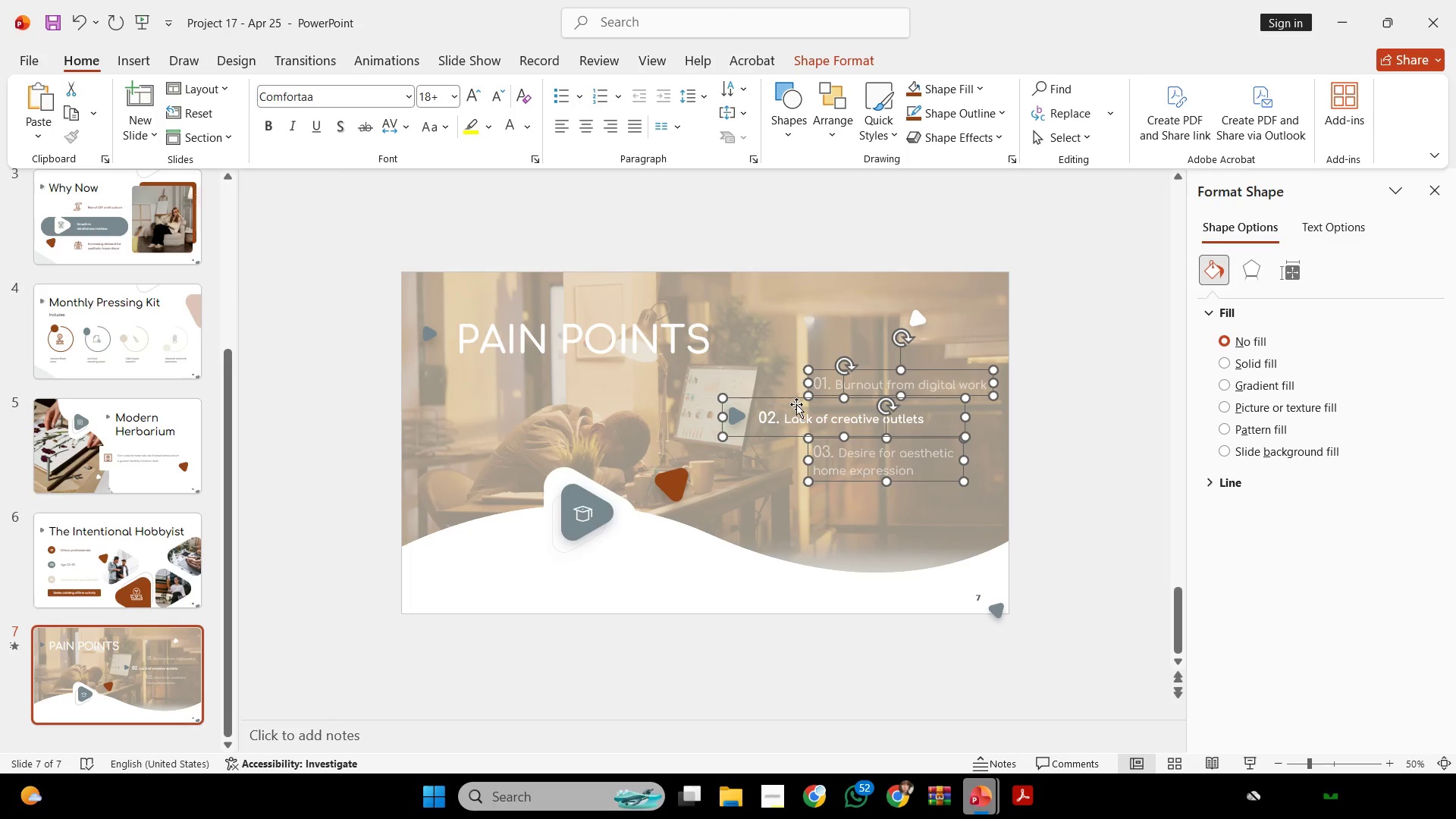 
double_click([784, 421])
 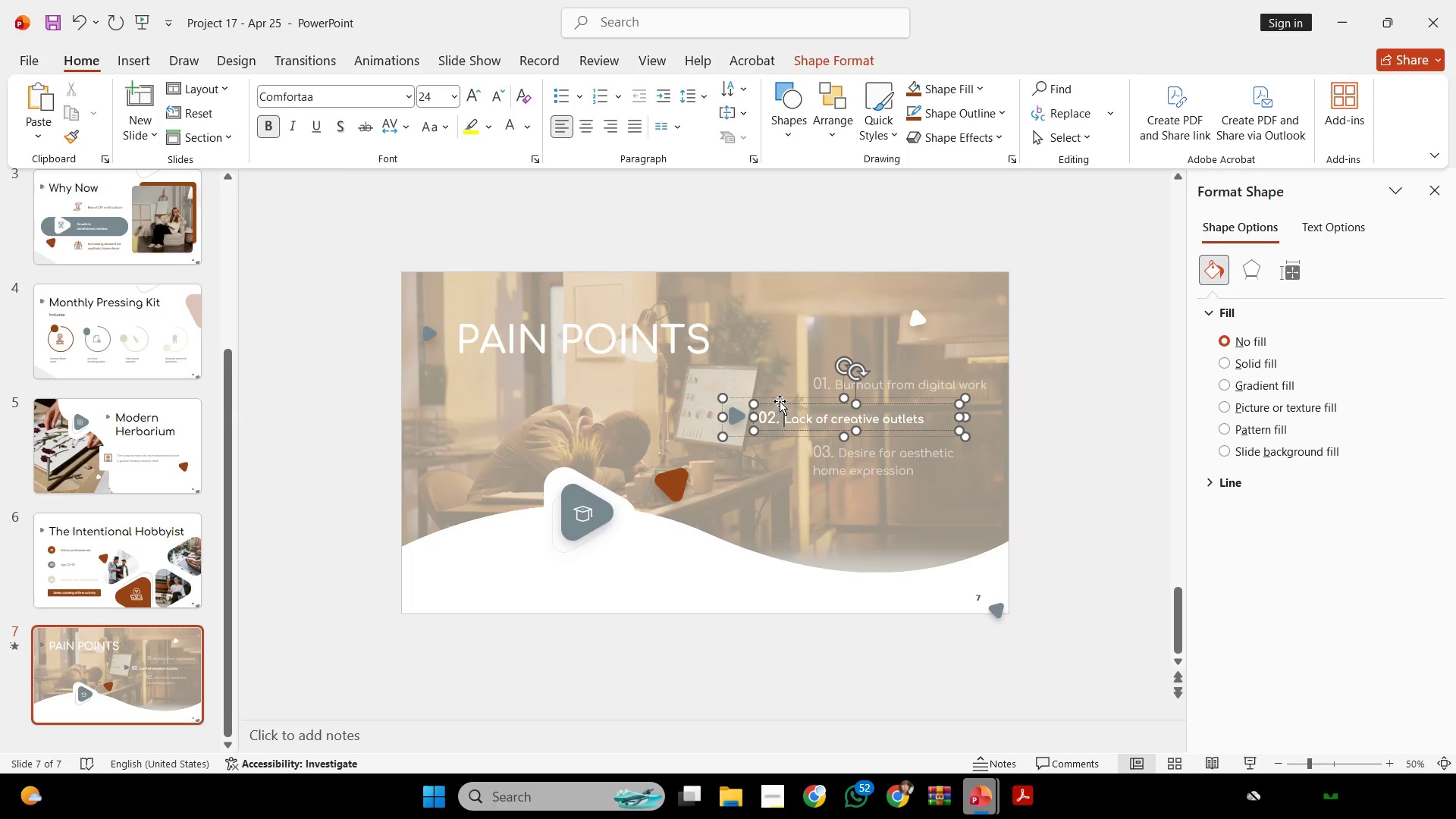 
left_click([780, 401])
 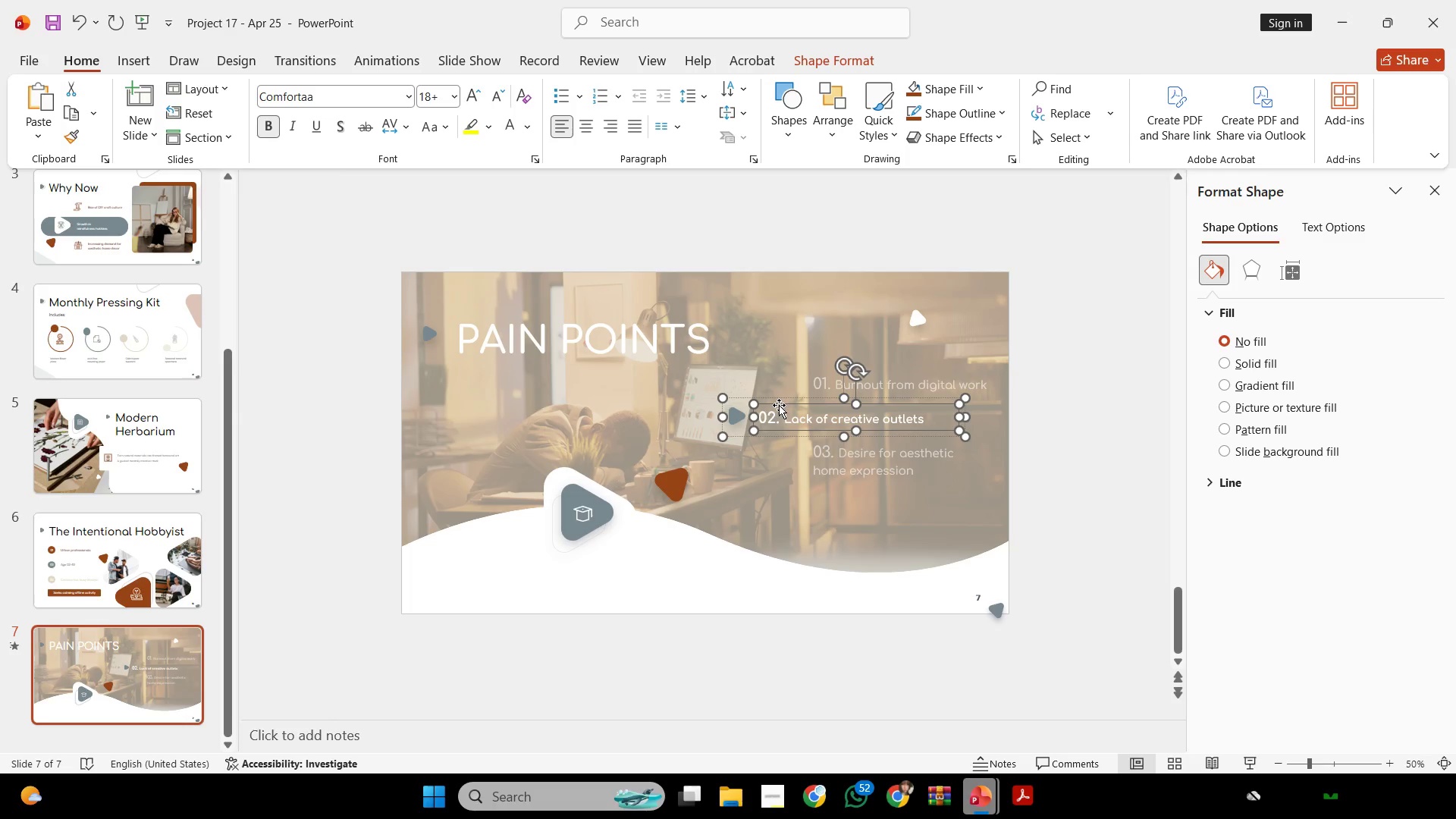 
left_click([779, 405])
 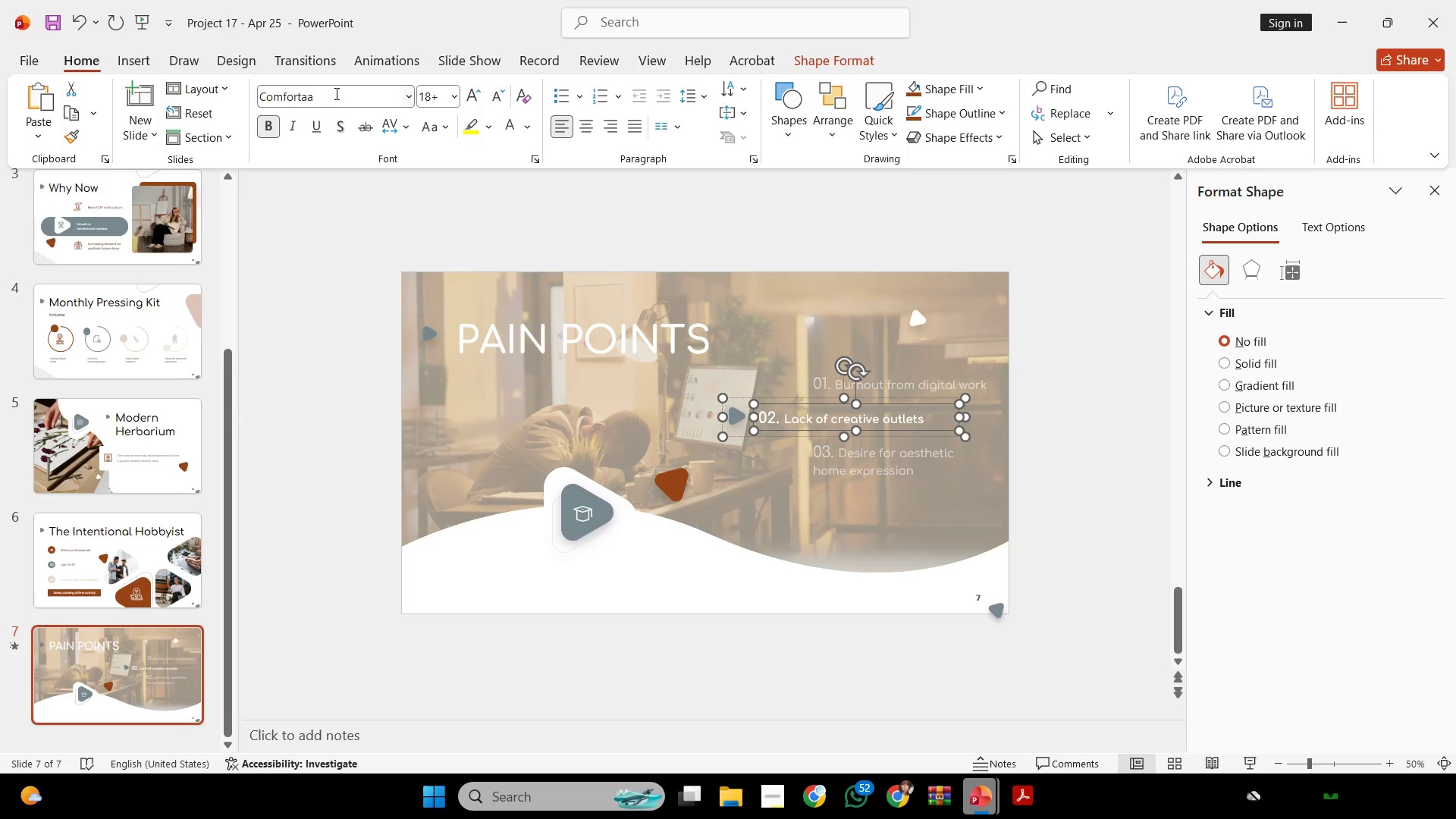 
double_click([335, 93])
 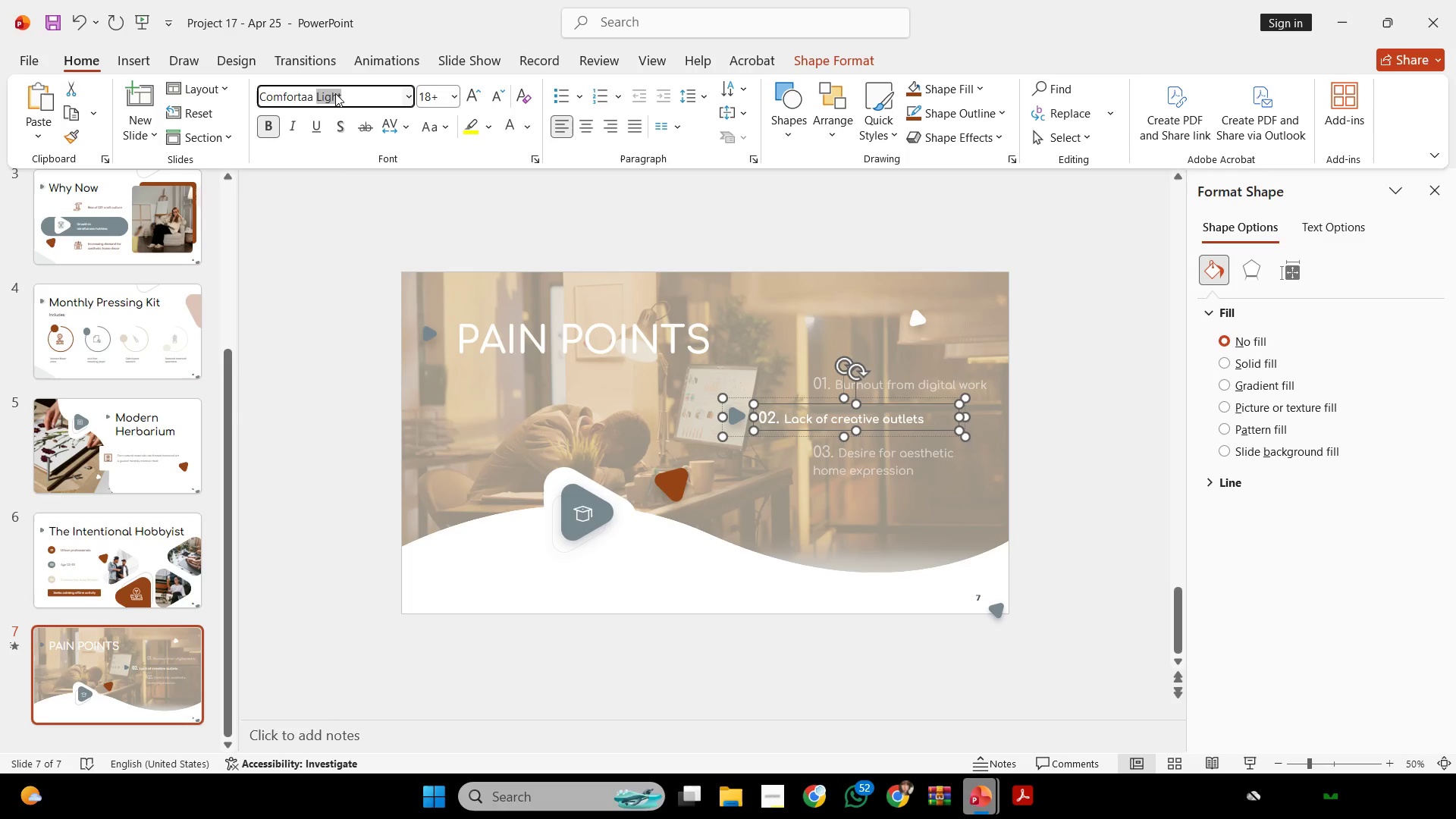 
type( se)
 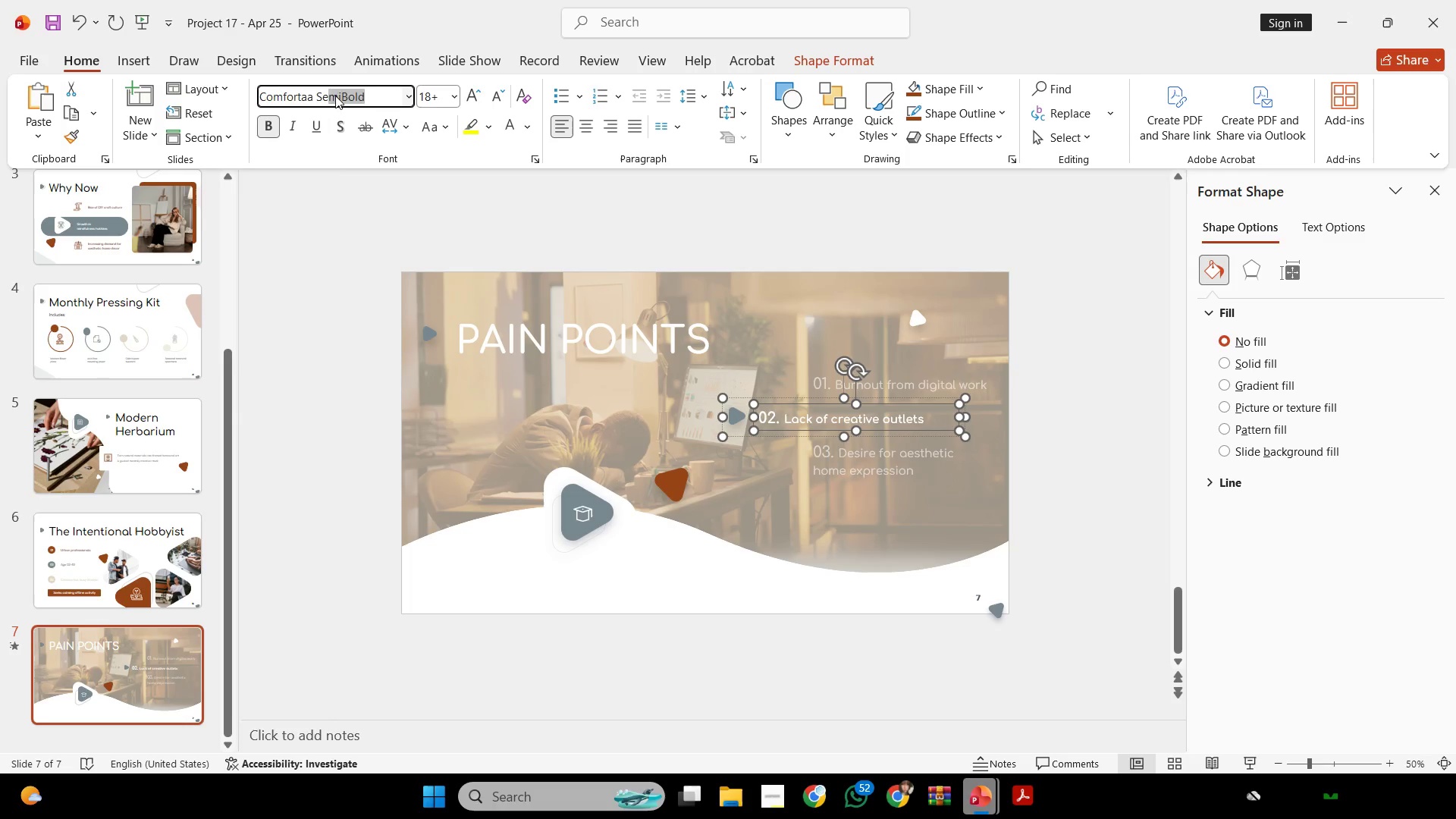 
key(Enter)
 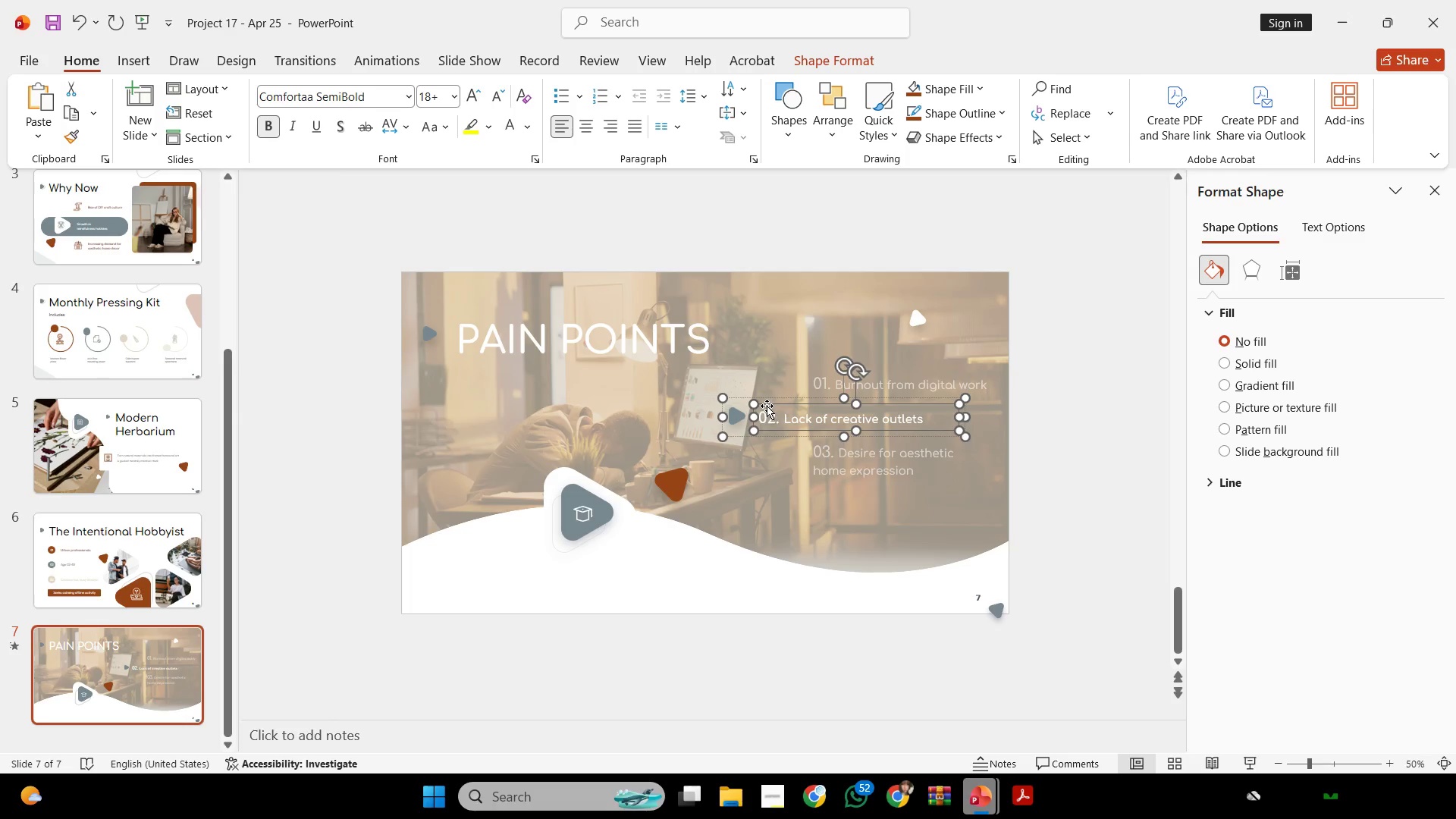 
double_click([768, 413])
 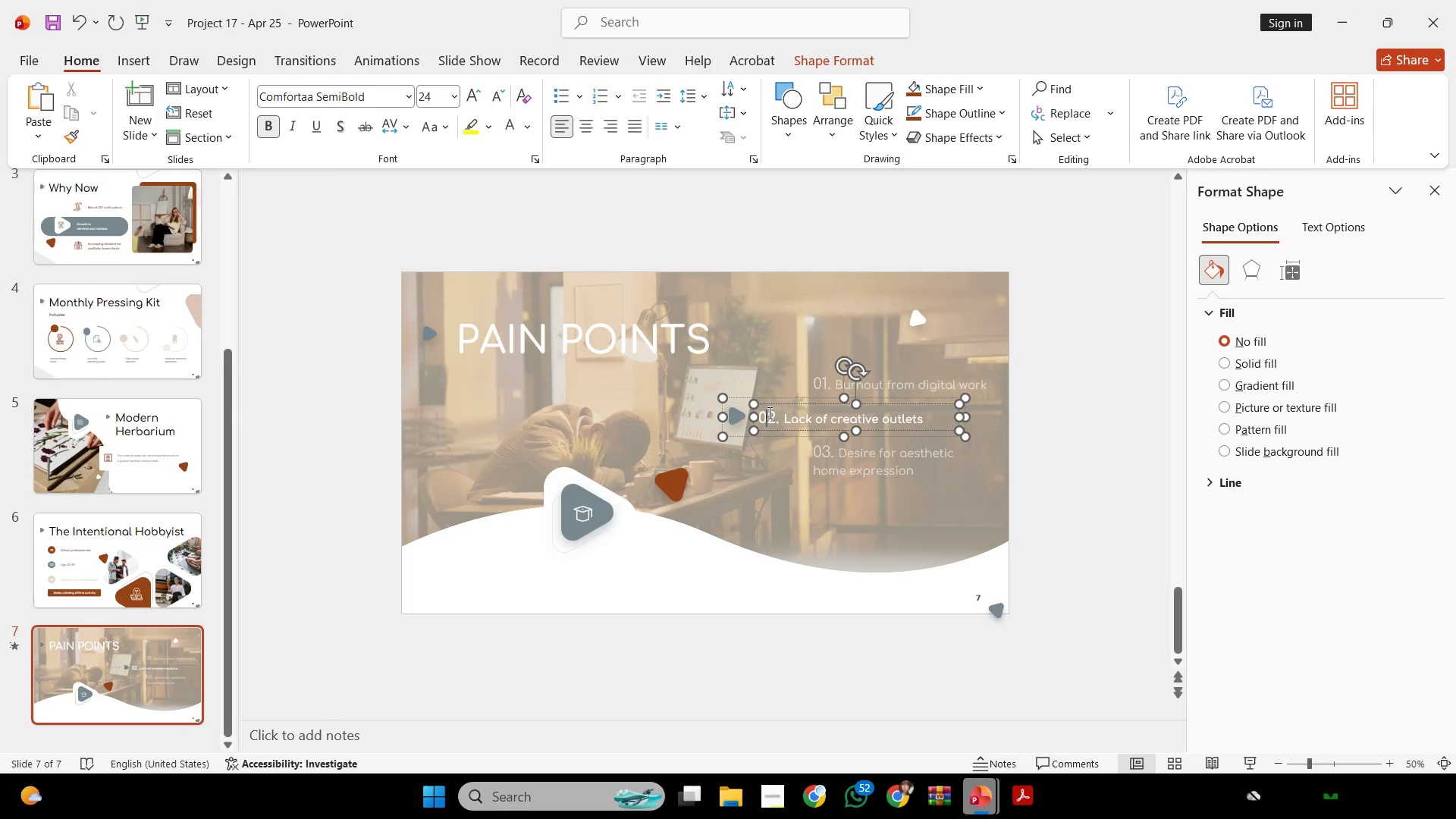 
triple_click([768, 413])
 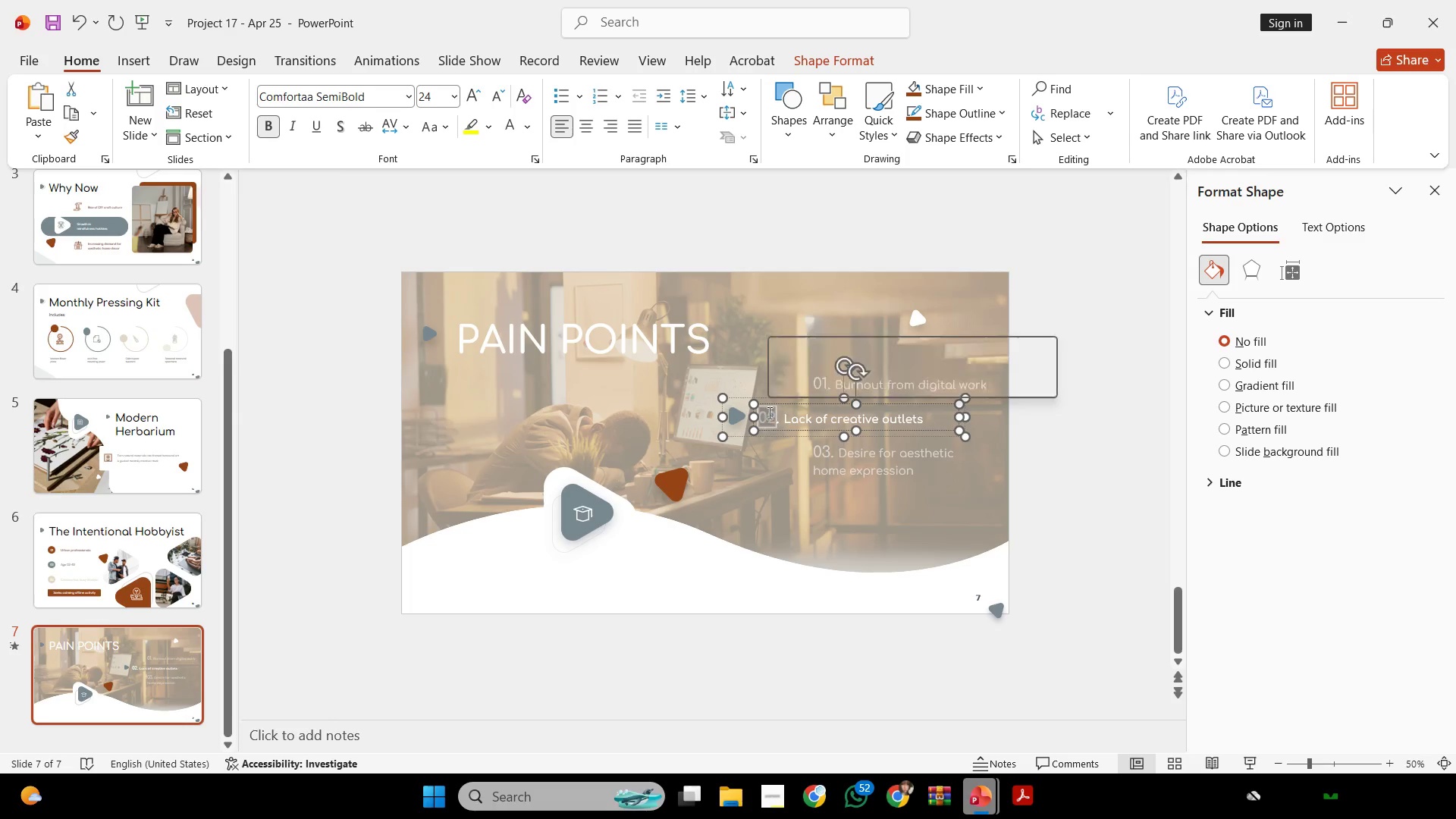 
triple_click([768, 413])
 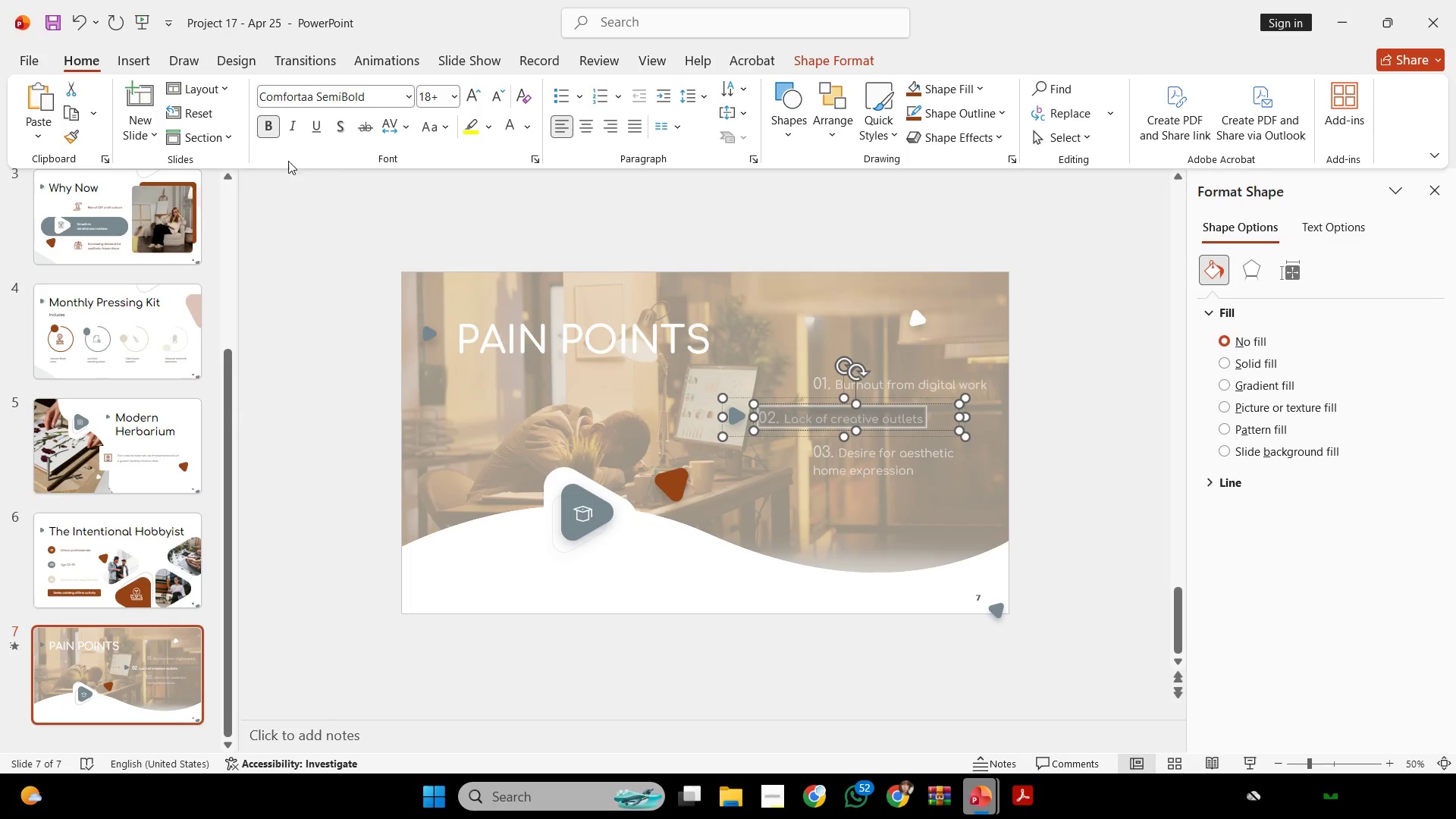 
left_click([269, 123])
 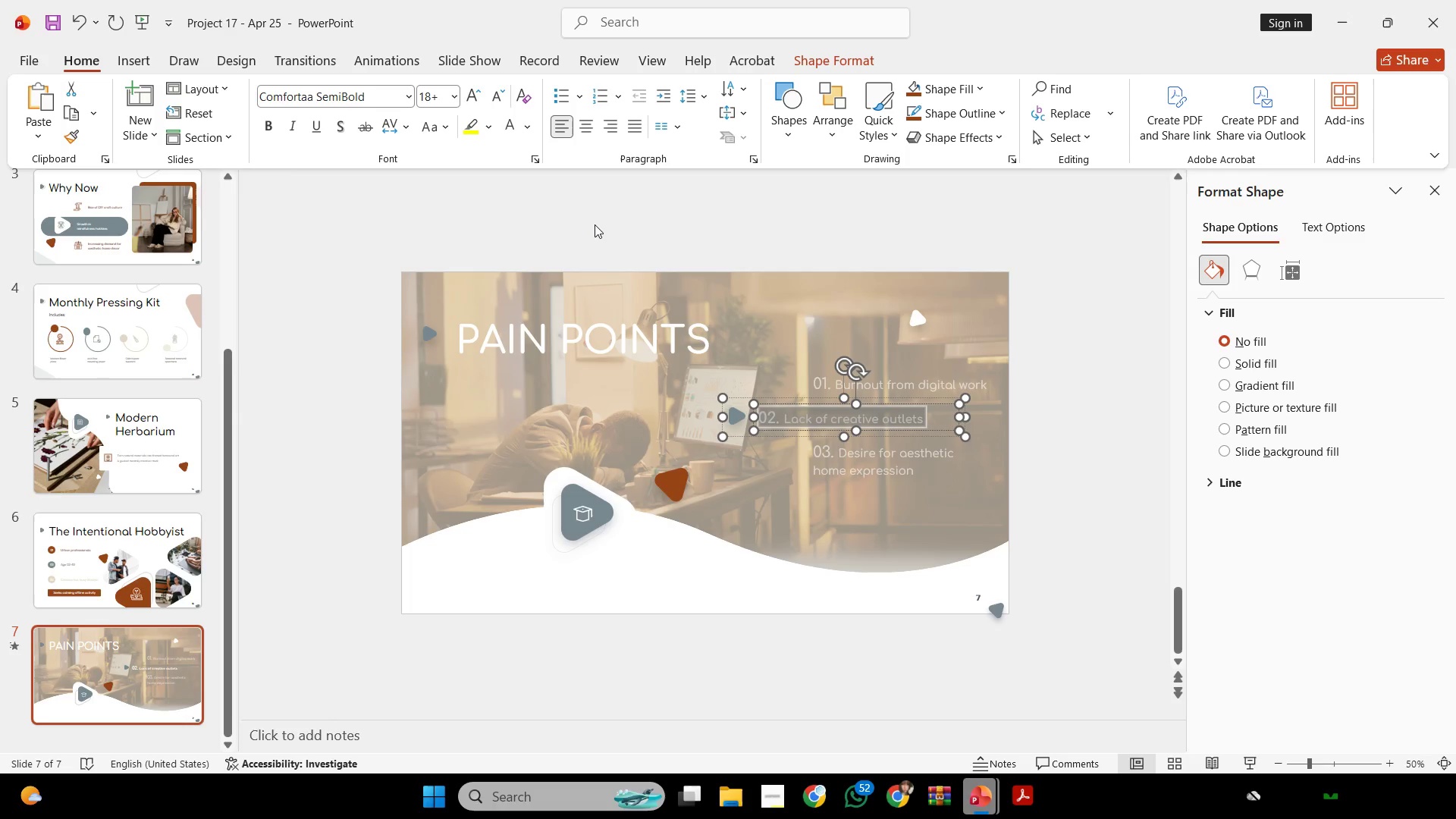 
left_click_drag(start_coordinate=[595, 224], to_coordinate=[591, 64])
 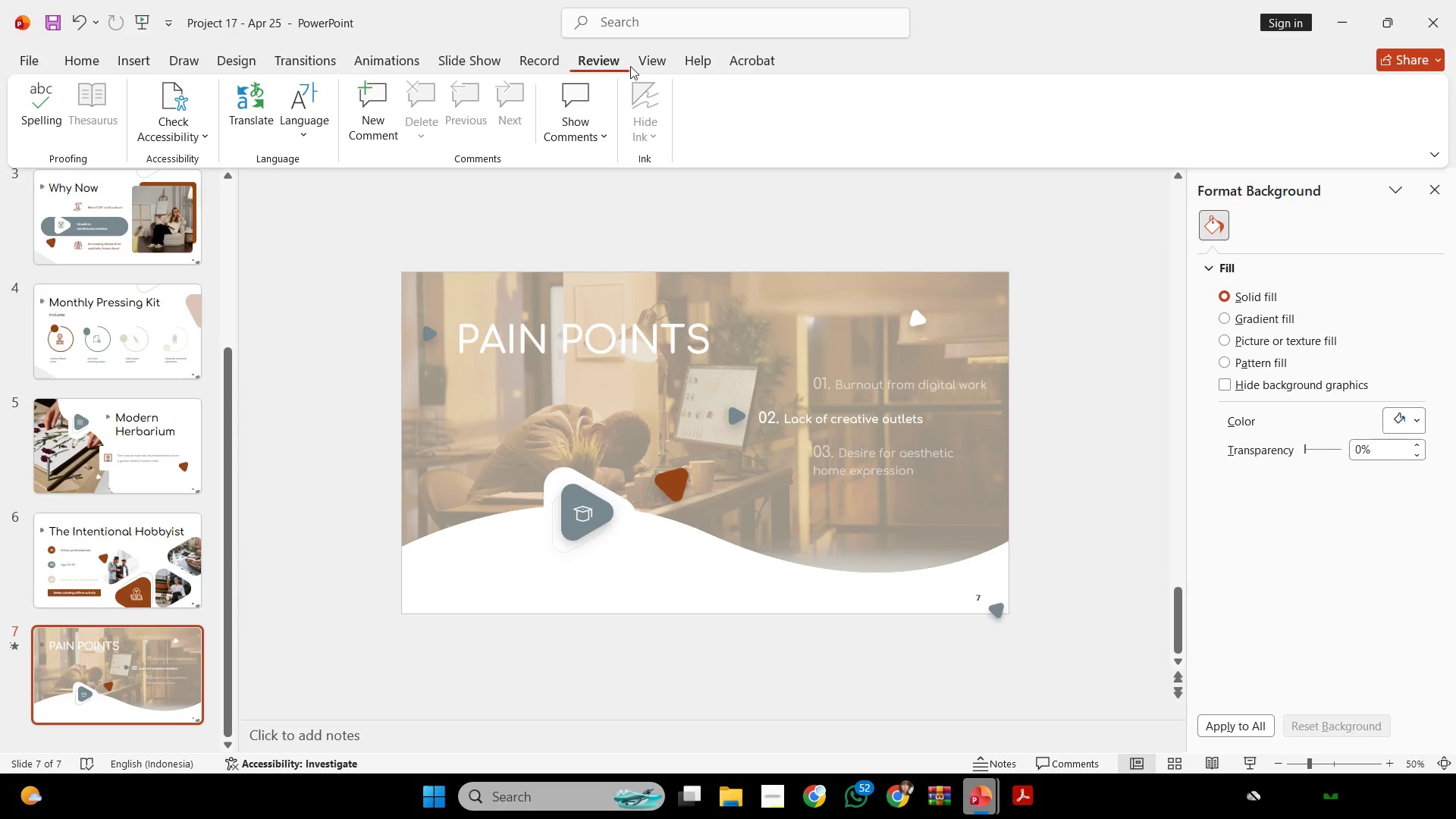 
scroll: coordinate [526, 208], scroll_direction: down, amount: 1.0
 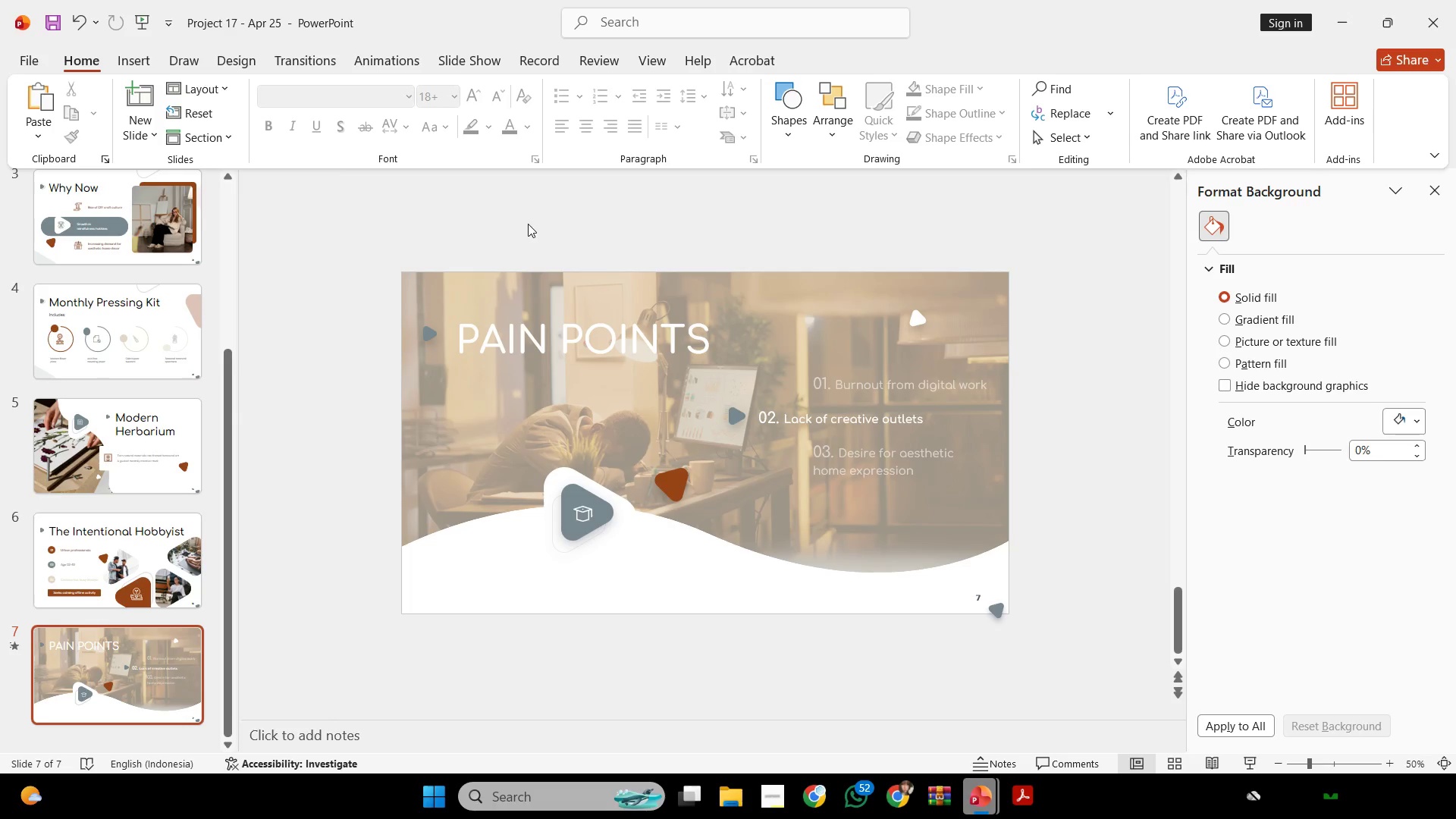 
scroll: coordinate [528, 224], scroll_direction: none, amount: 0.0
 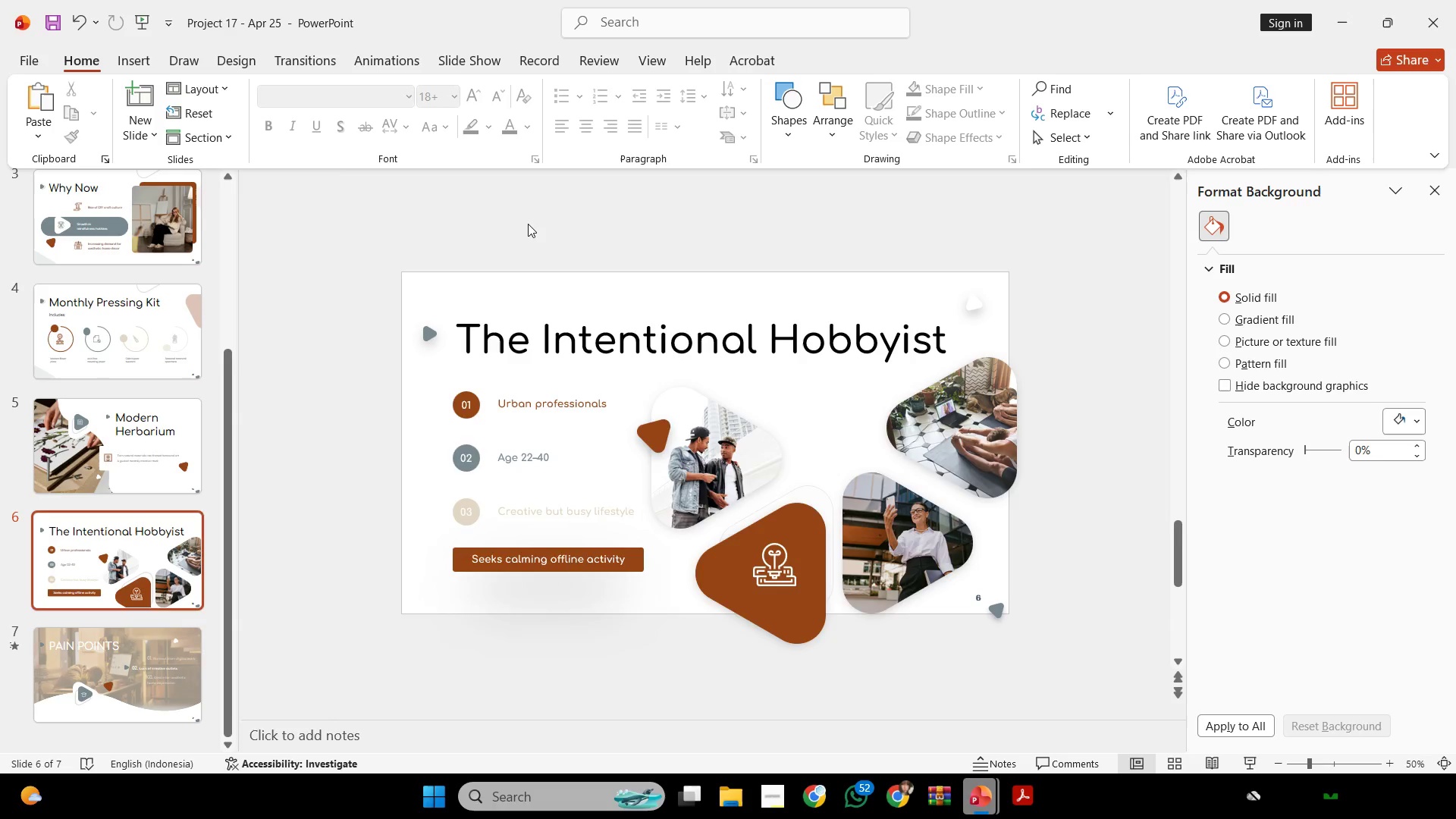 
scroll: coordinate [528, 224], scroll_direction: down, amount: 1.0
 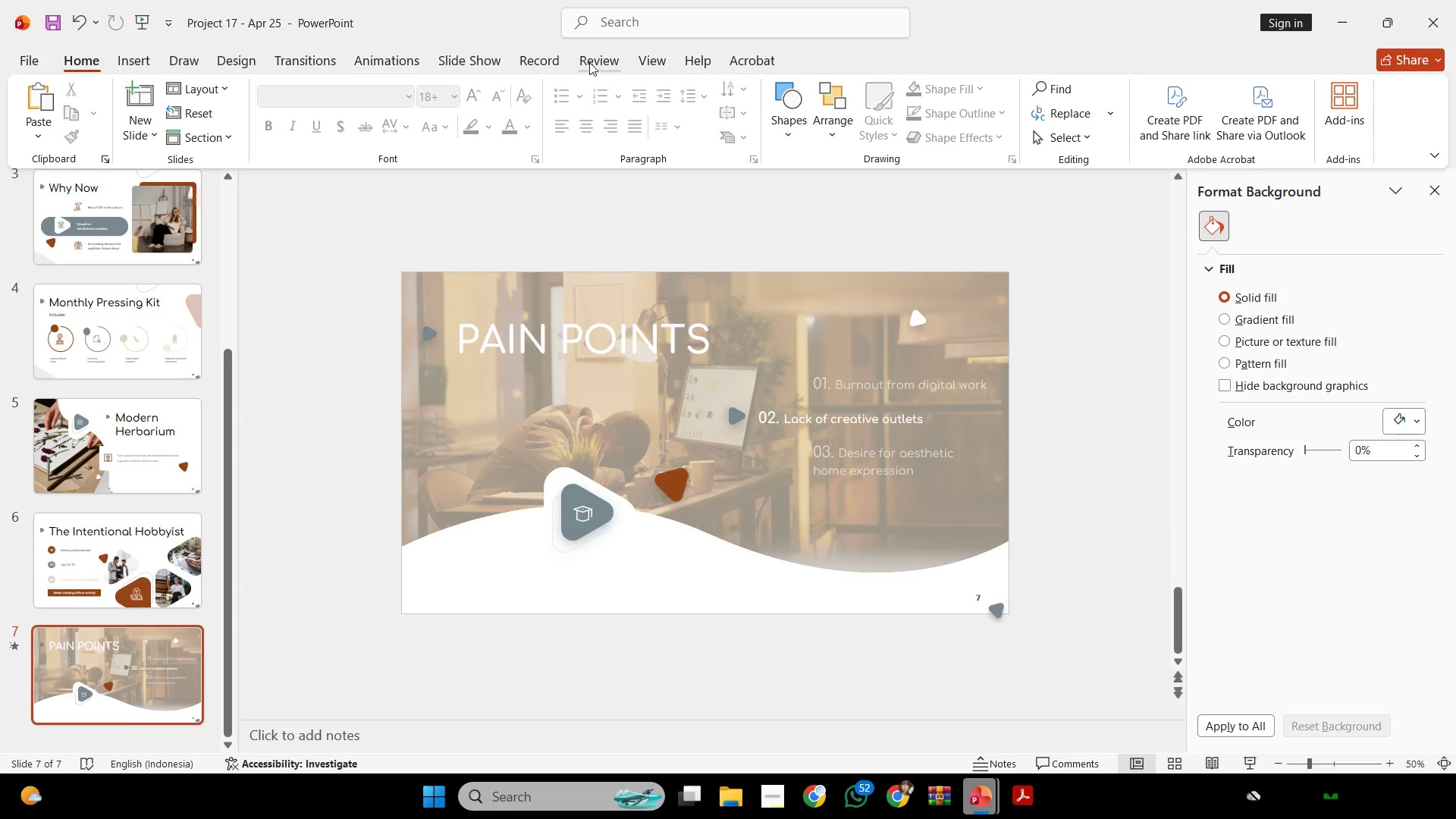 
left_click([591, 64])
 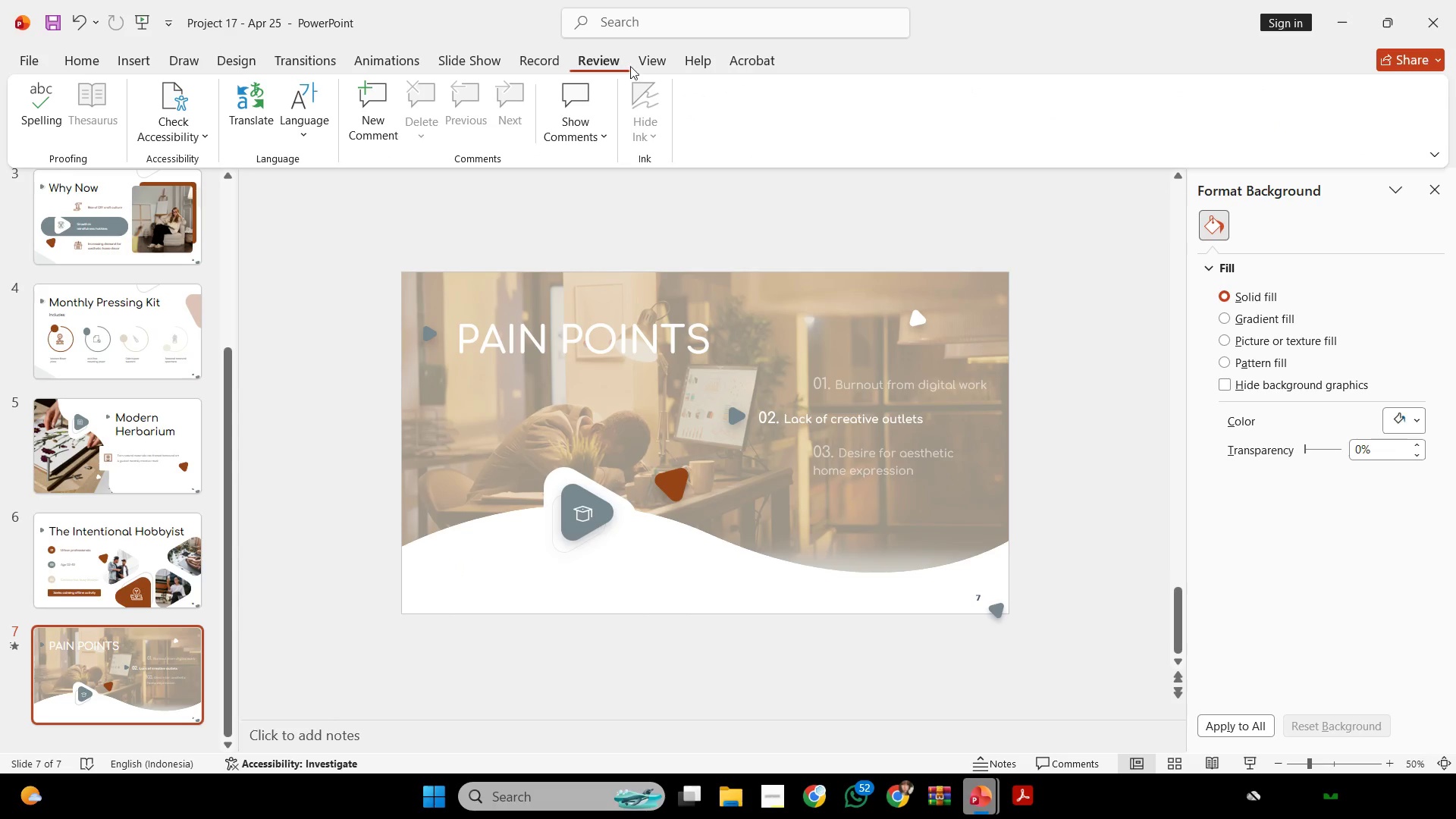 
left_click([633, 64])
 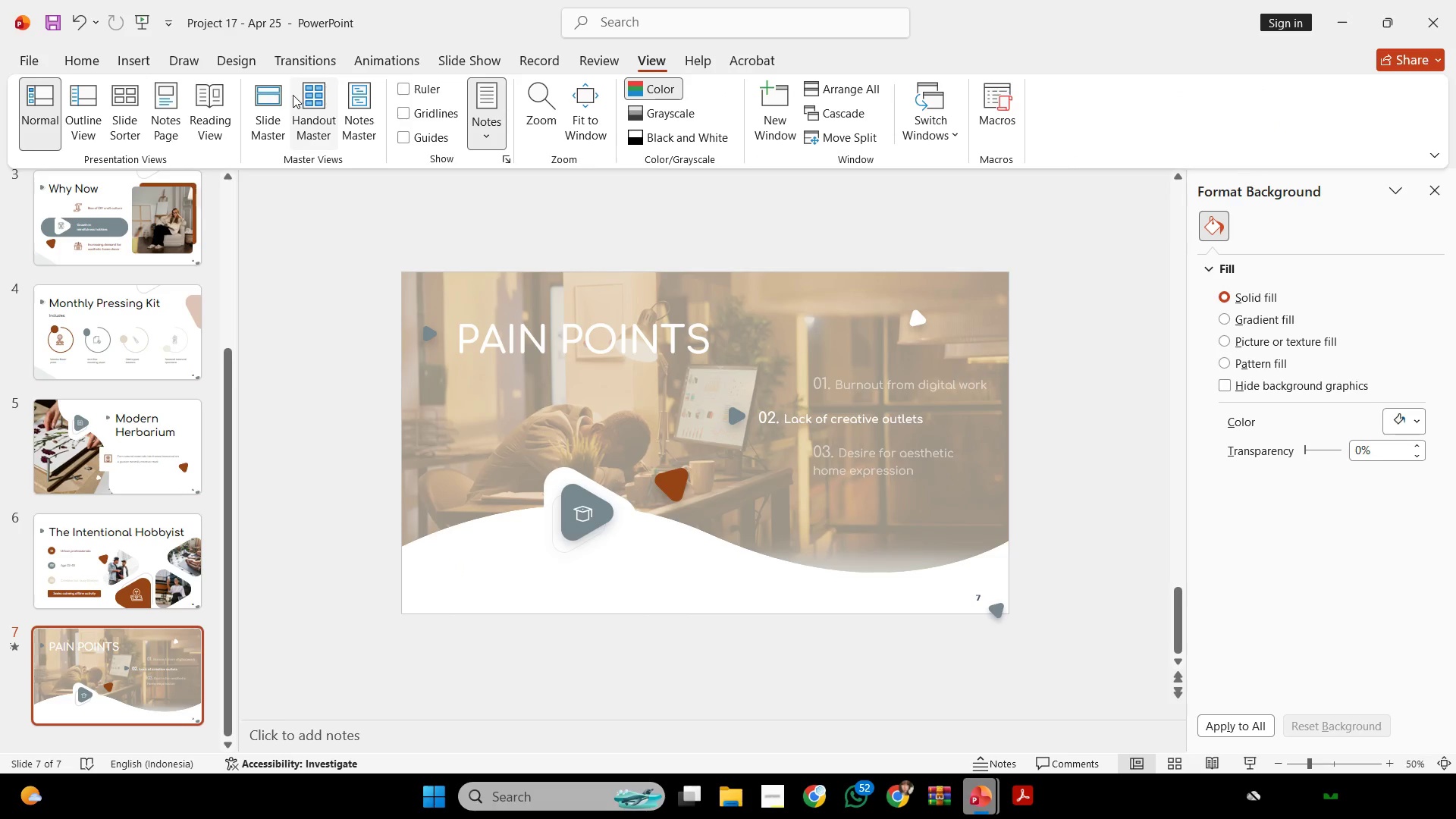 
left_click([286, 97])
 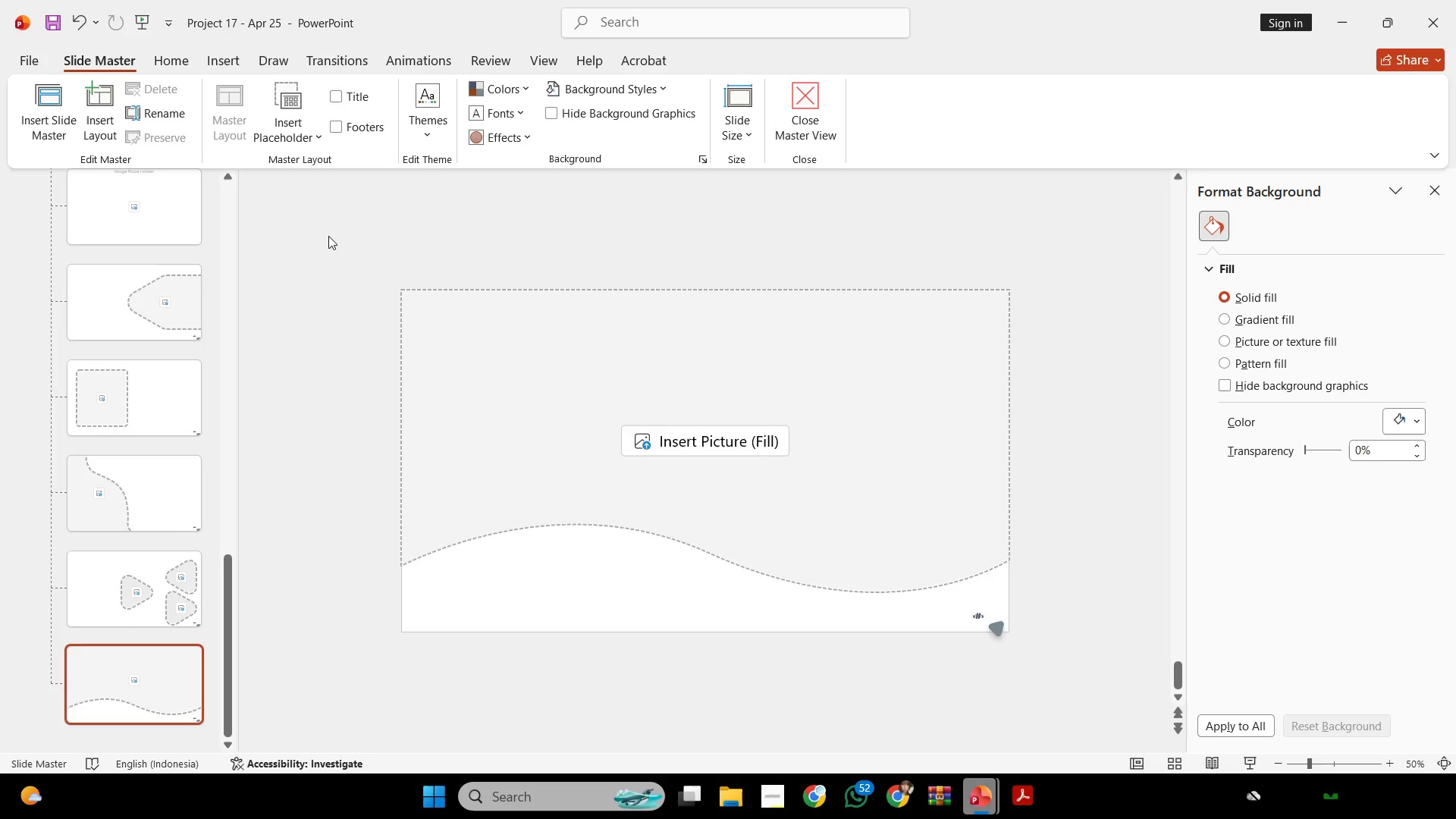 
left_click_drag(start_coordinate=[328, 236], to_coordinate=[1093, 685])
 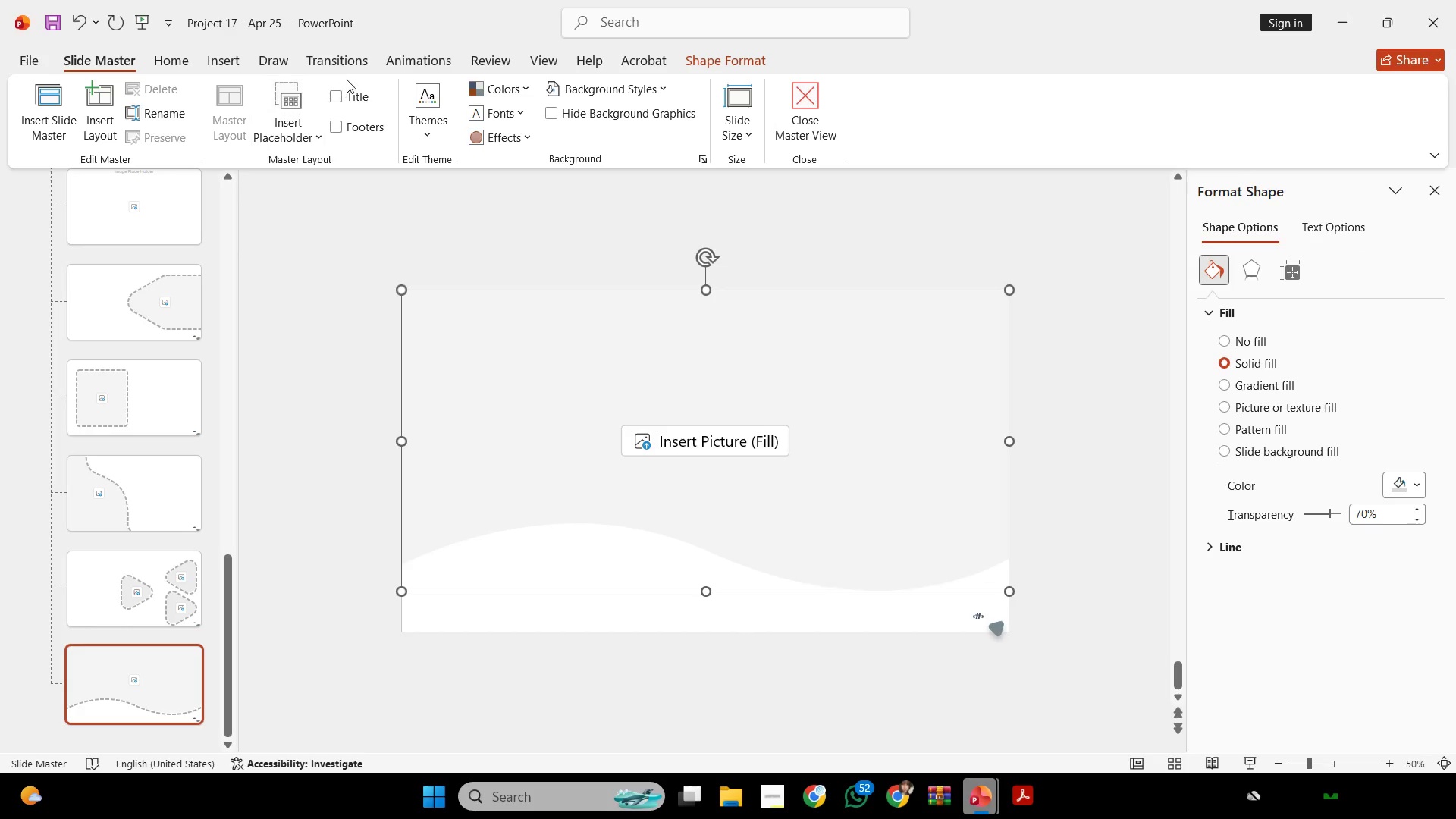 
left_click([351, 73])
 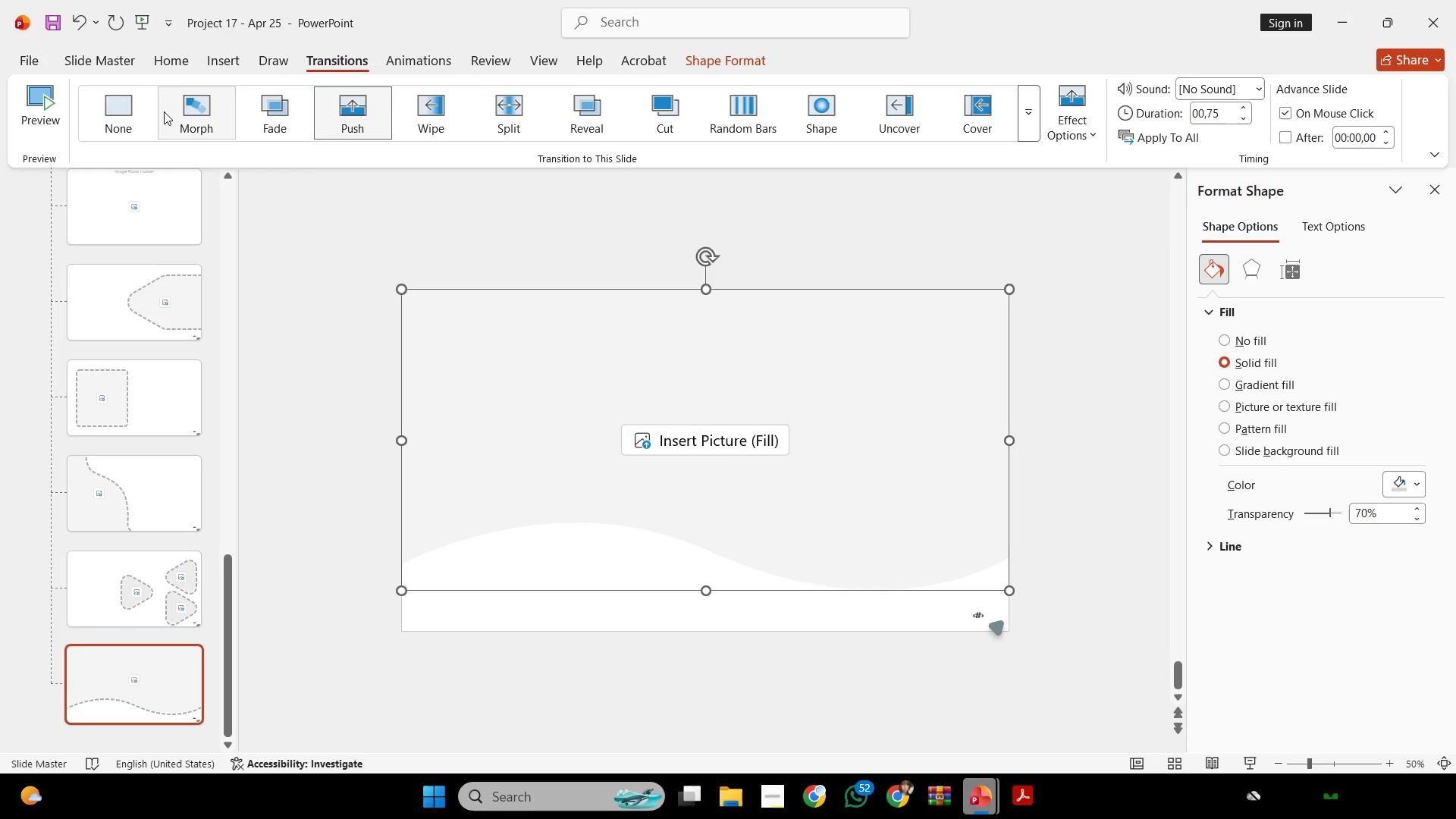 
left_click([134, 119])
 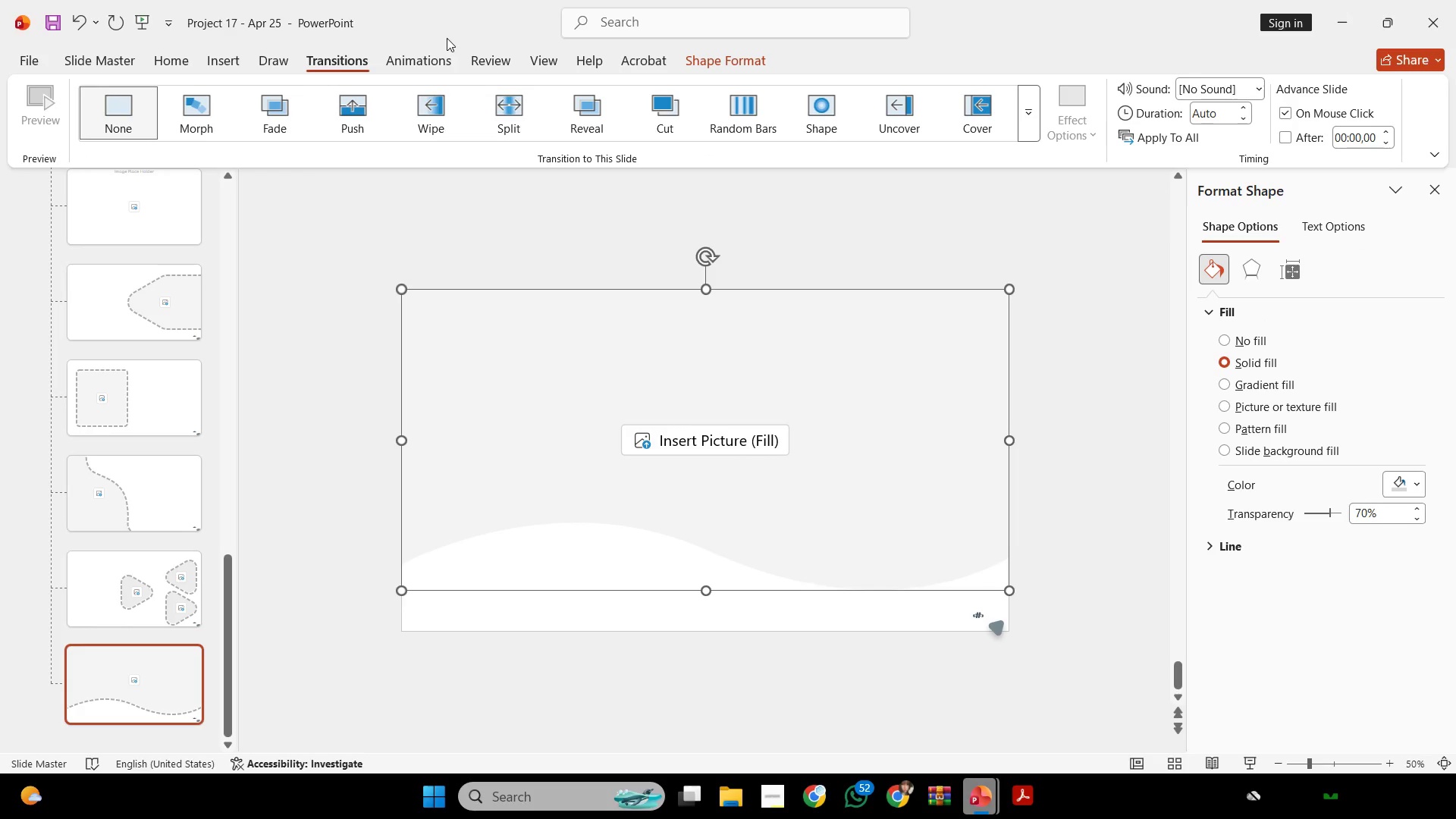 
left_click([433, 54])
 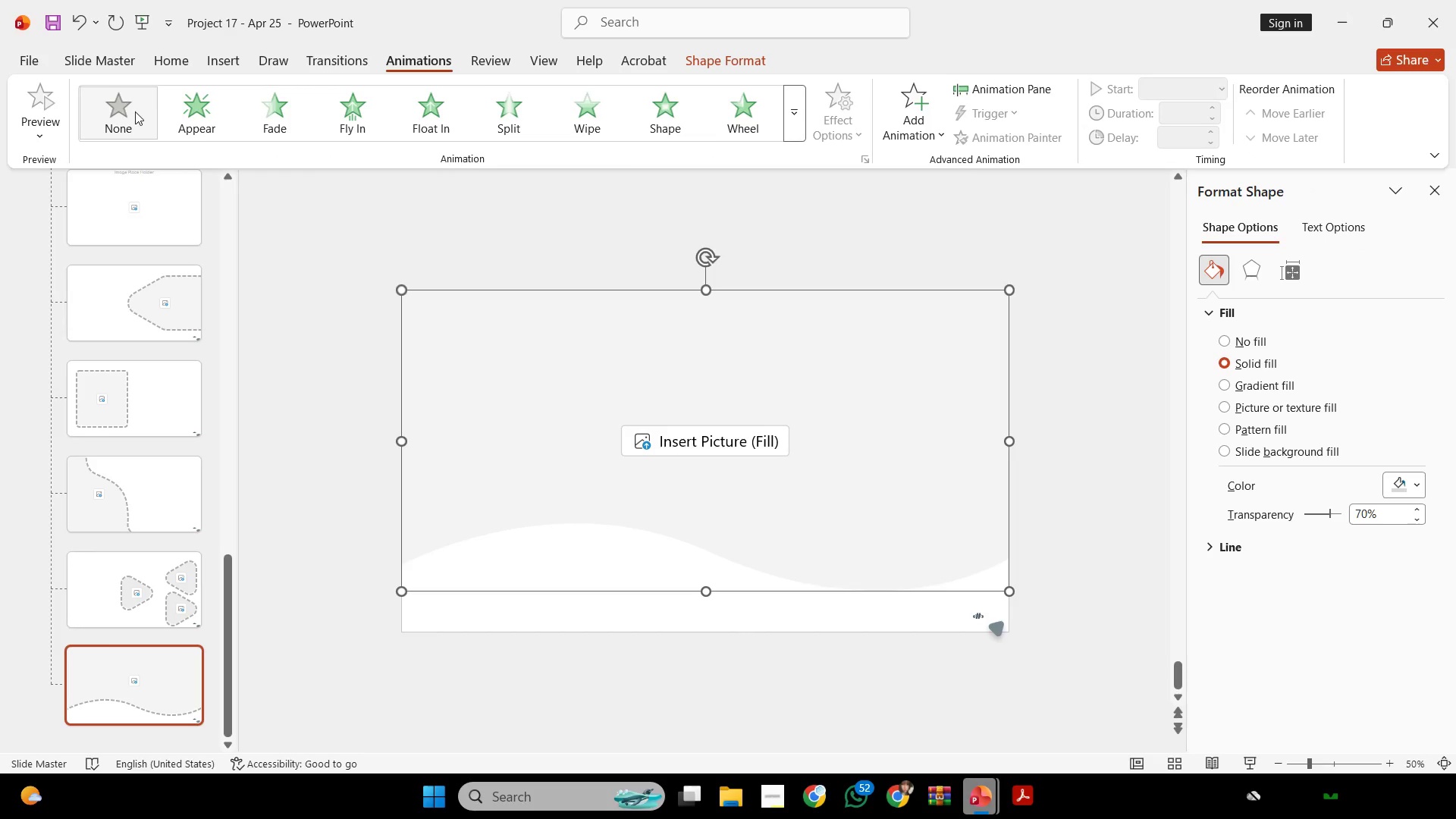 
left_click([135, 111])
 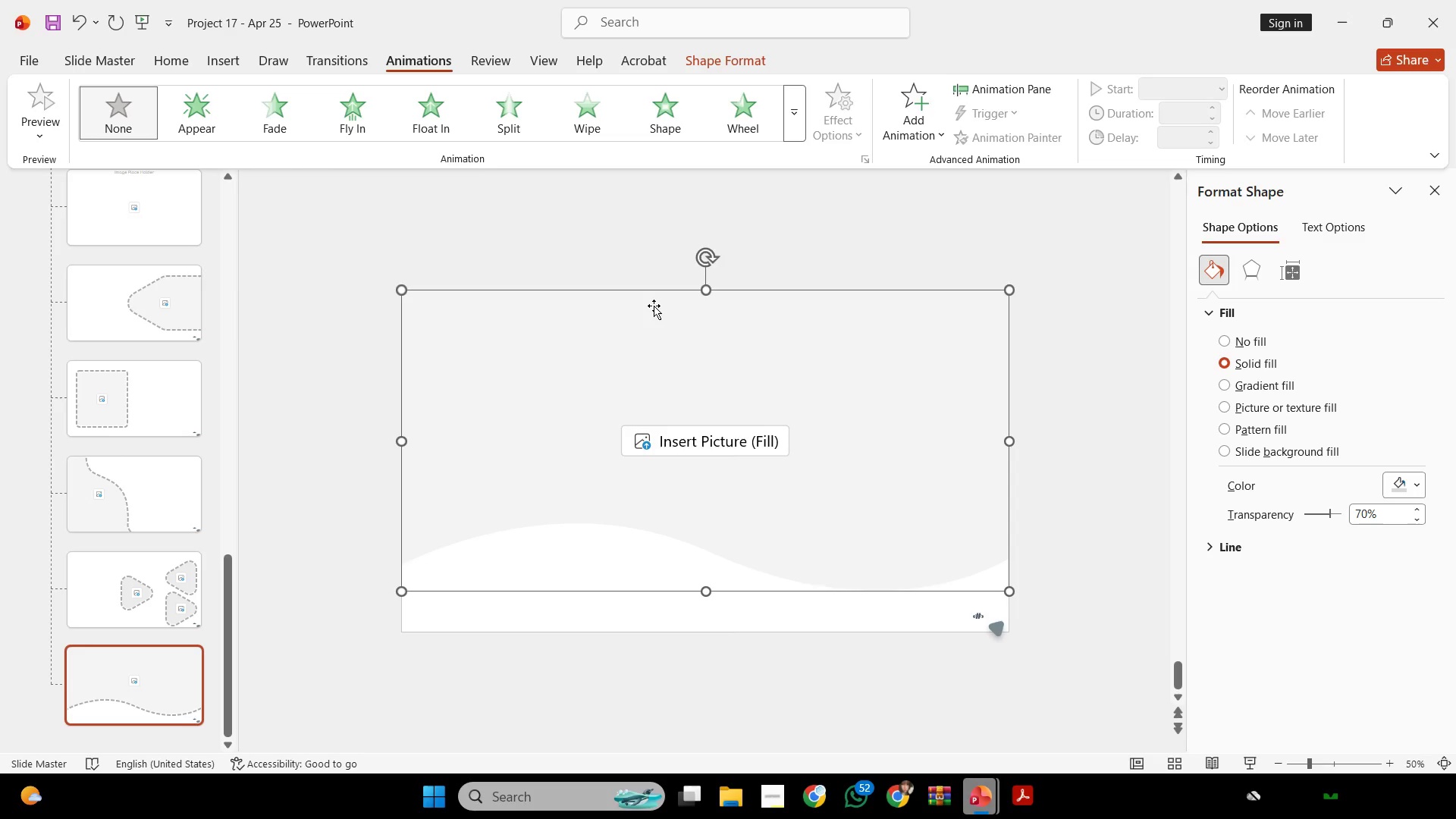 
wait(24.03)
 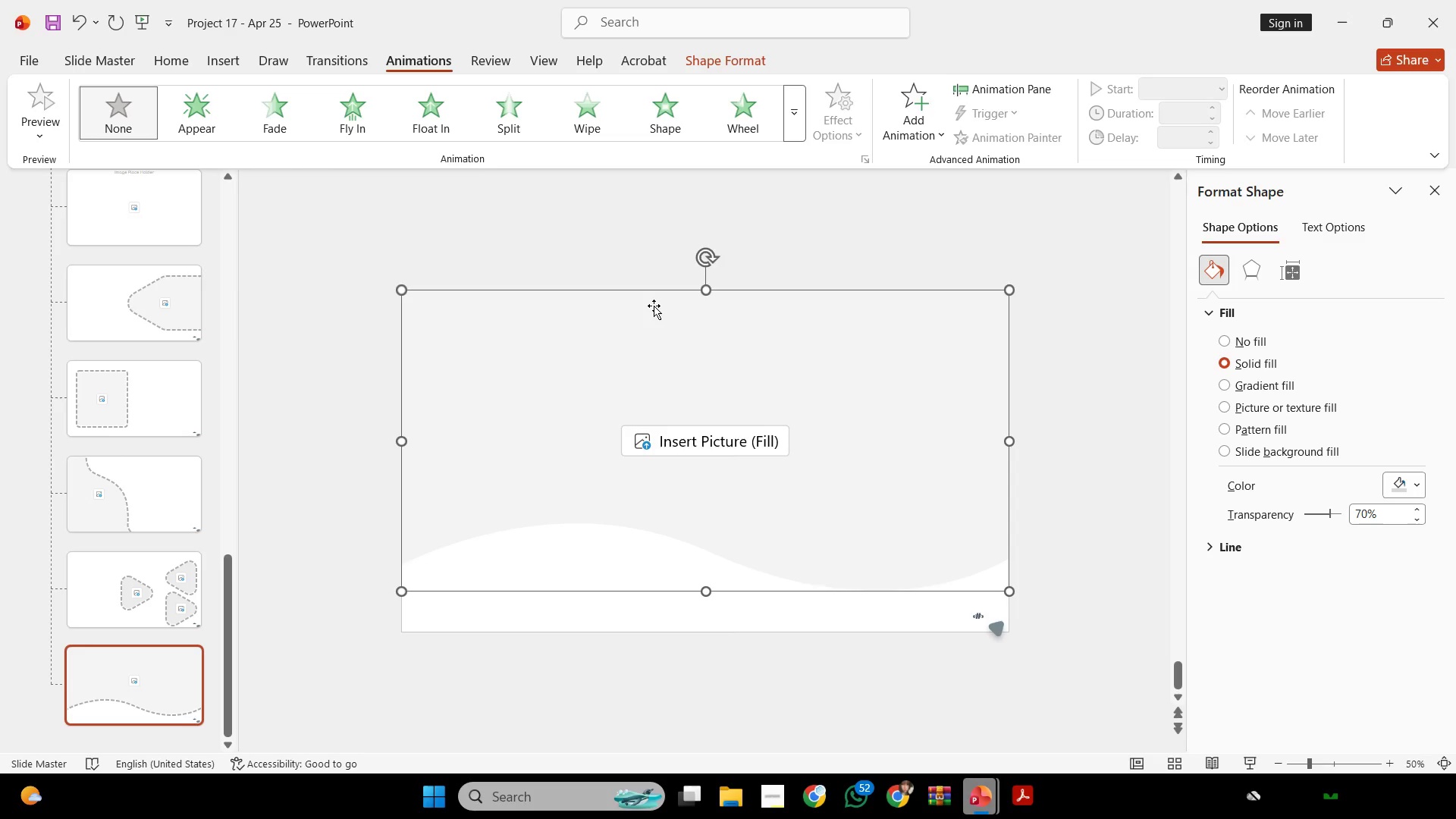 
left_click([655, 249])
 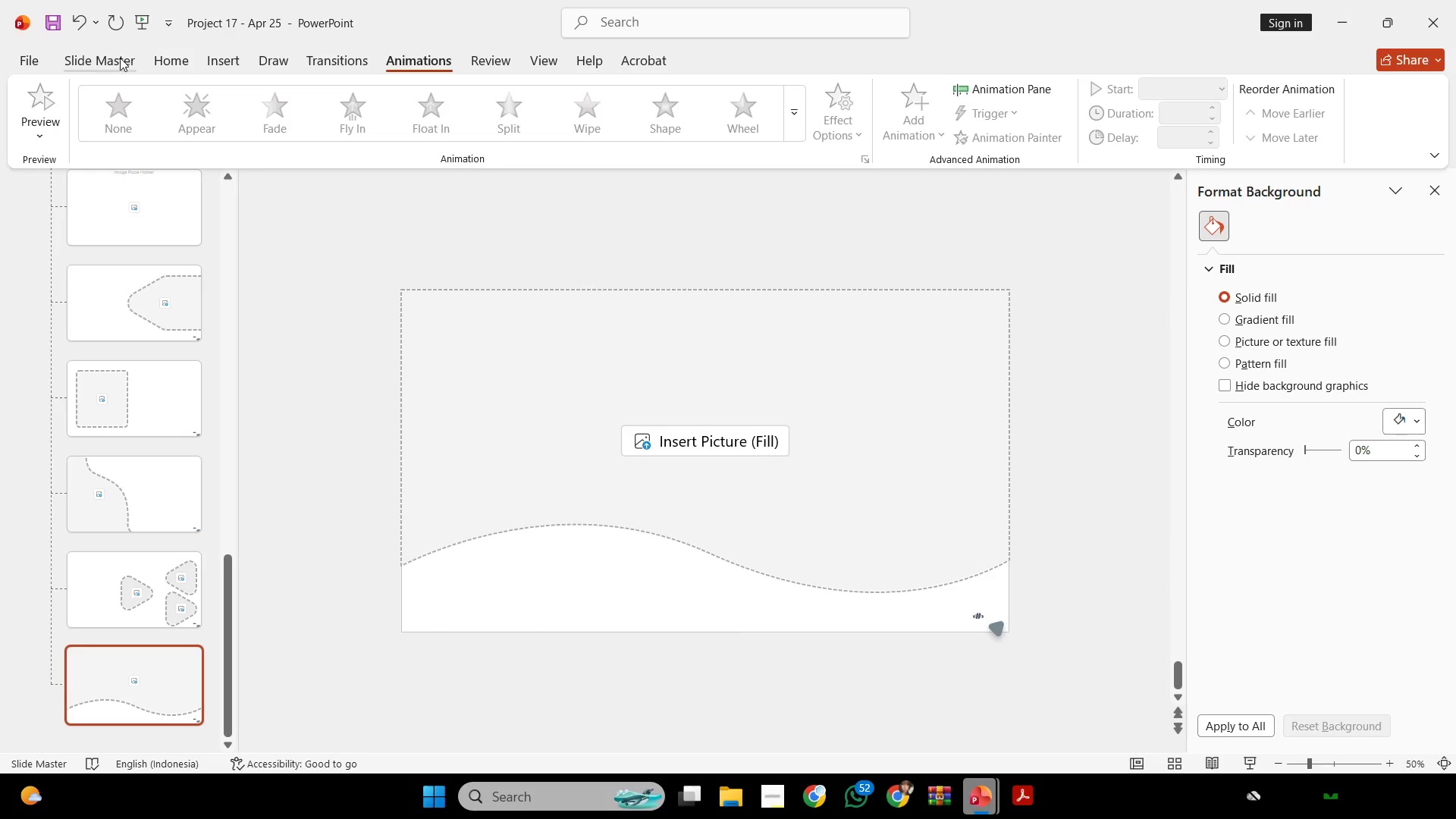 
left_click([118, 61])
 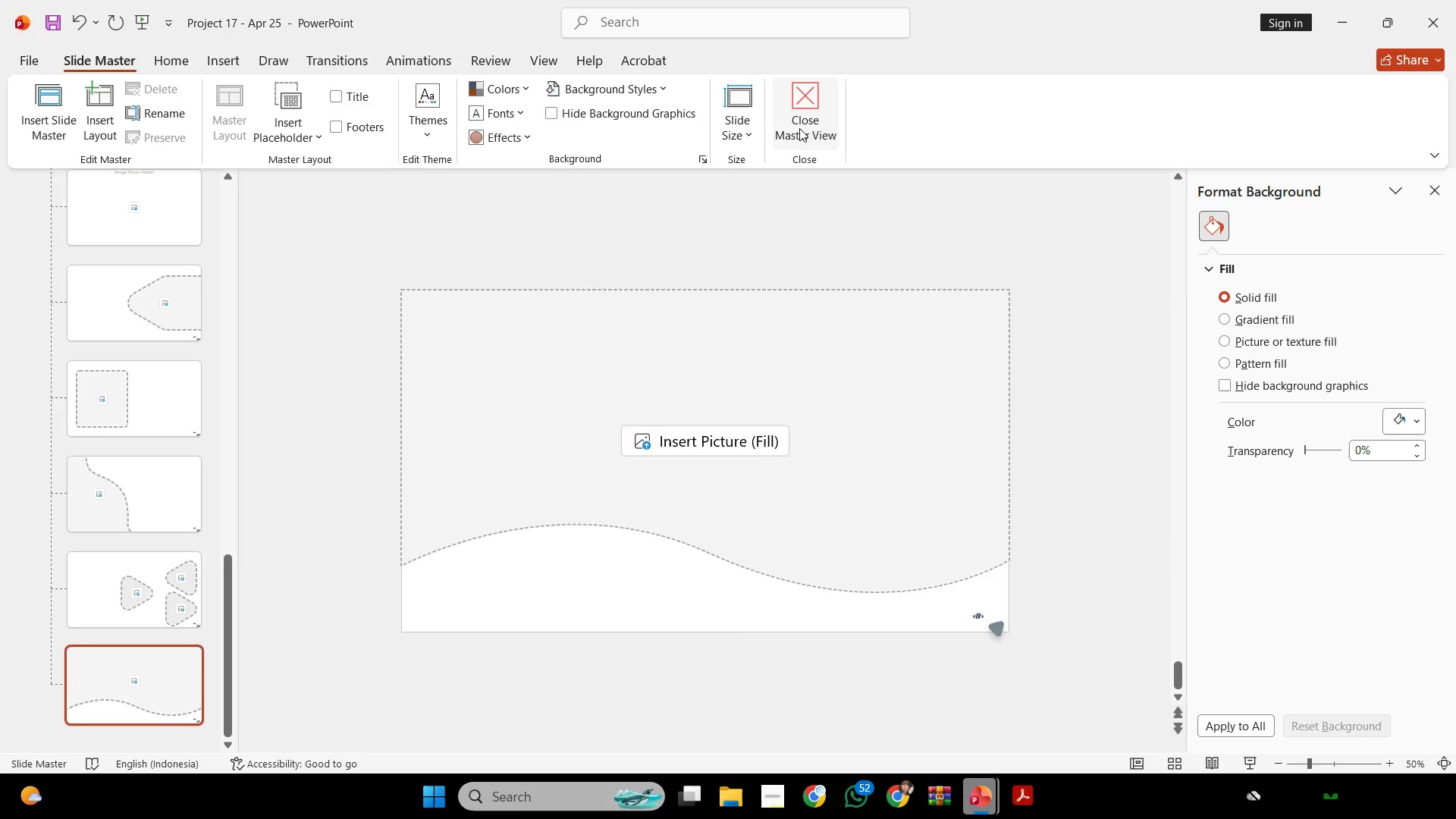 
left_click([800, 128])
 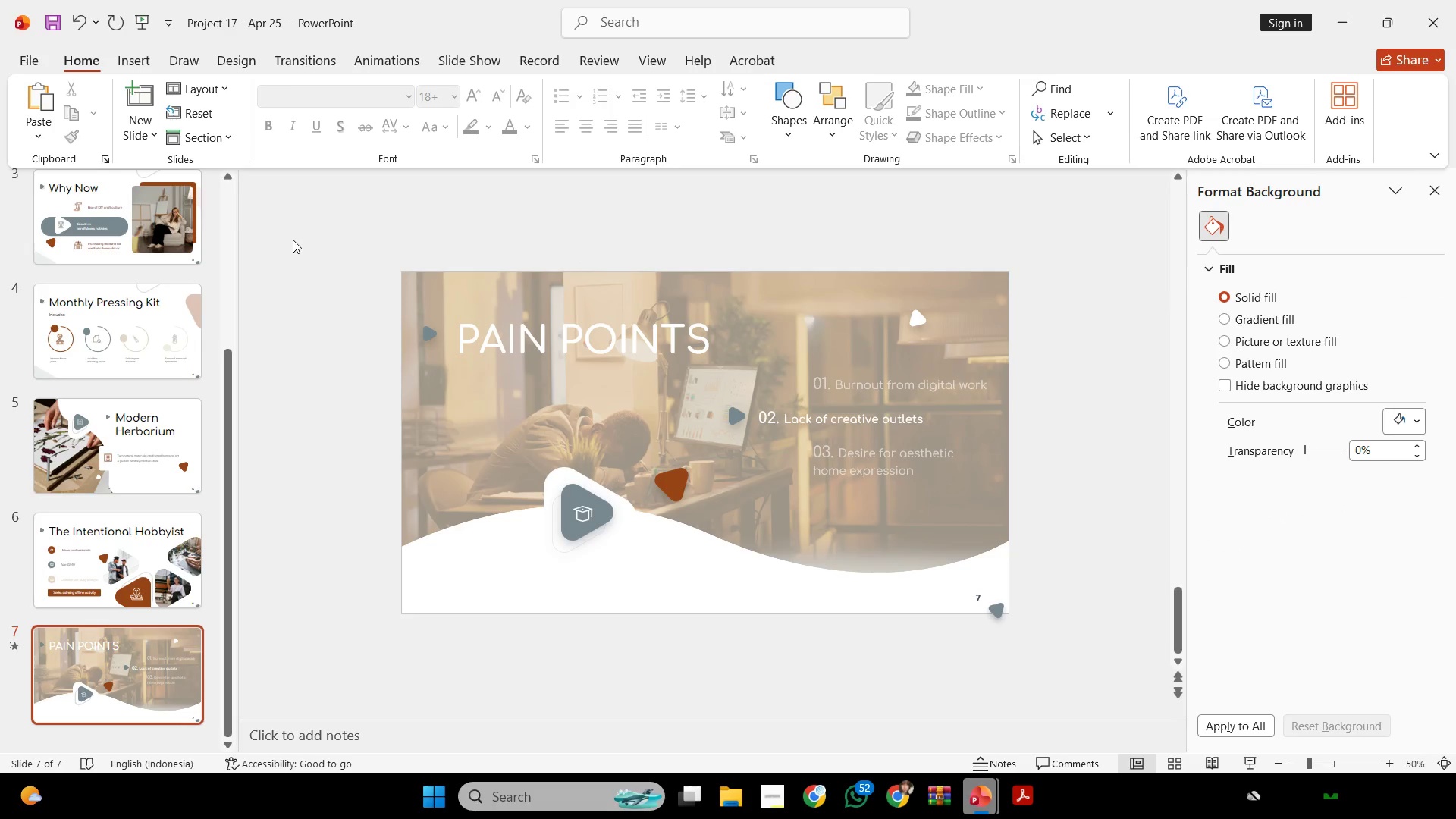 
left_click_drag(start_coordinate=[293, 240], to_coordinate=[1167, 646])
 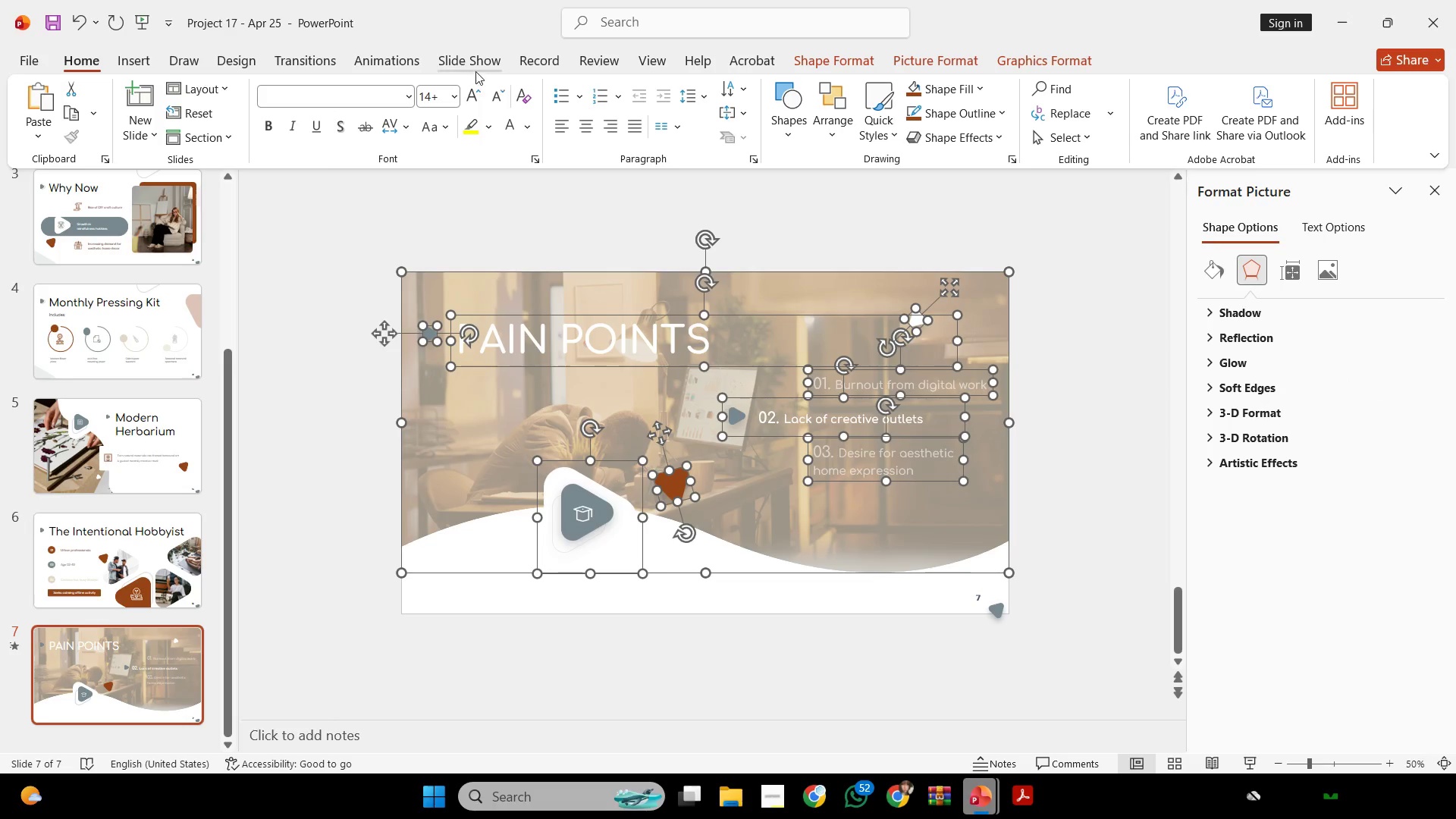 
left_click([475, 71])
 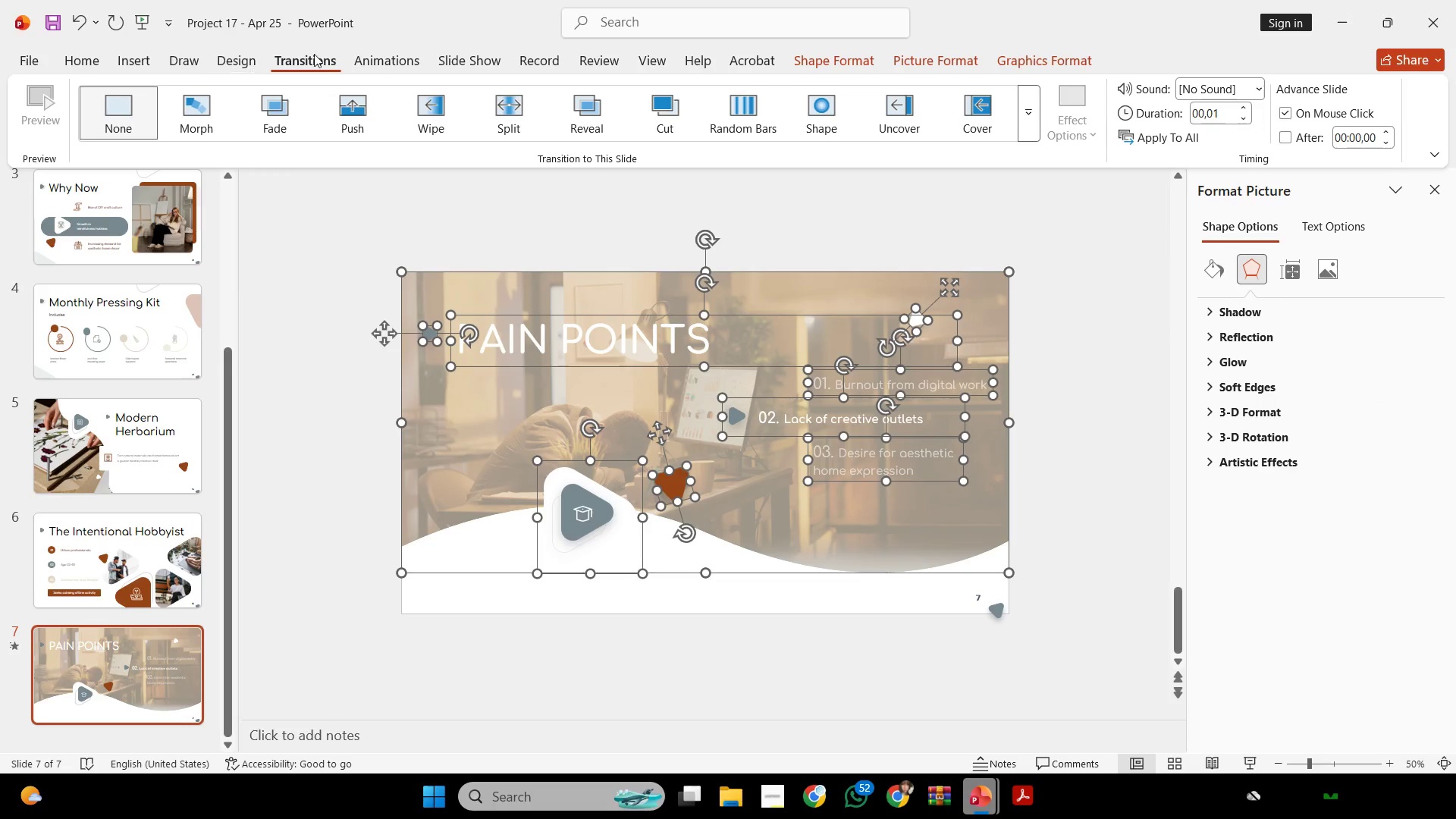 
left_click([364, 55])
 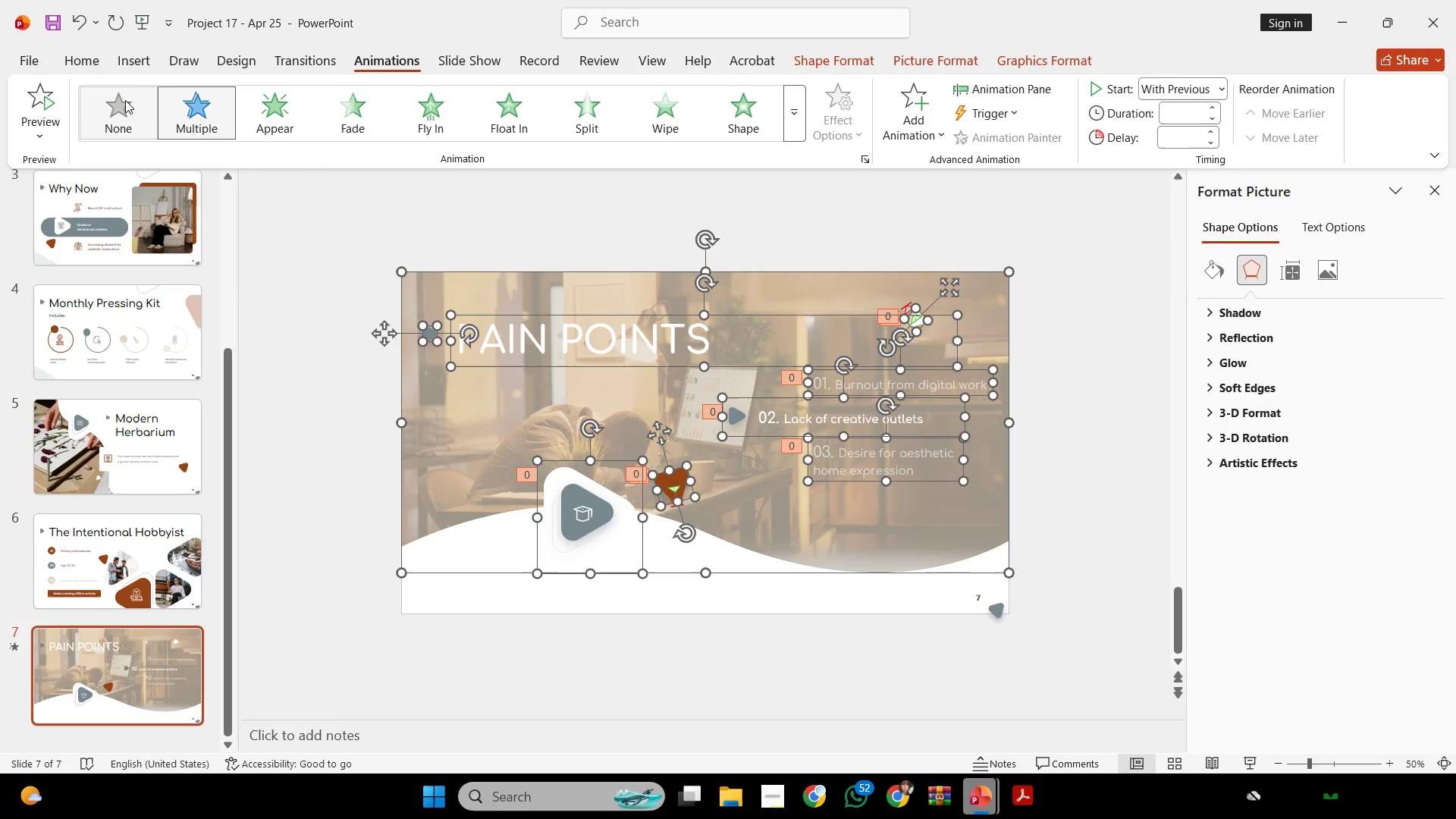 
left_click([124, 101])
 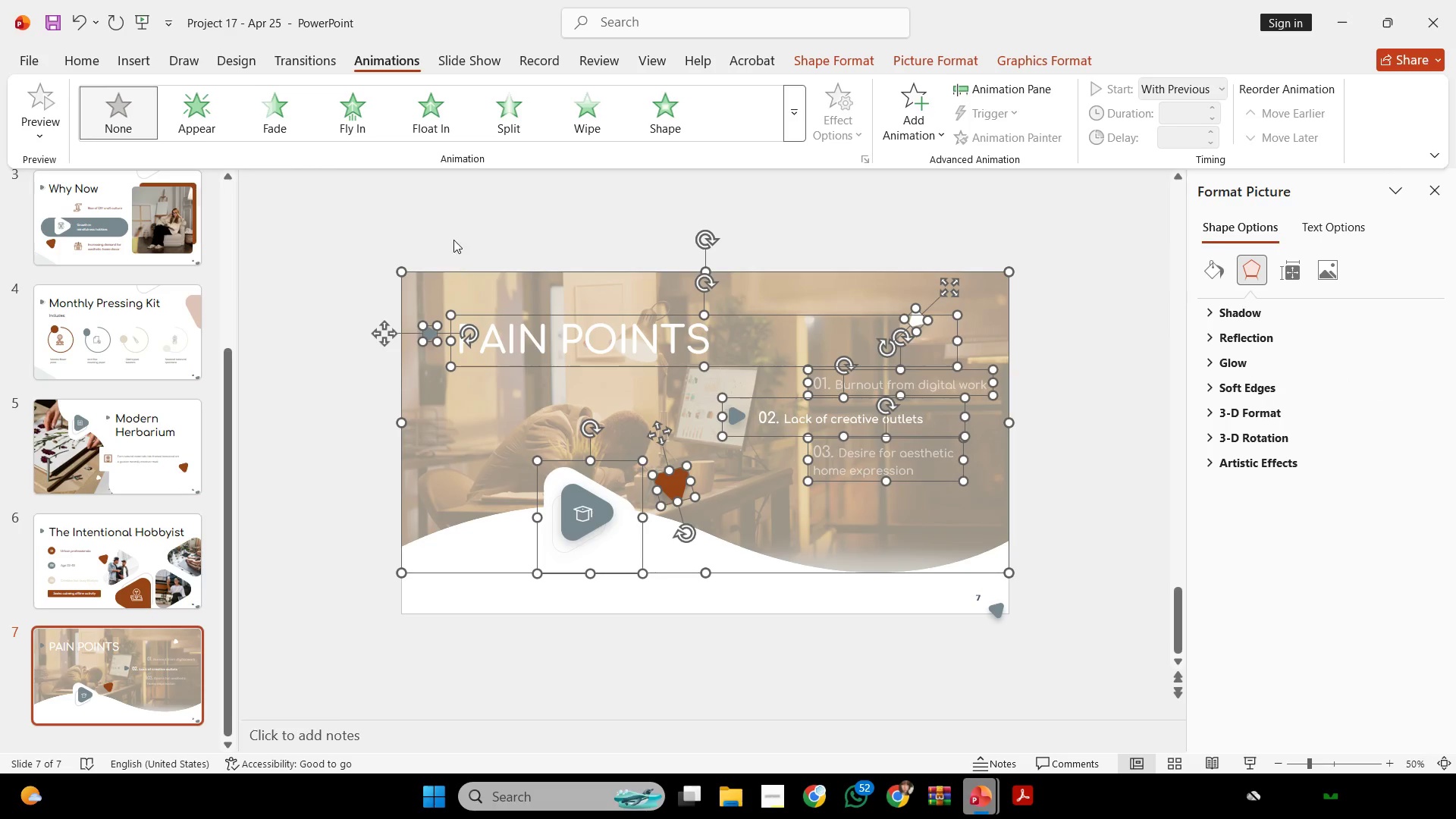 
left_click([457, 234])
 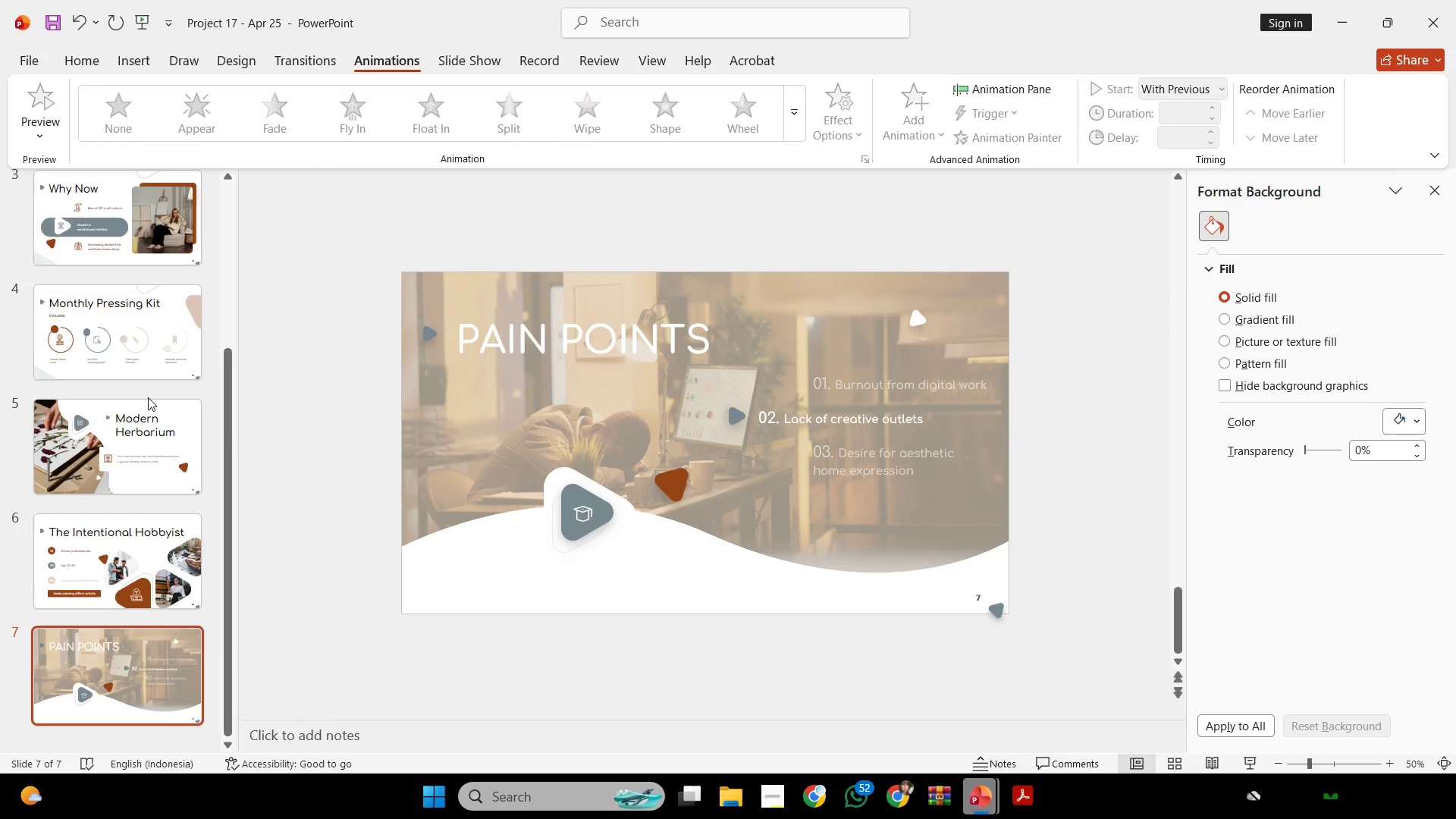 
scroll: coordinate [148, 397], scroll_direction: up, amount: 2.0
 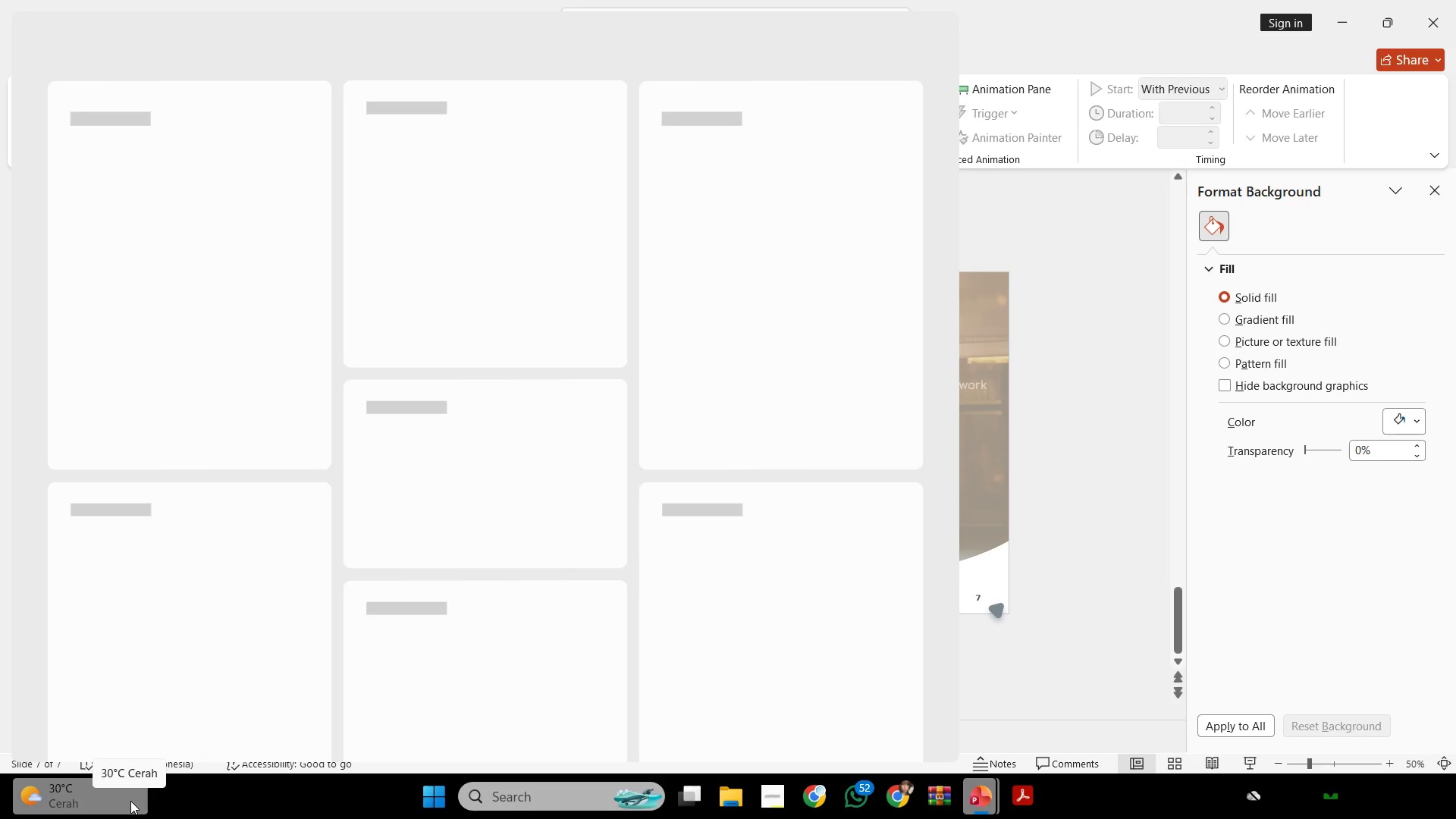 
wait(60.13)
 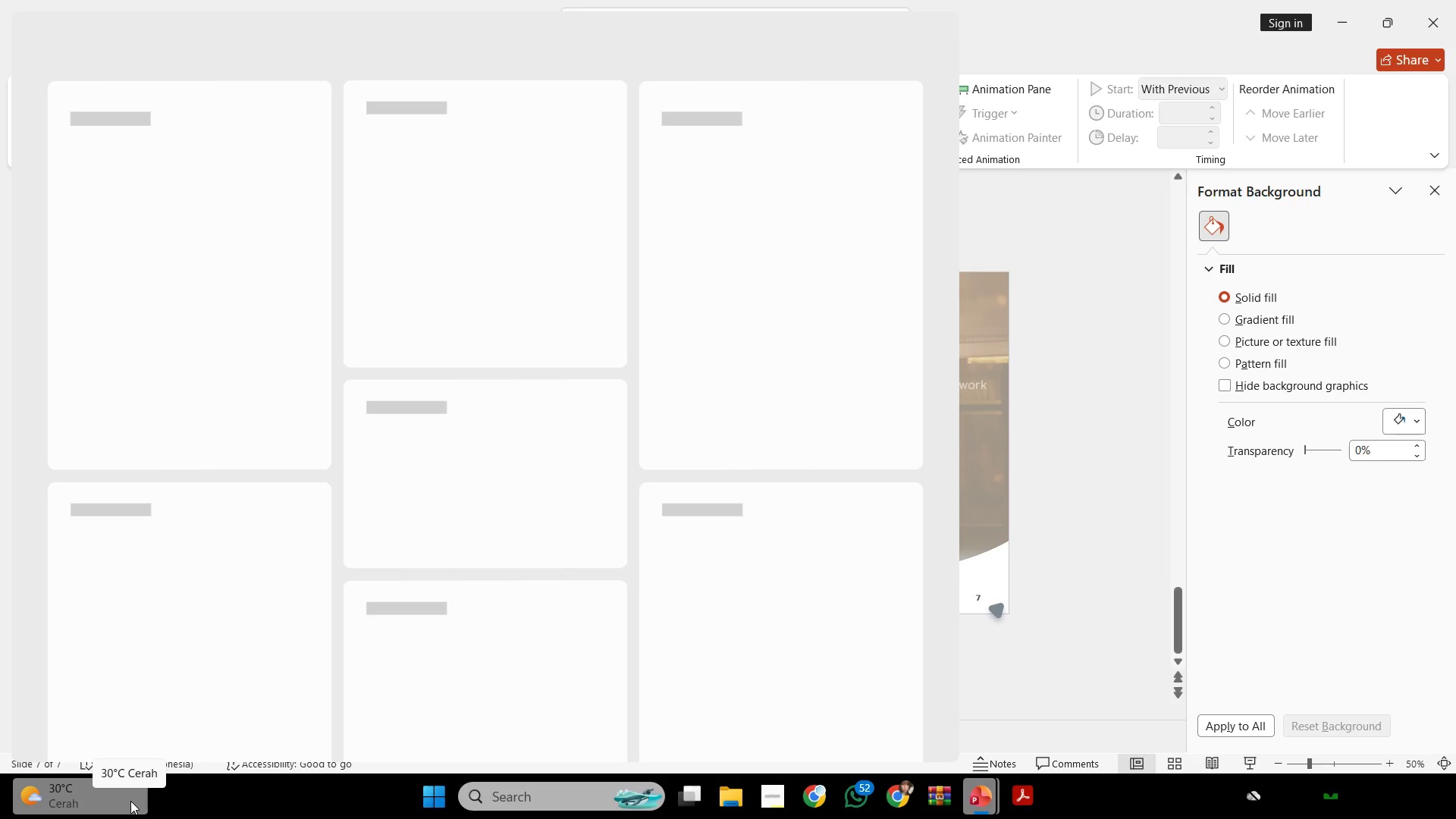 
left_click([430, 335])
 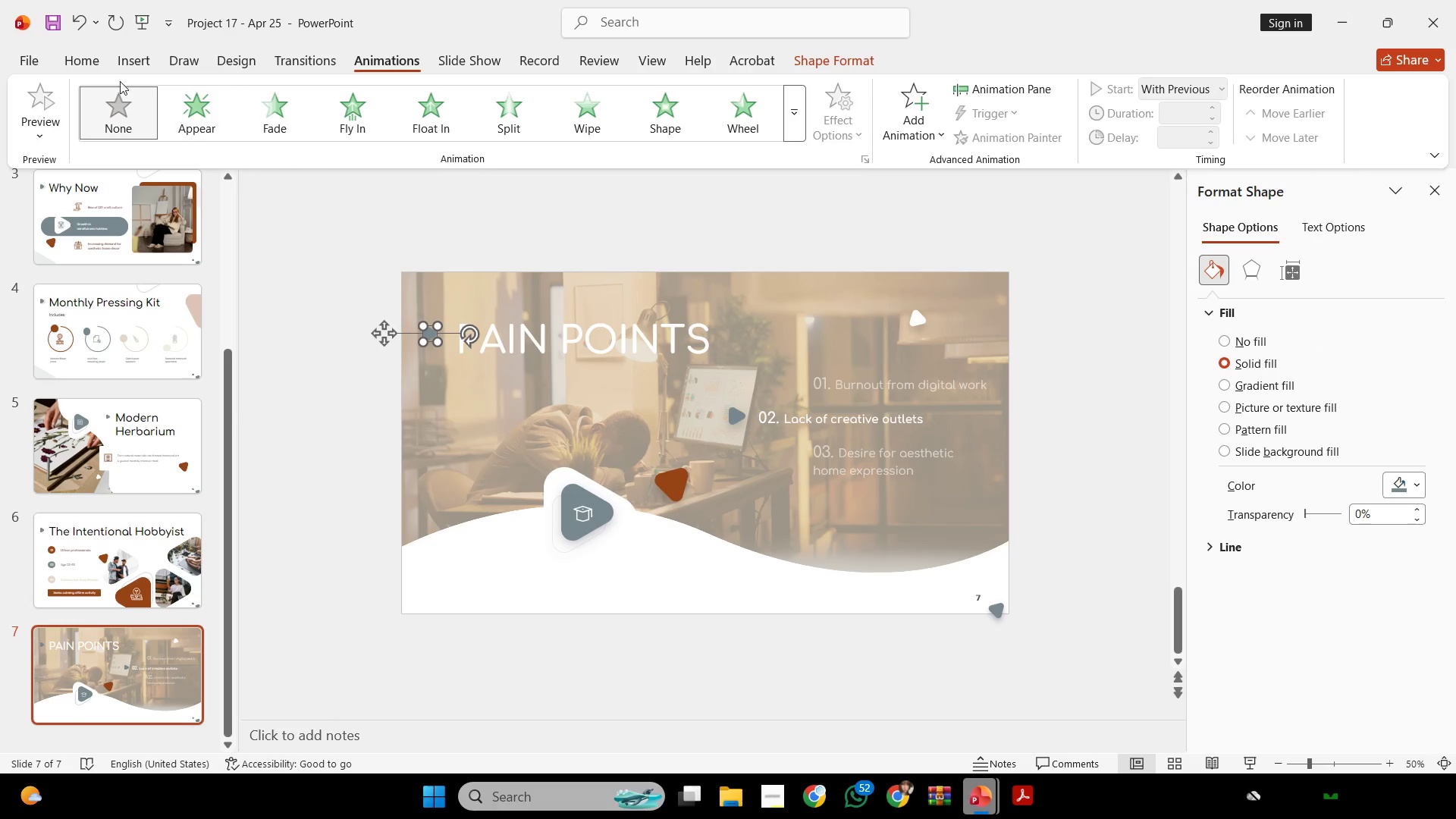 
left_click([89, 70])
 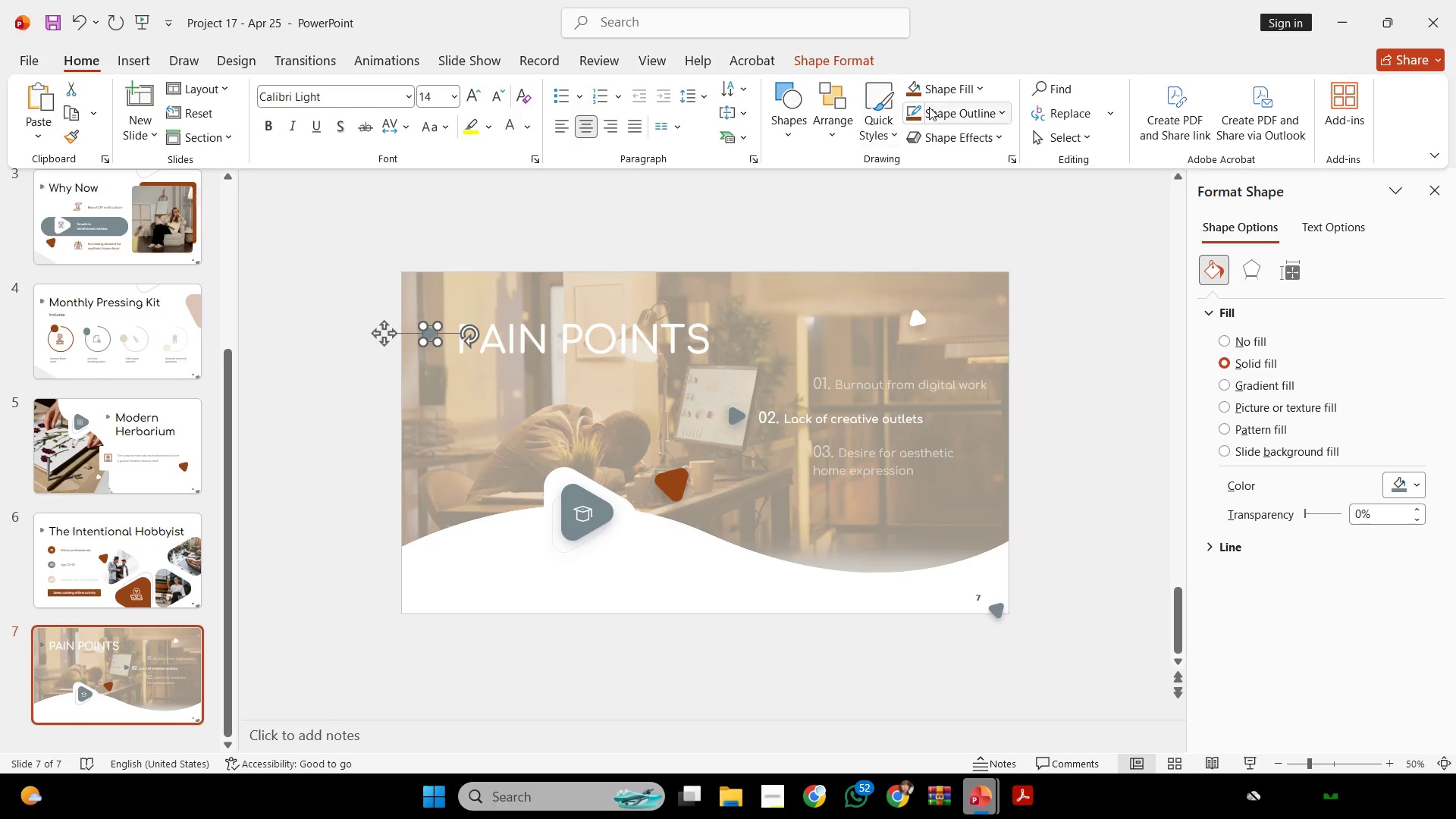 
left_click([953, 89])
 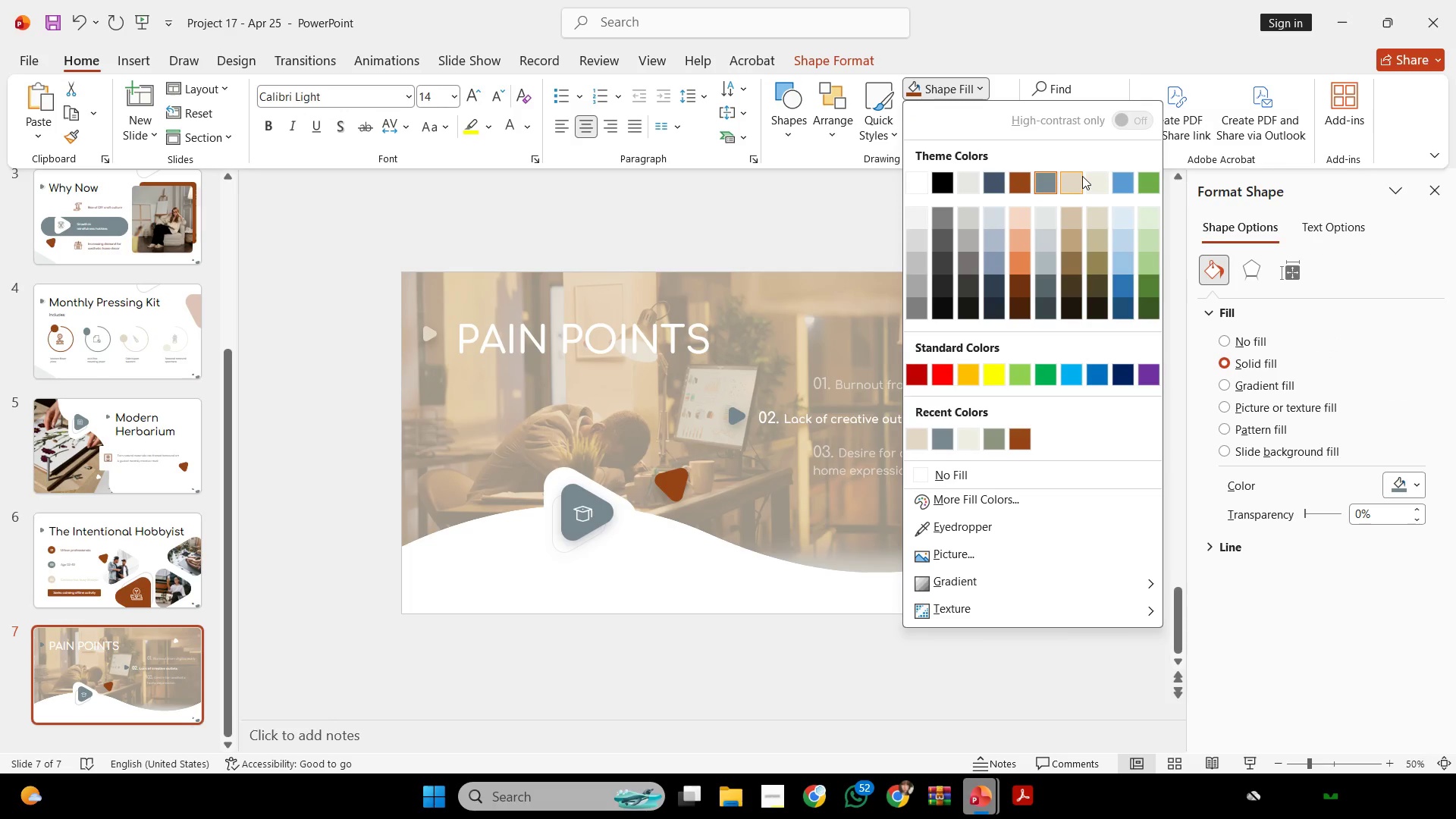 
left_click([1090, 177])
 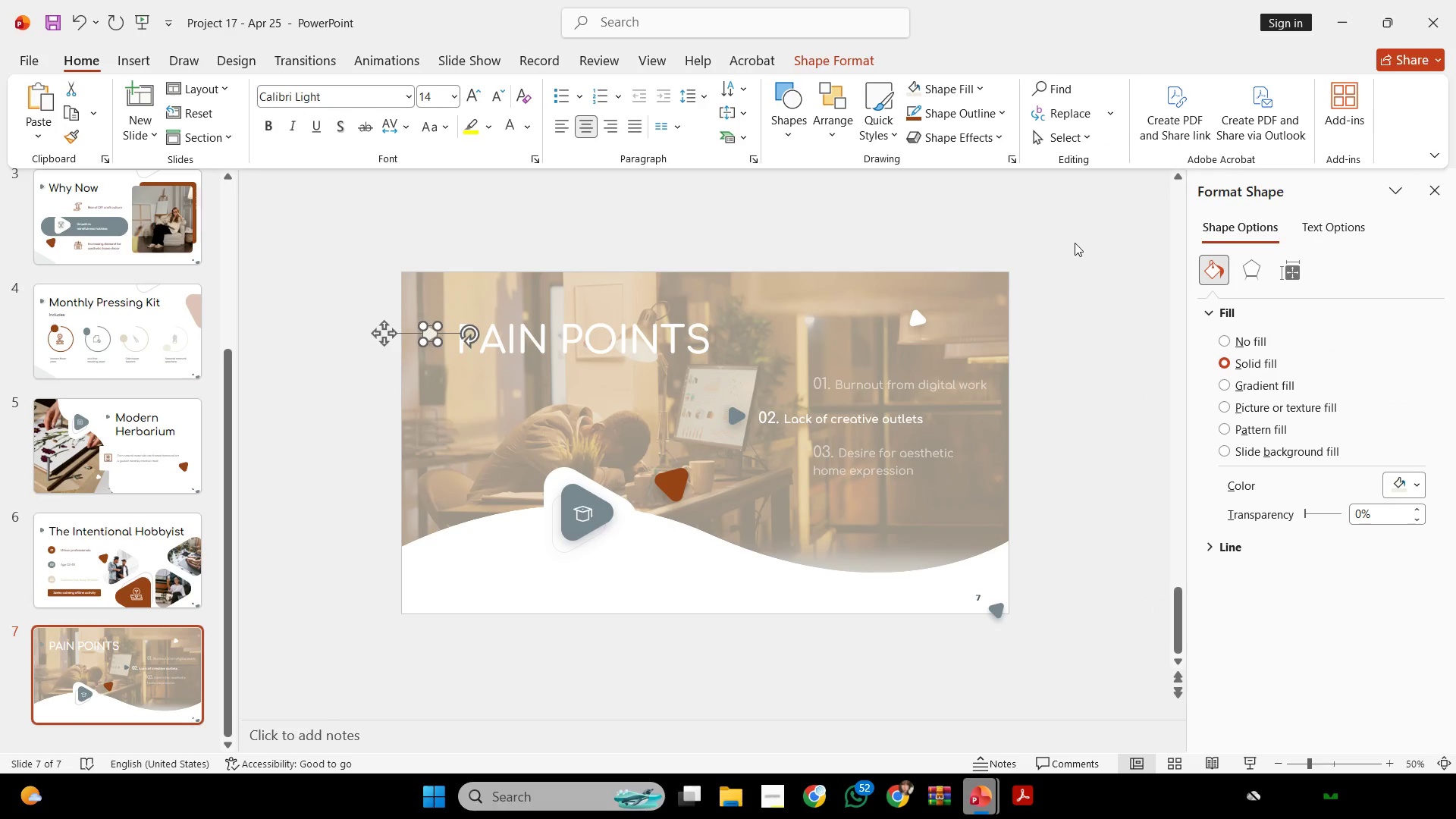 
double_click([1075, 243])
 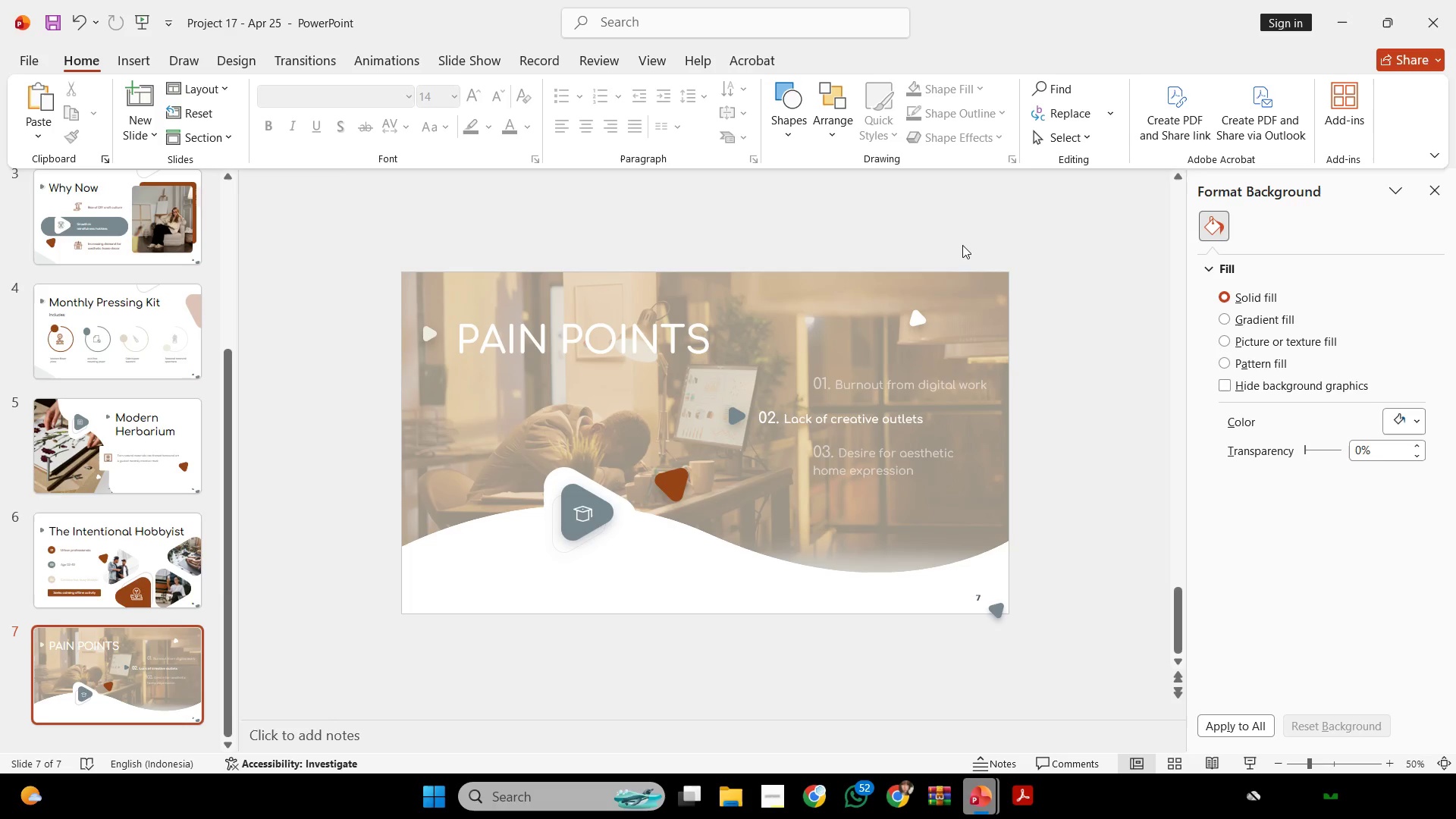 
wait(26.81)
 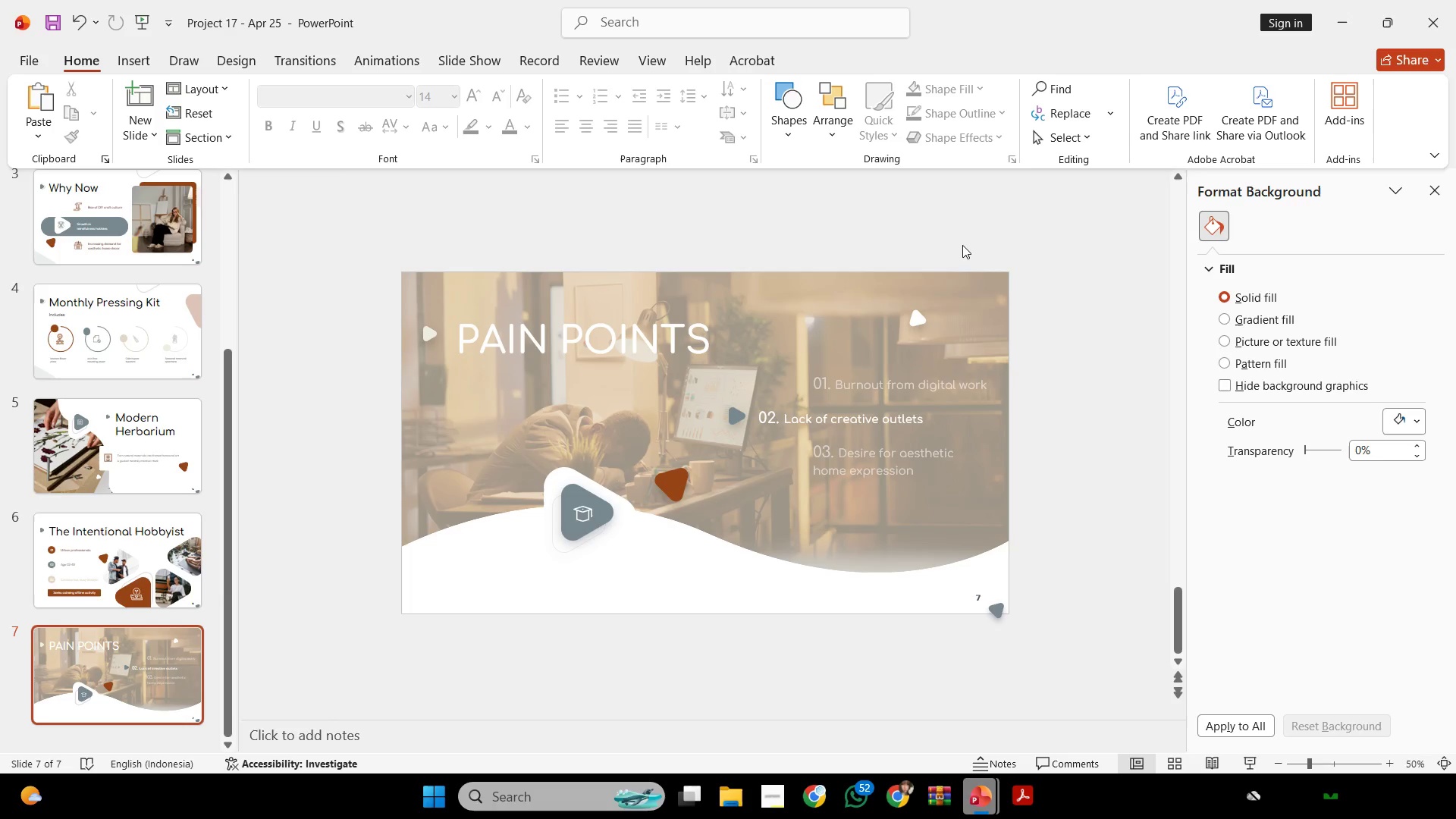 
left_click([944, 249])
 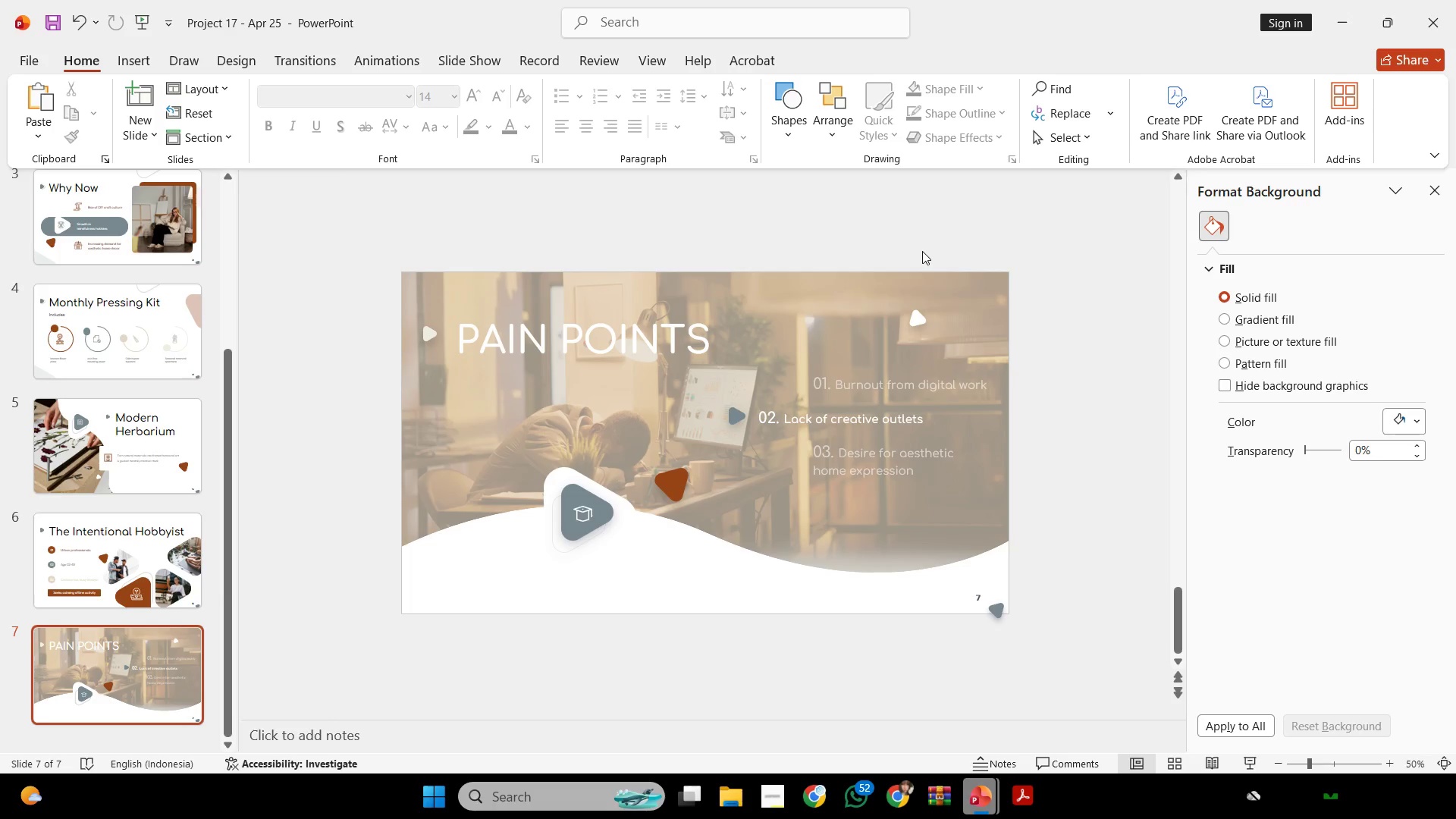 
wait(21.08)
 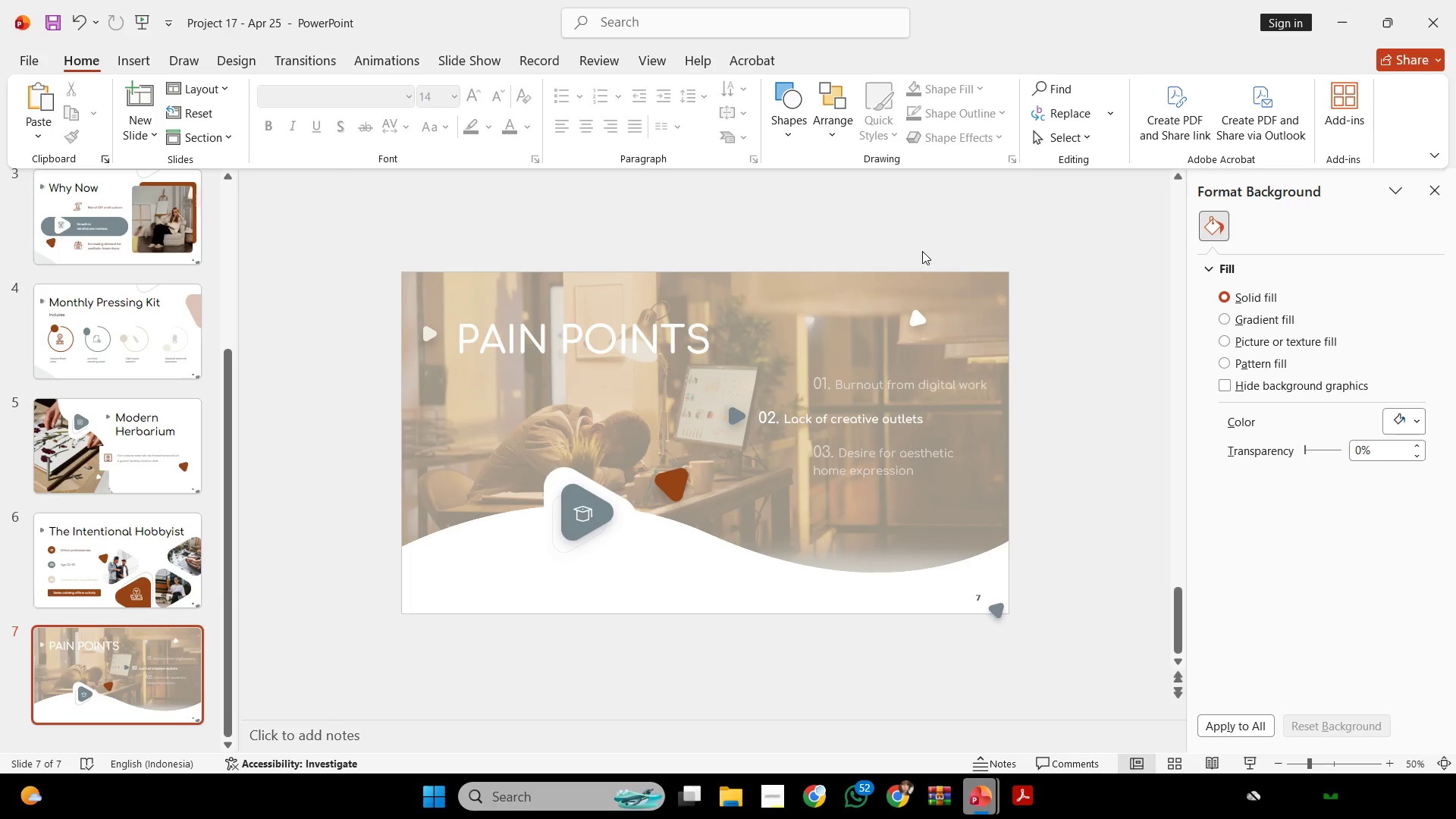 
left_click([1039, 321])
 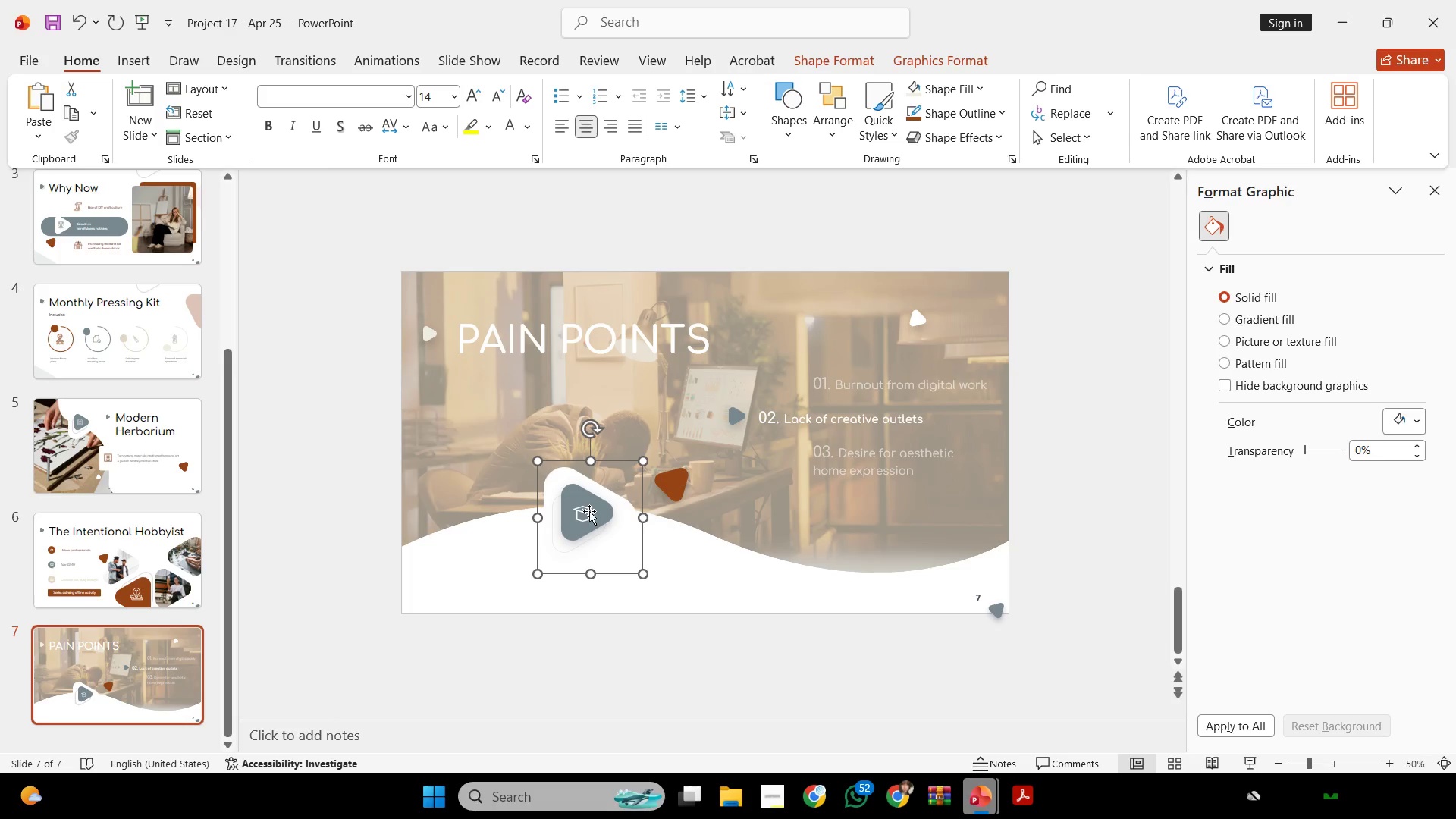 
double_click([588, 512])
 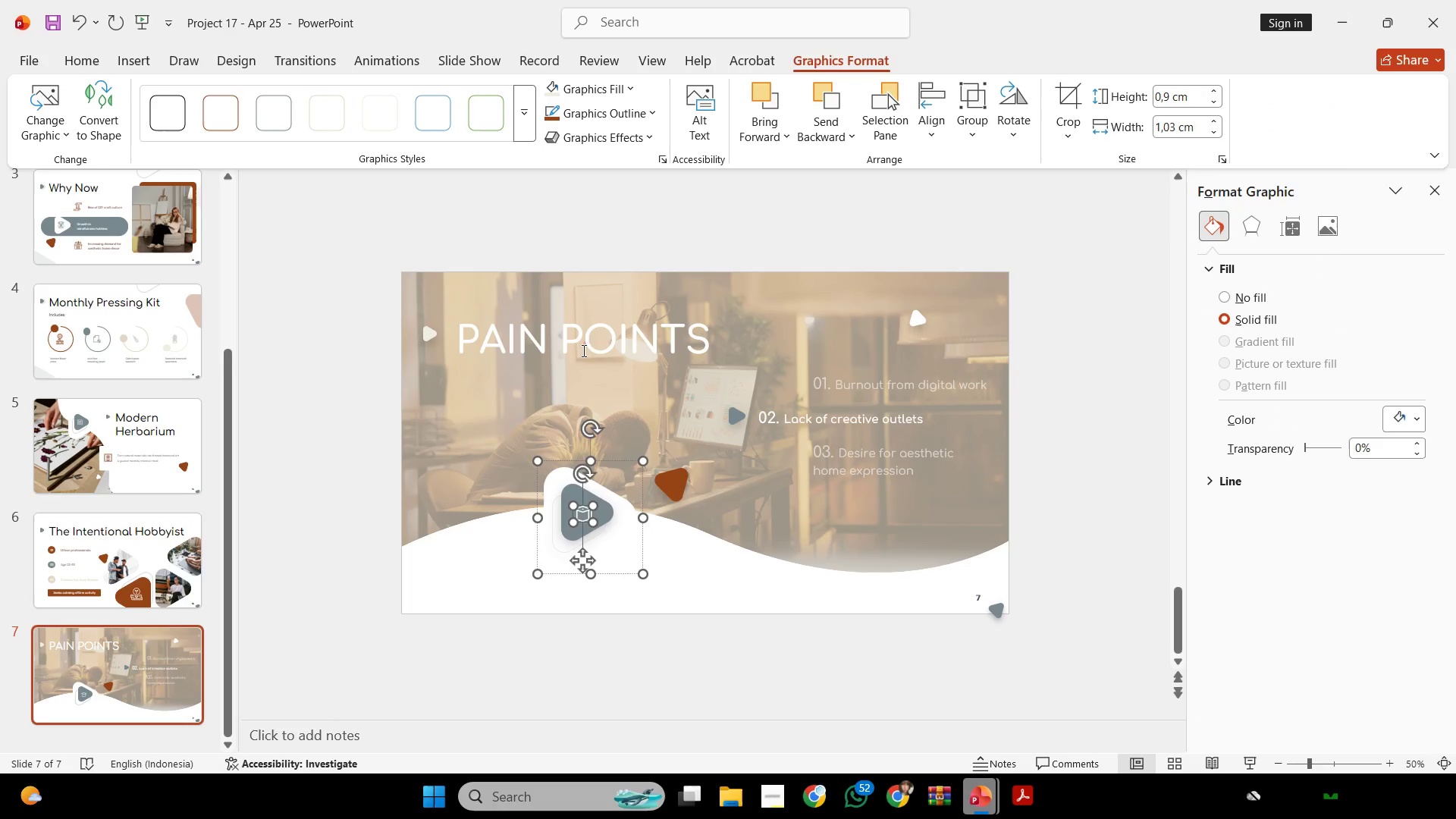 
left_click([588, 344])
 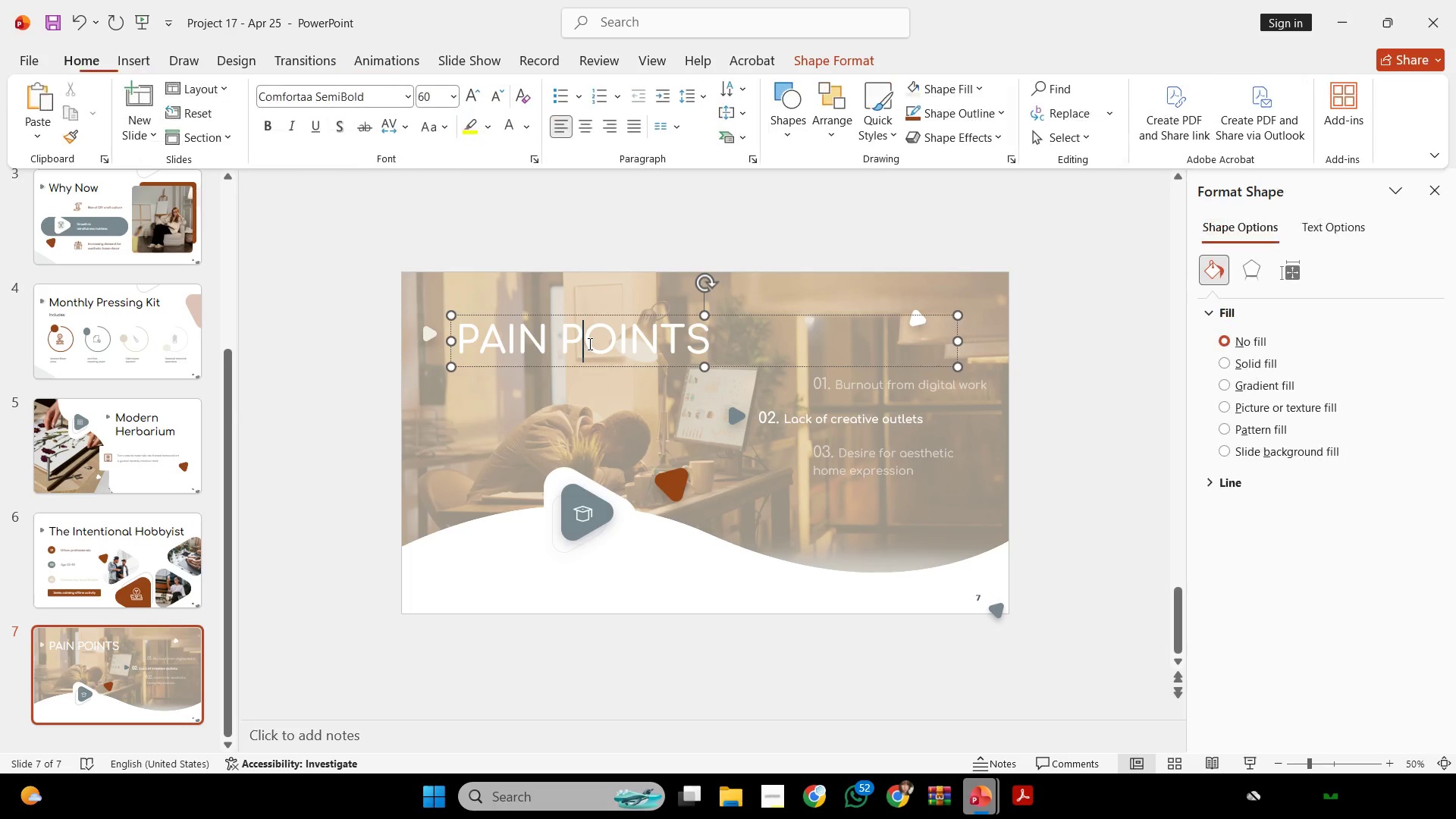 
key(Control+A)
 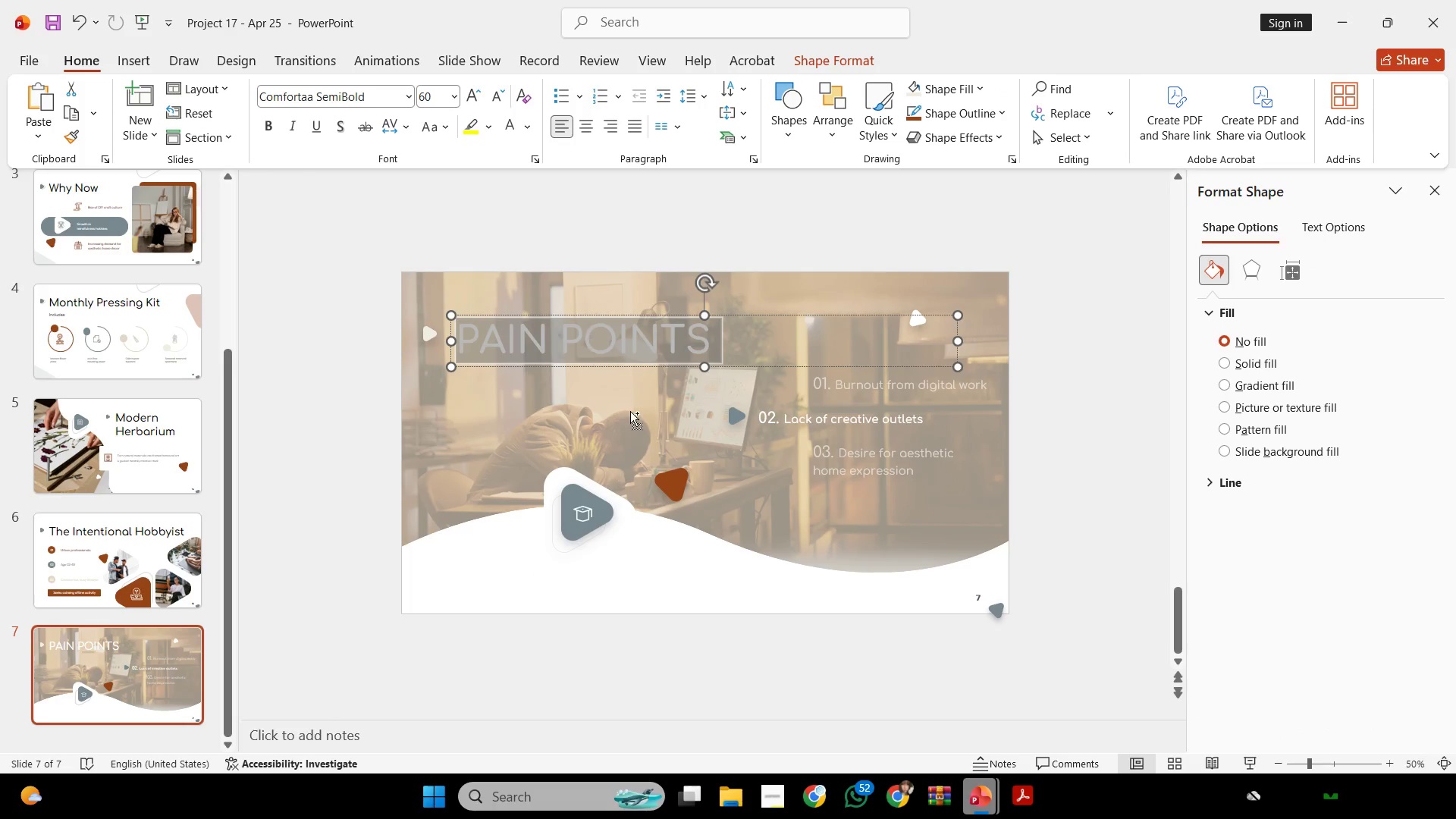 
key(Control+C)
 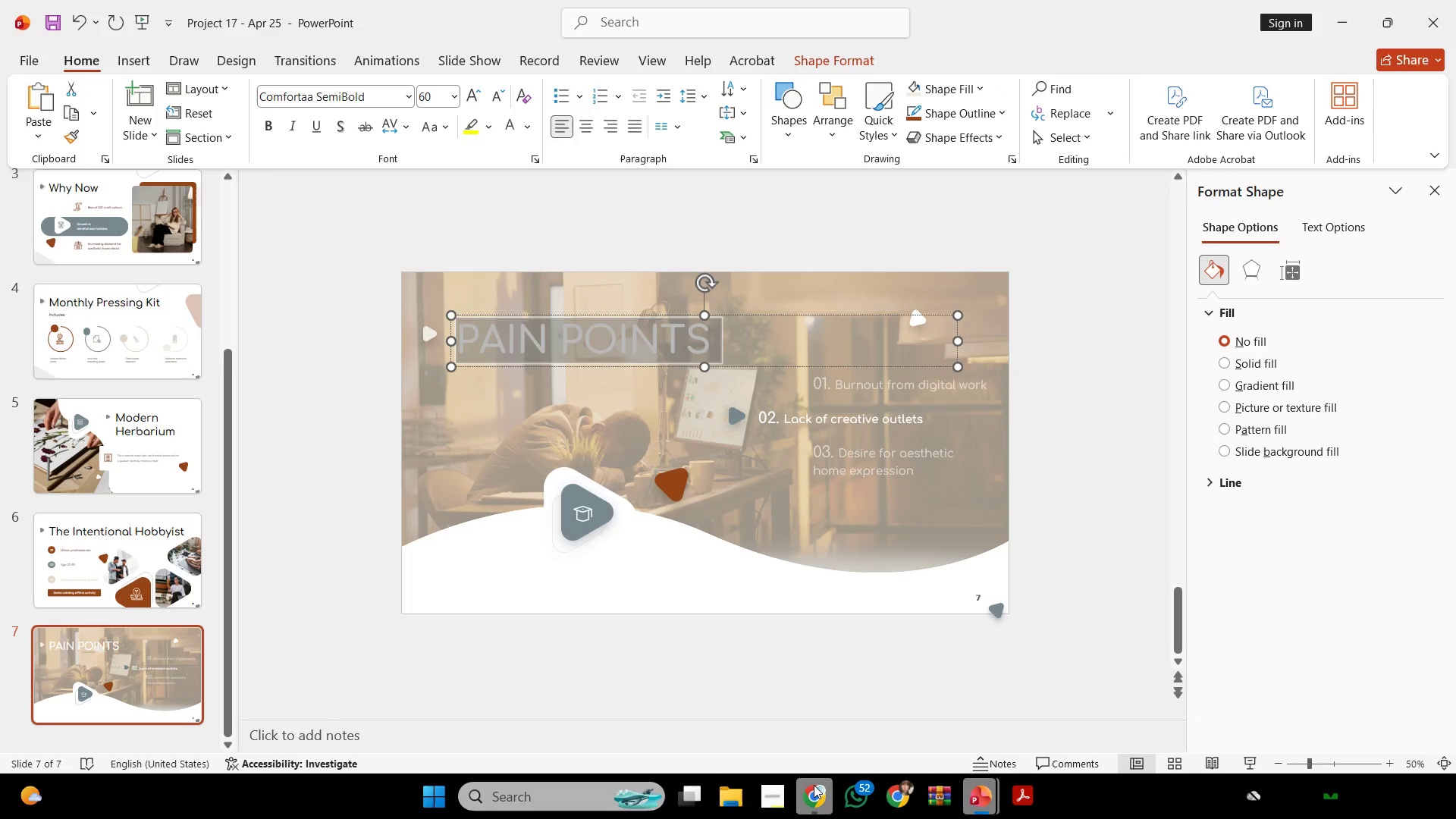 
left_click([814, 787])
 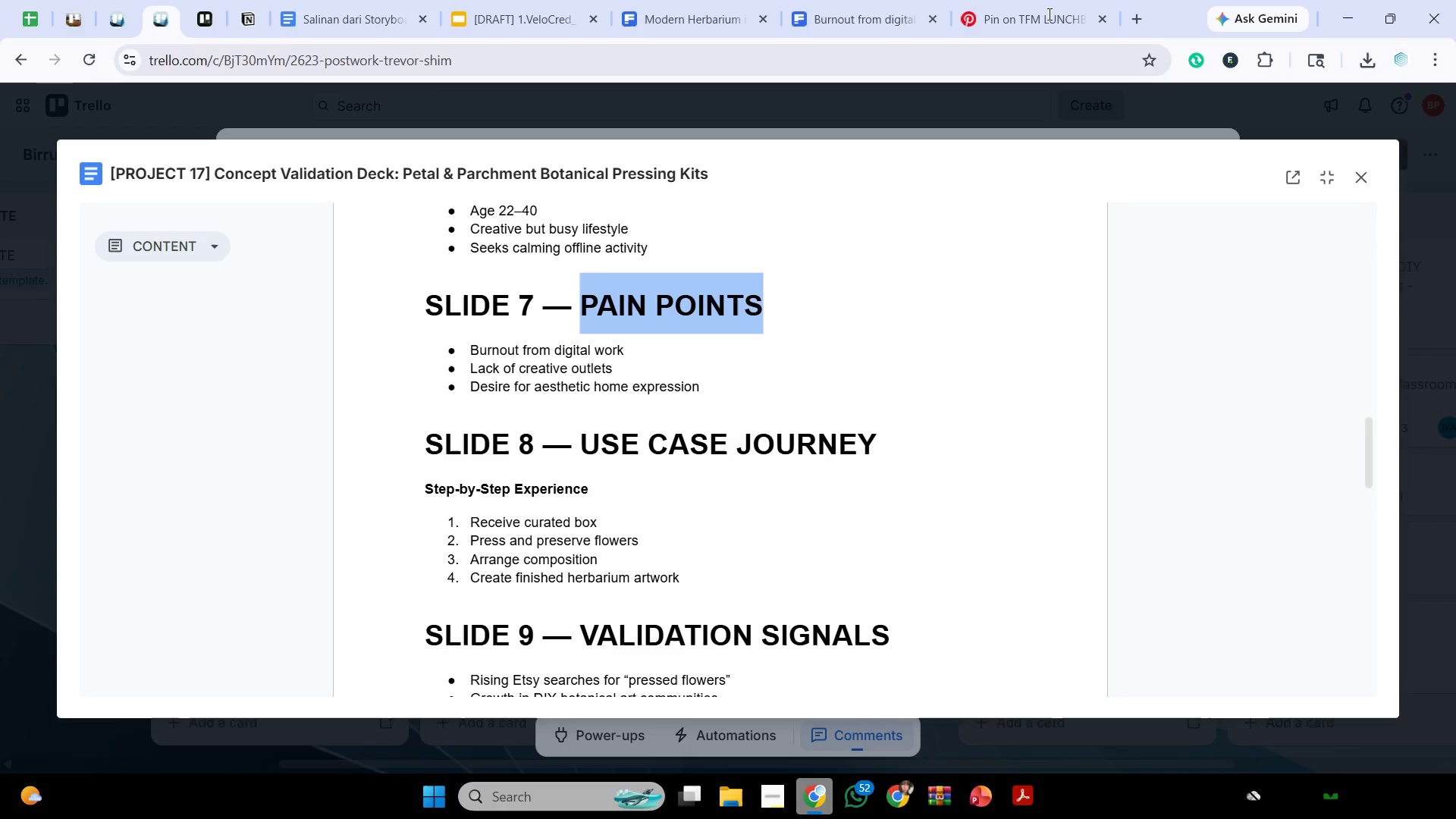 
left_click([856, 0])
 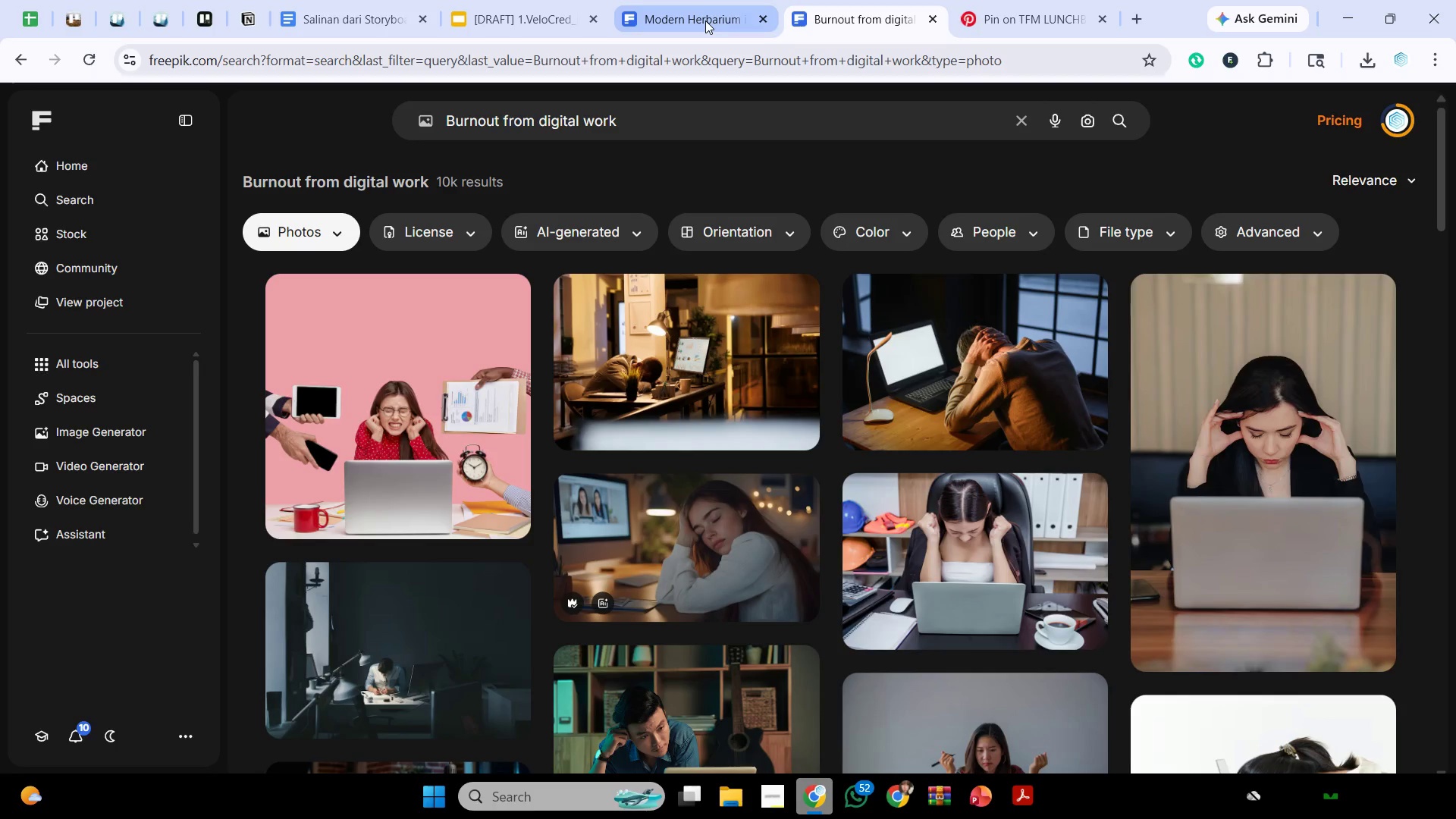 
left_click([705, 20])
 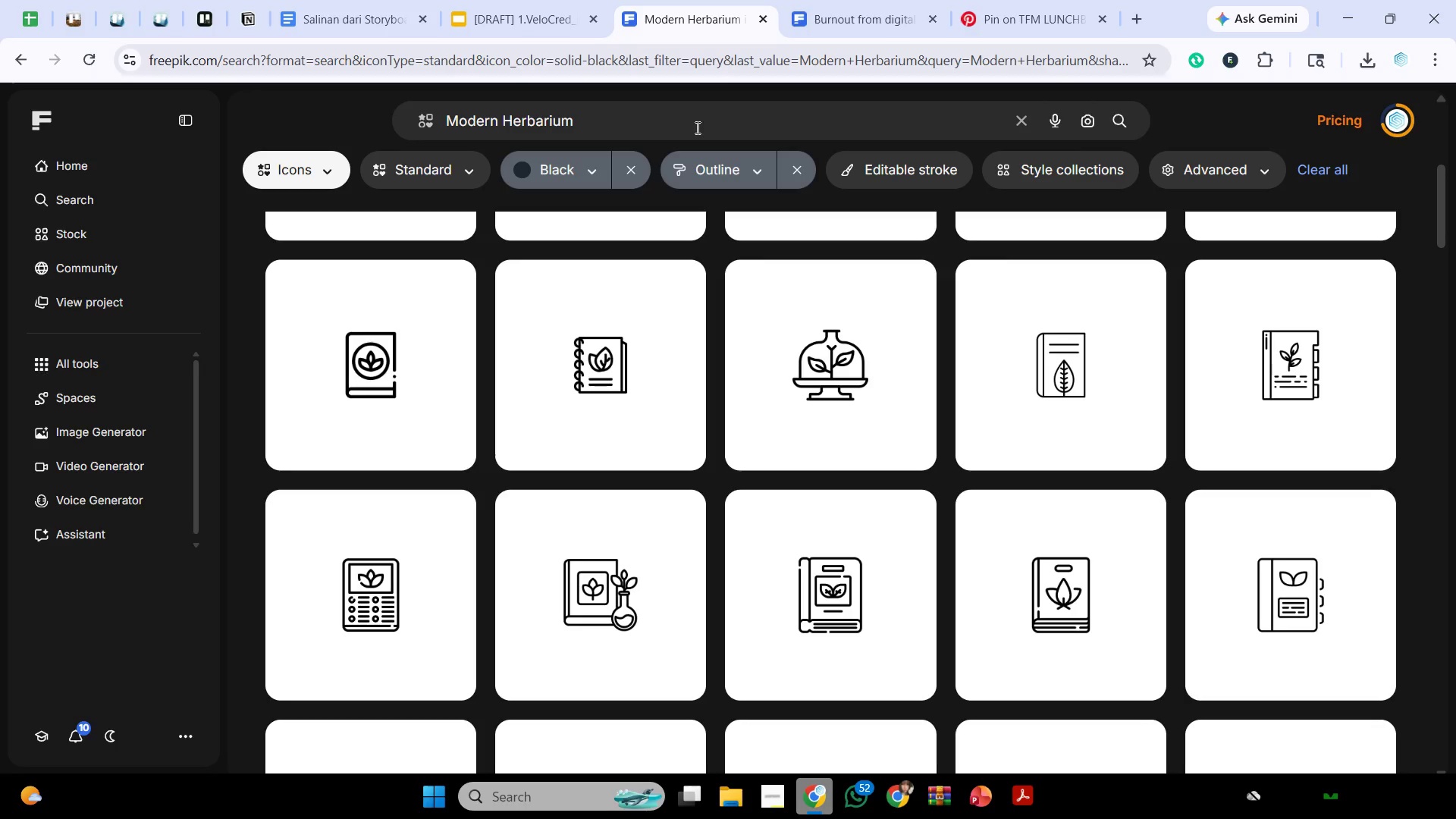 
left_click_drag(start_coordinate=[695, 127], to_coordinate=[0, 187])
 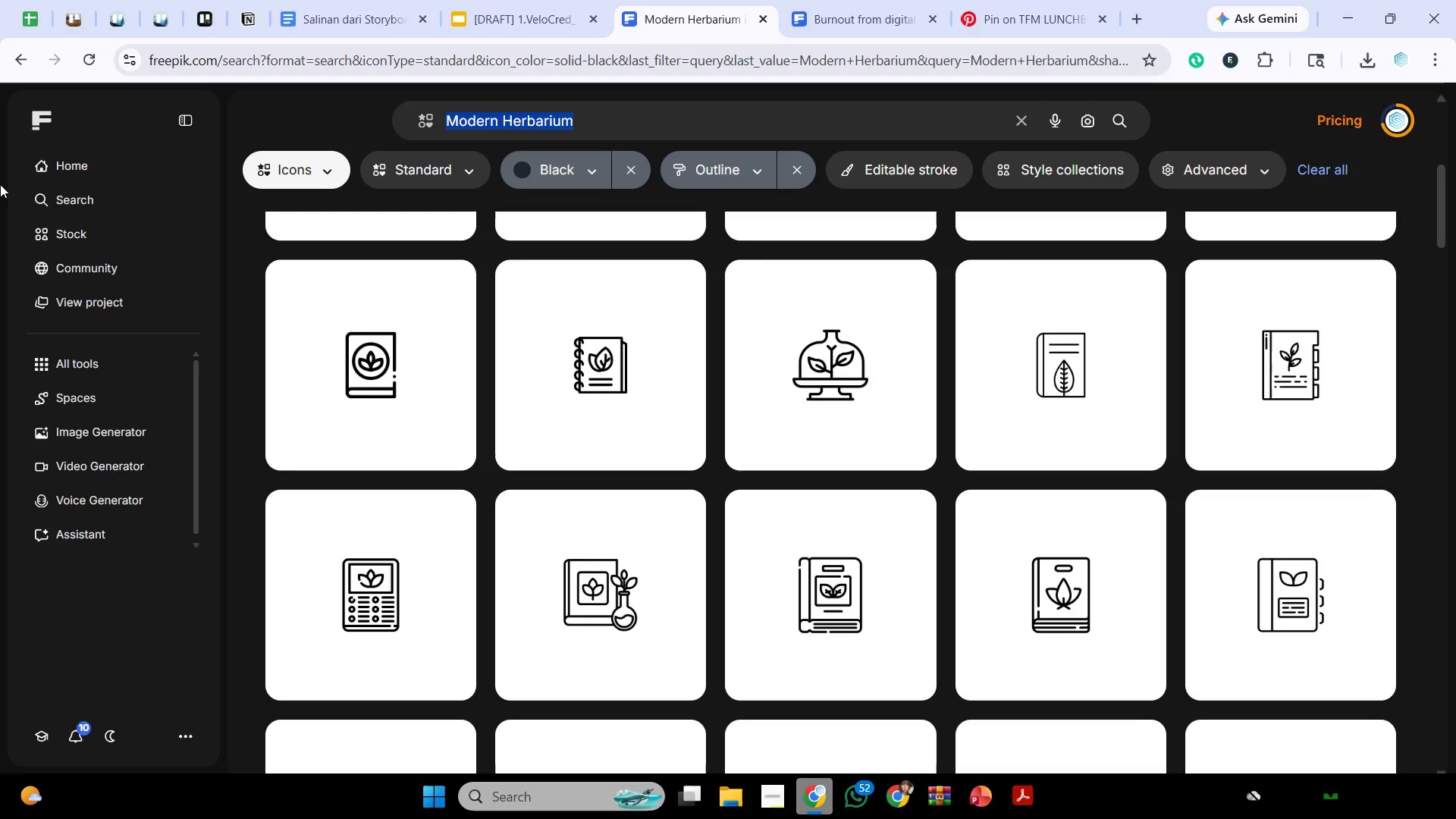 
key(Control+V)
 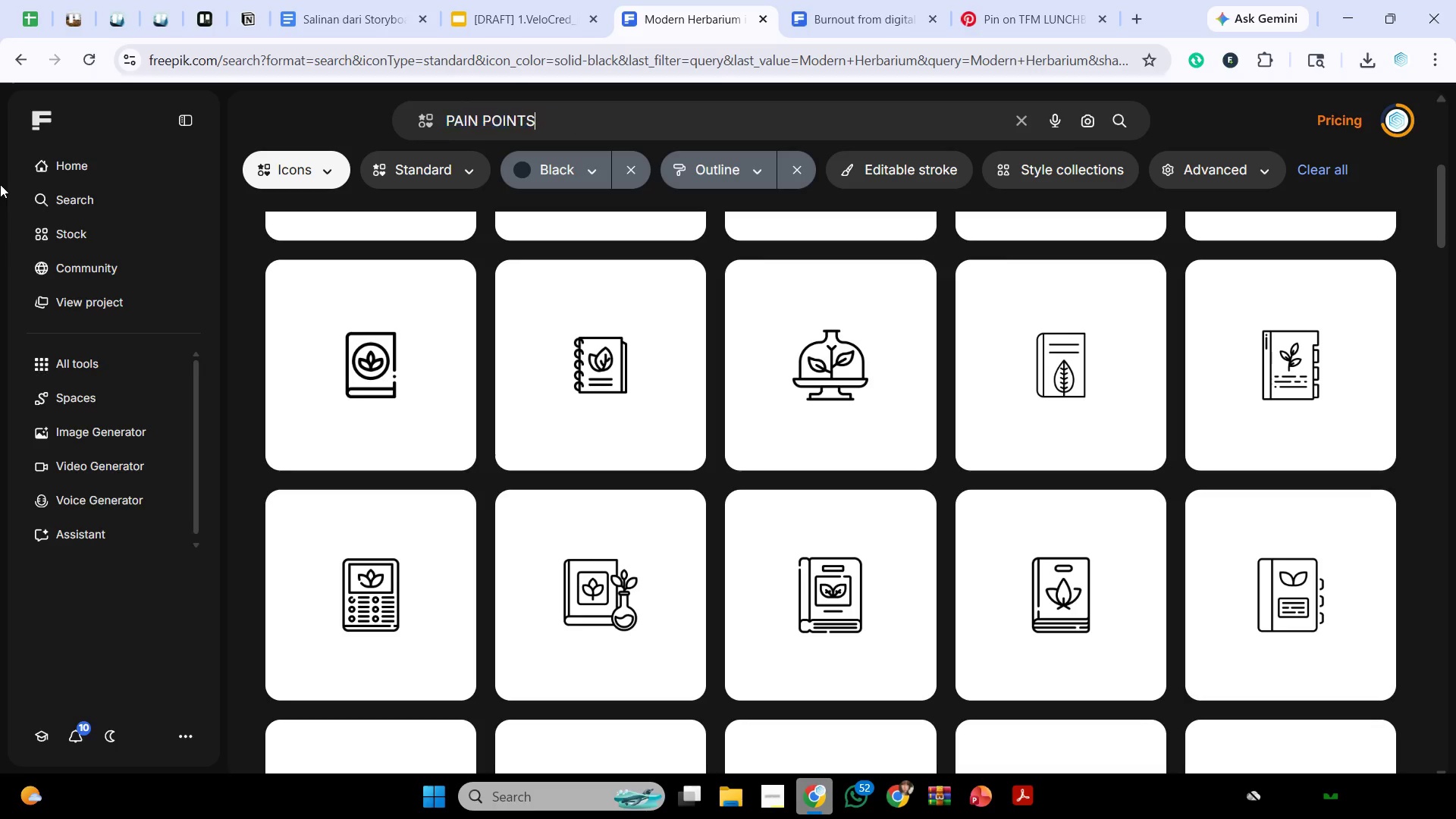 
key(Enter)
 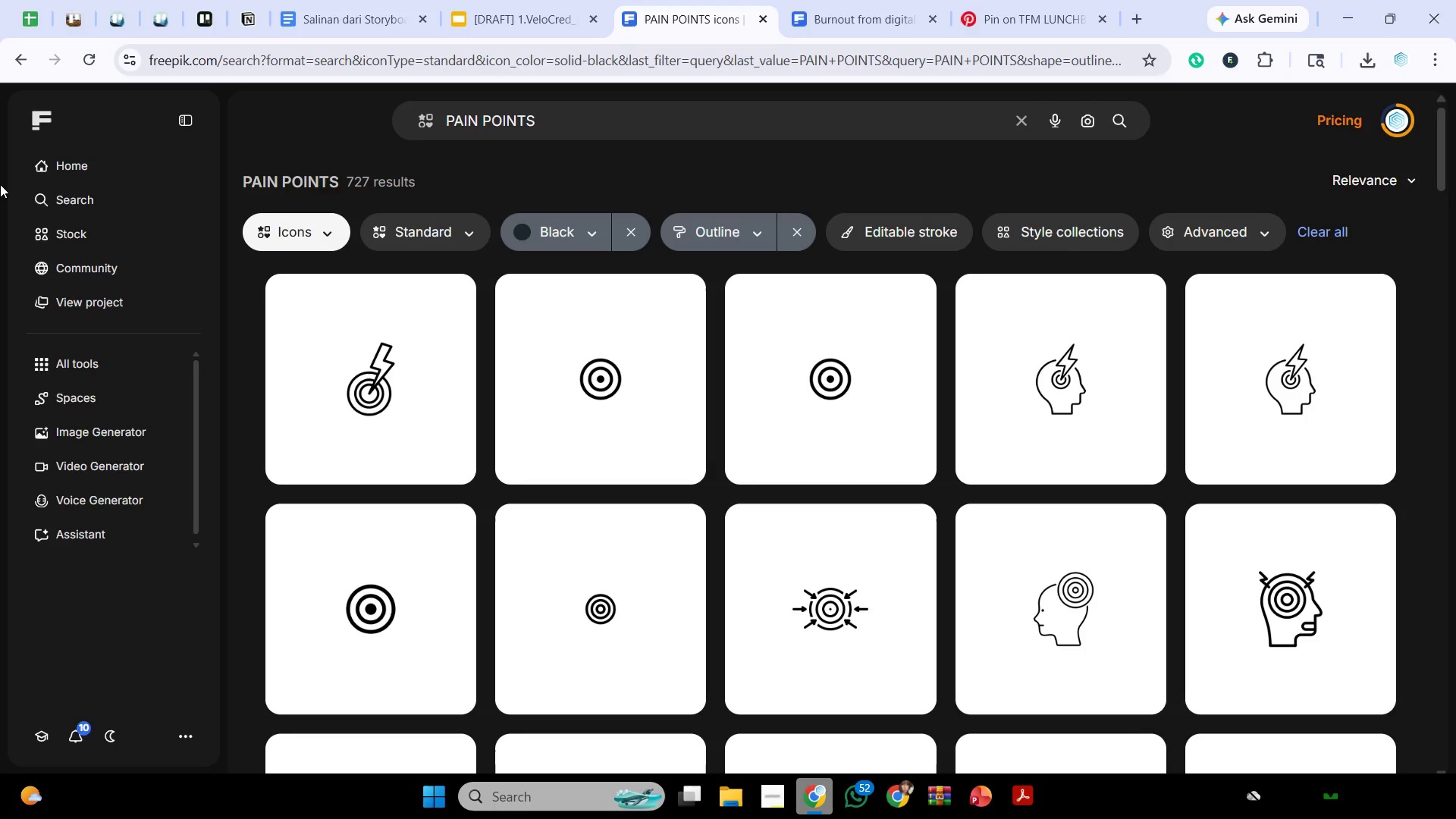 
wait(81.86)
 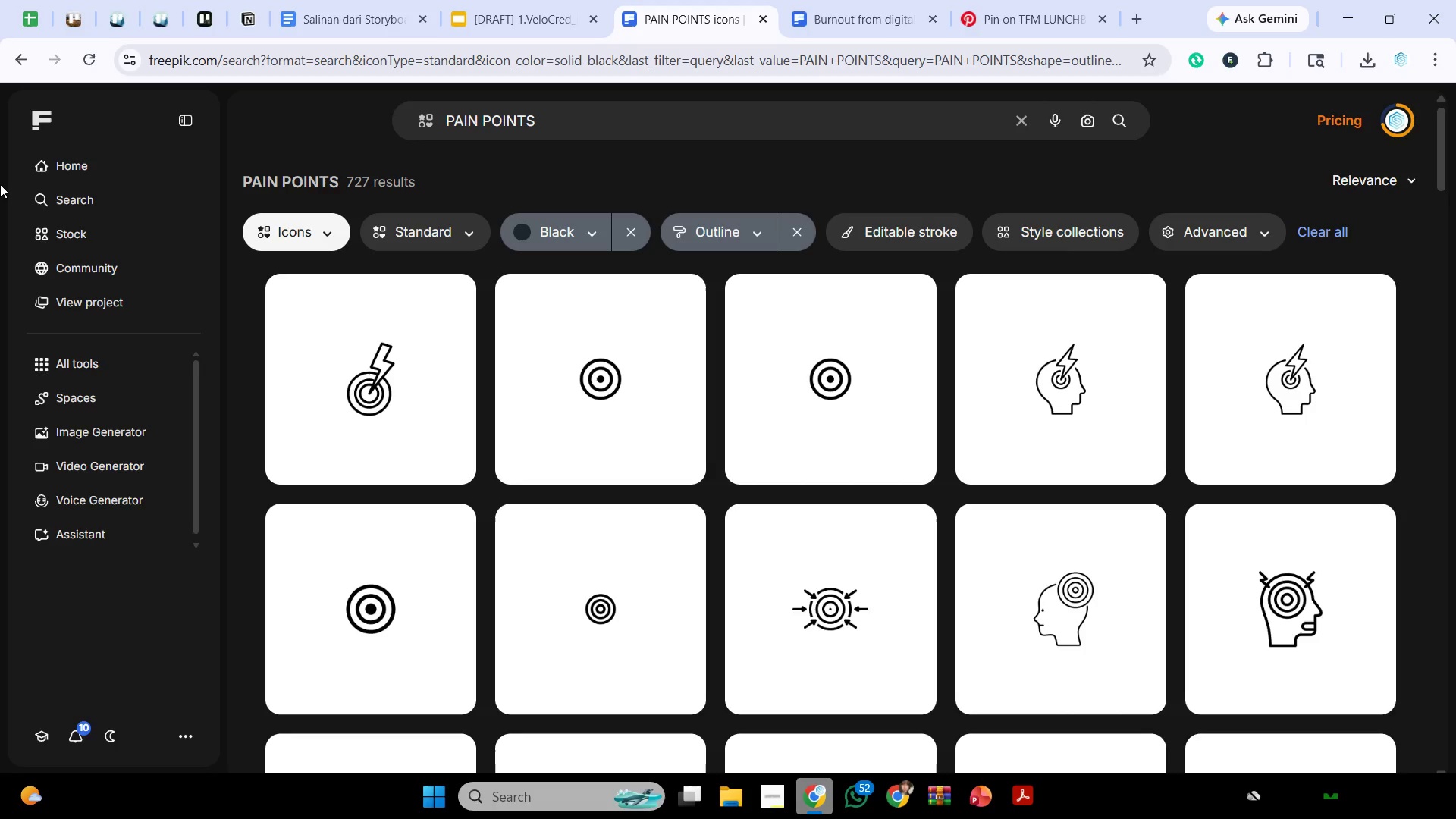 
scroll: coordinate [653, 359], scroll_direction: down, amount: 2.0
 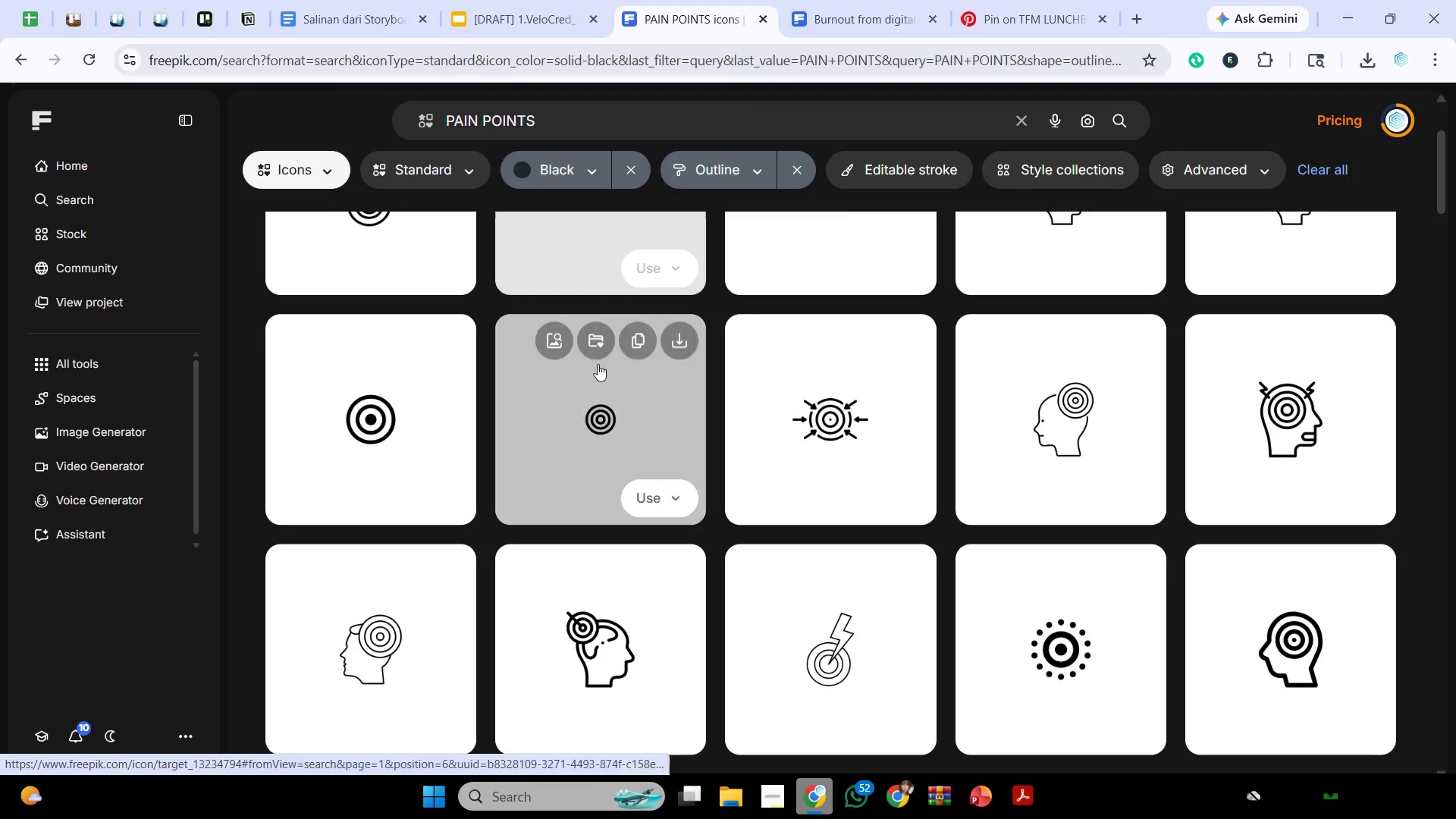 
mouse_move([603, 372])
 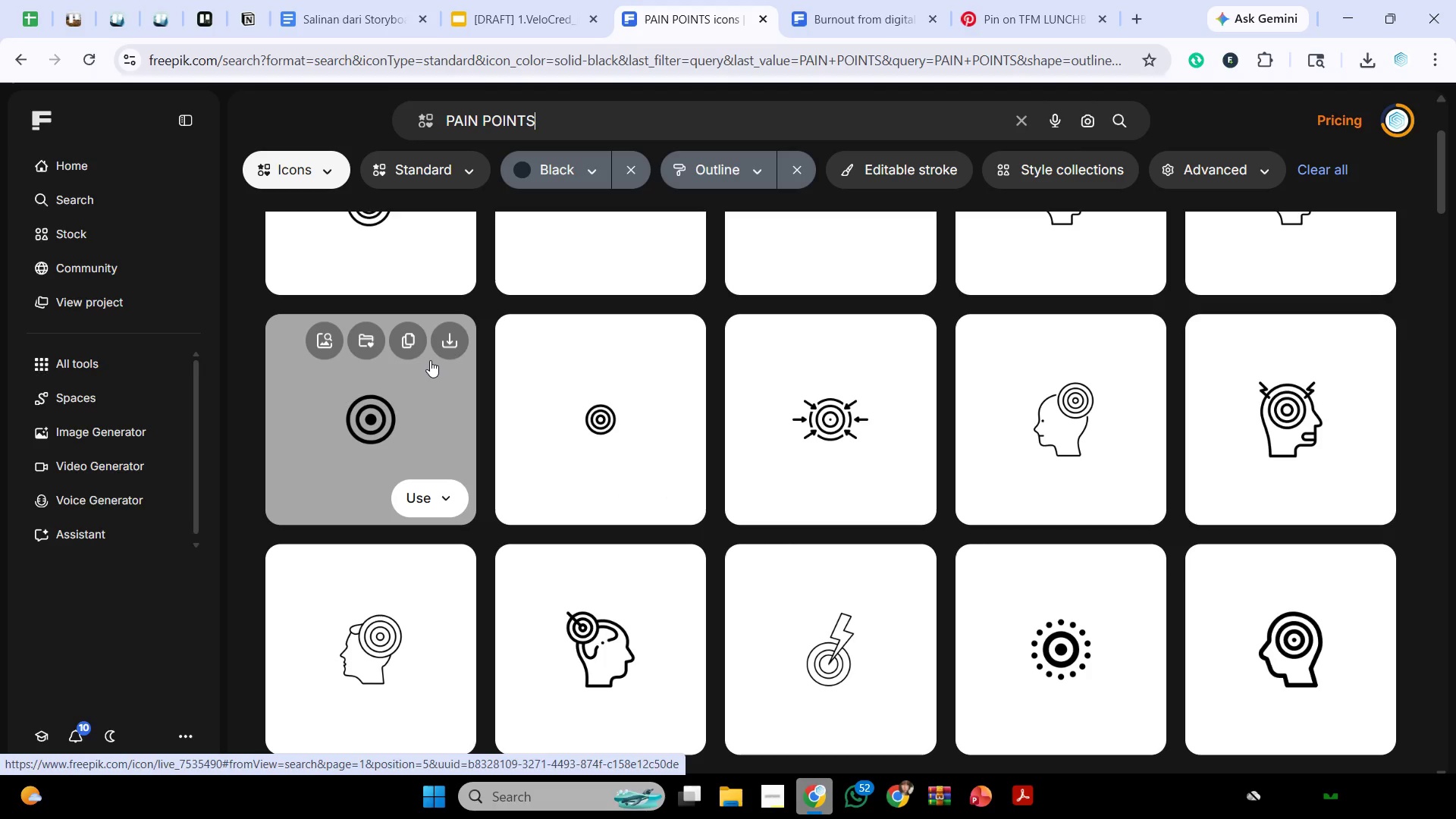 
wait(6.6)
 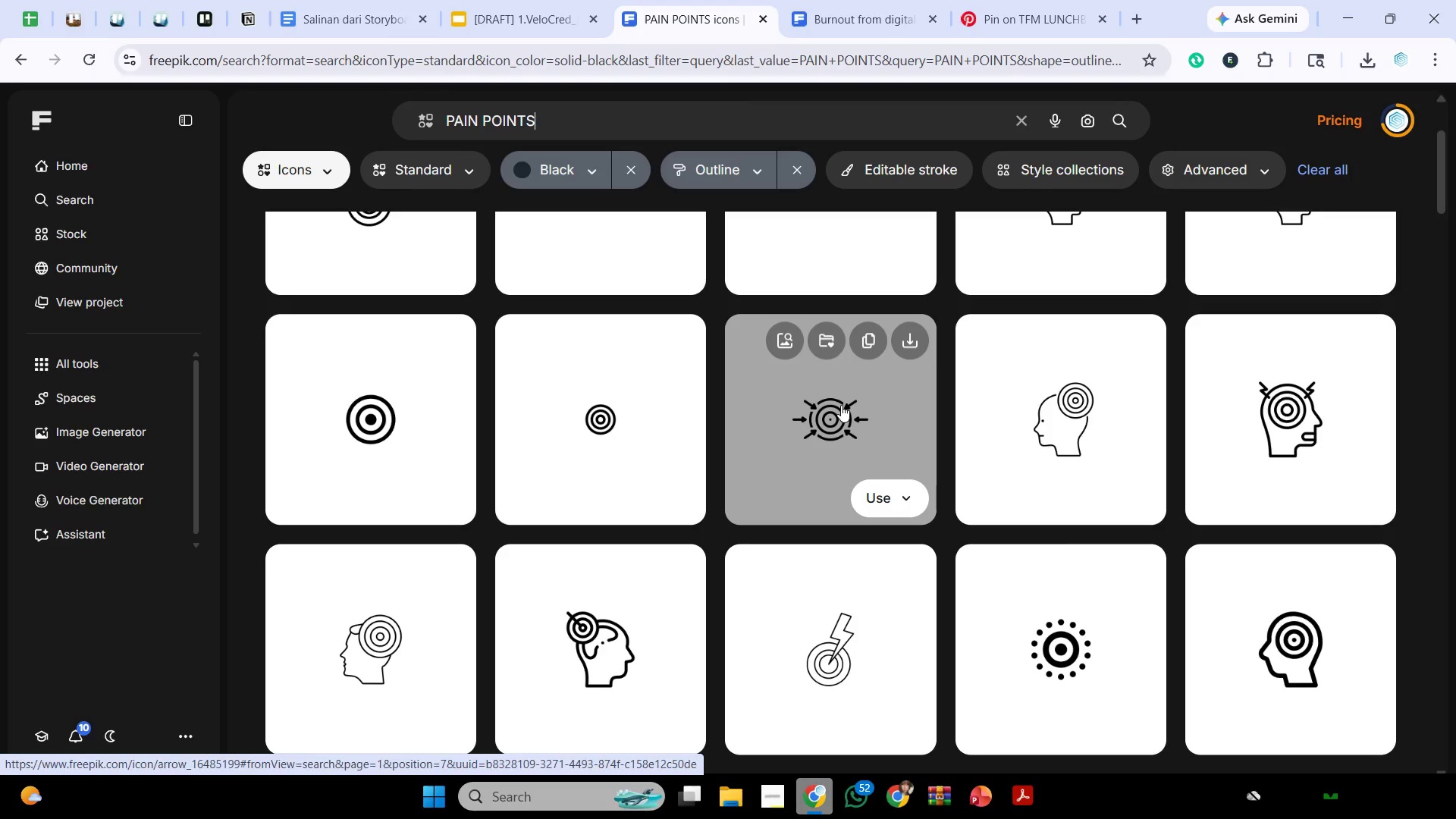 
scroll: coordinate [430, 360], scroll_direction: down, amount: 3.0
 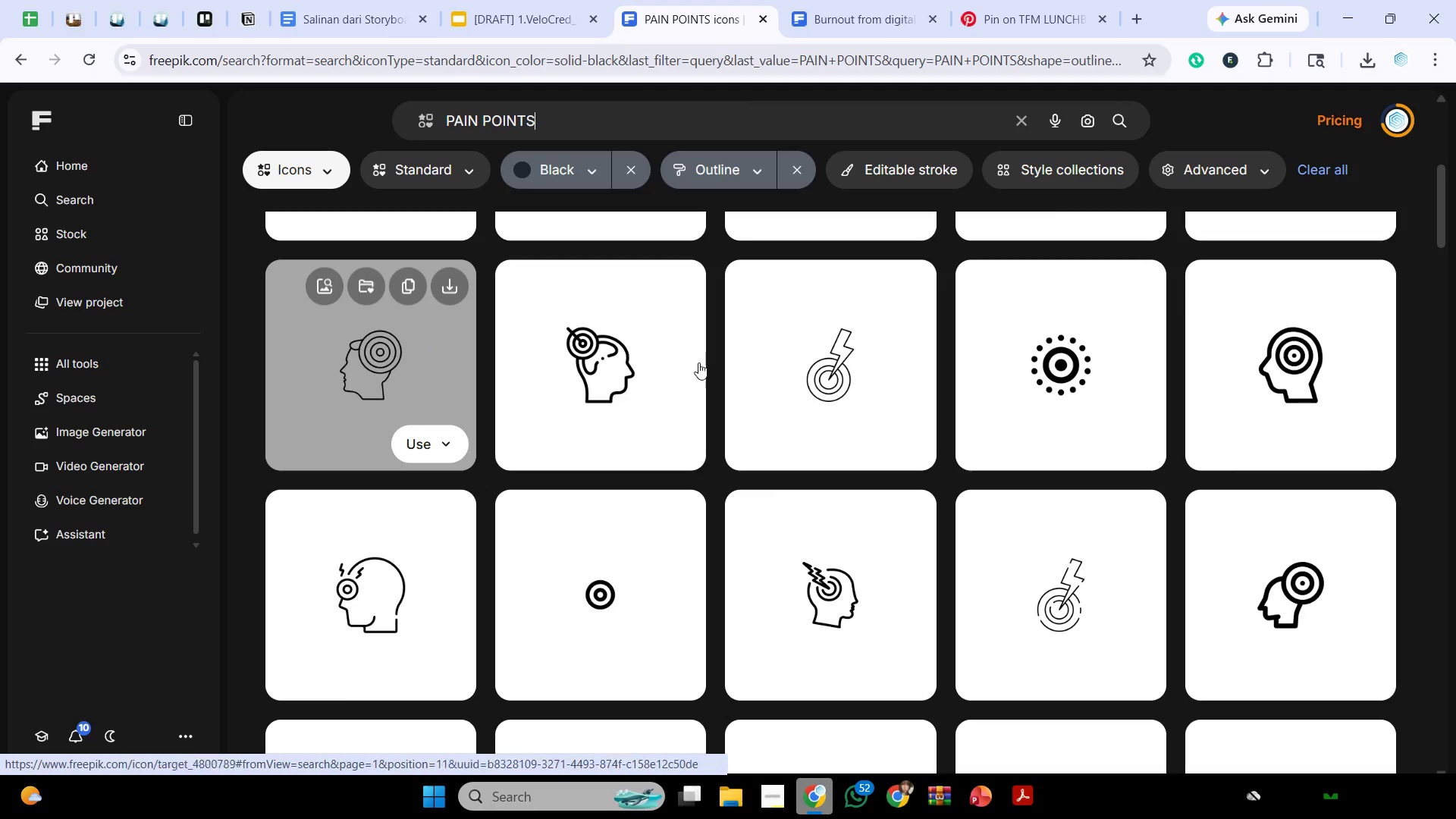 
left_click([872, 515])
 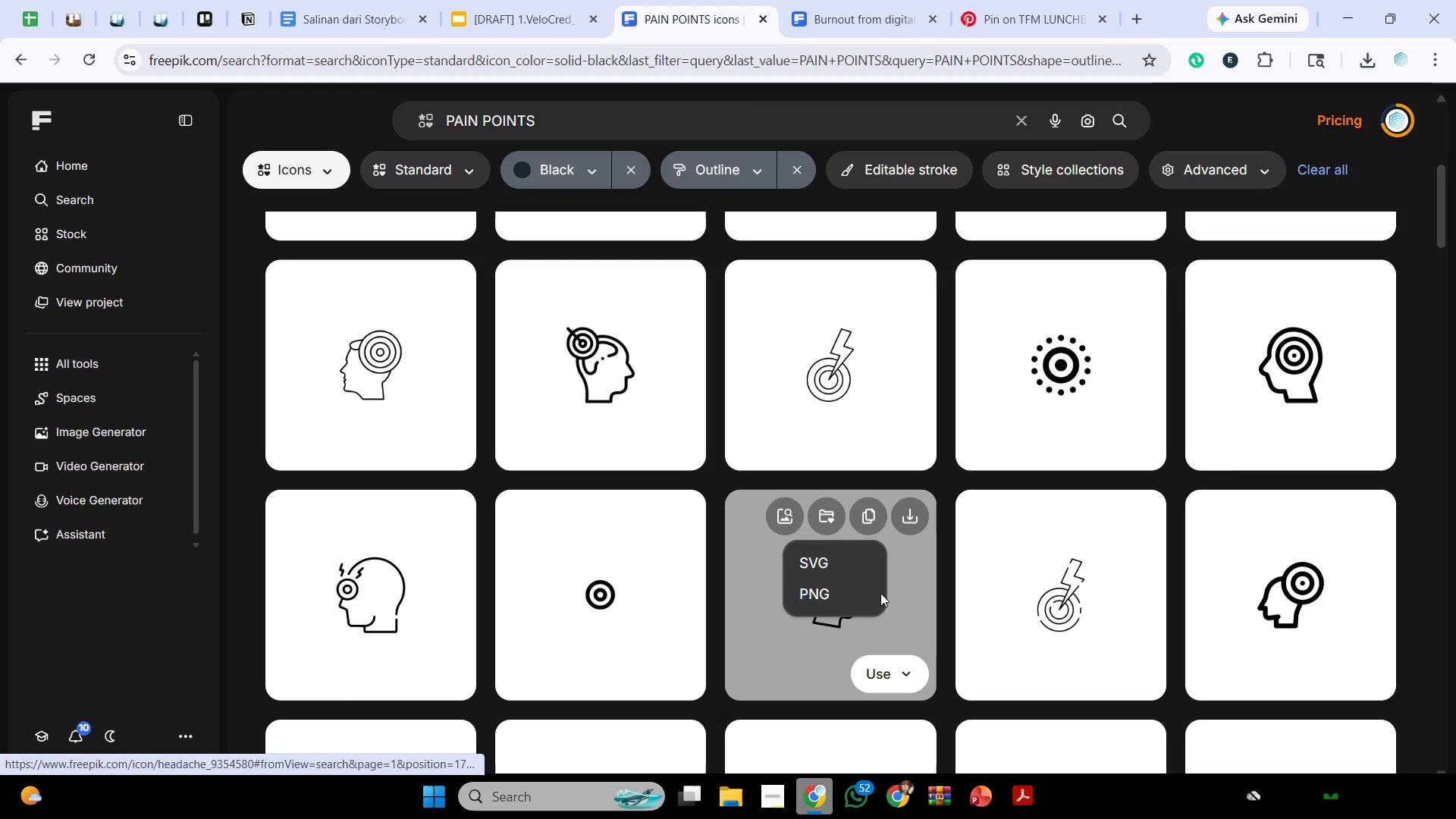 
left_click([864, 589])
 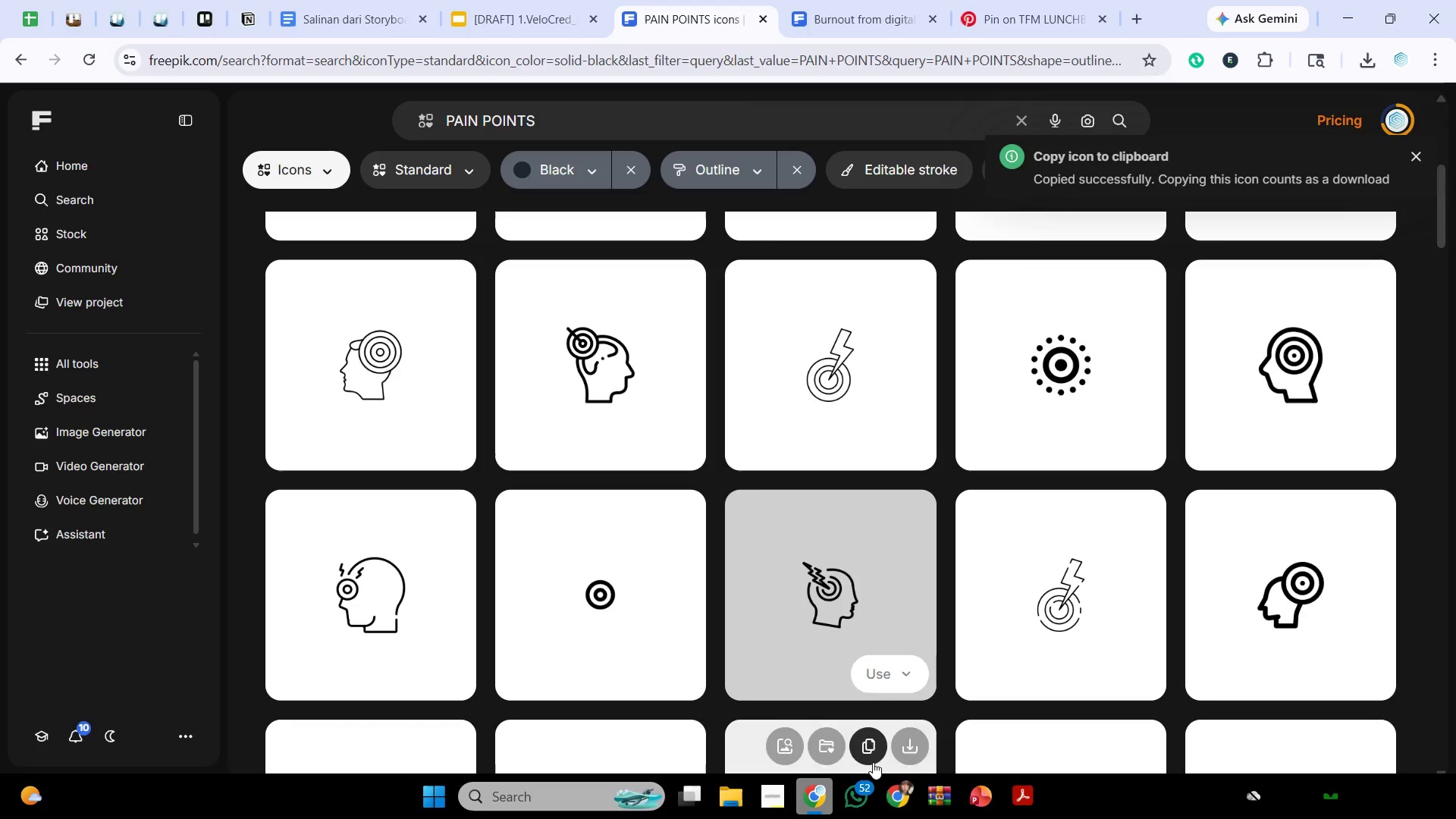 
left_click([974, 805])
 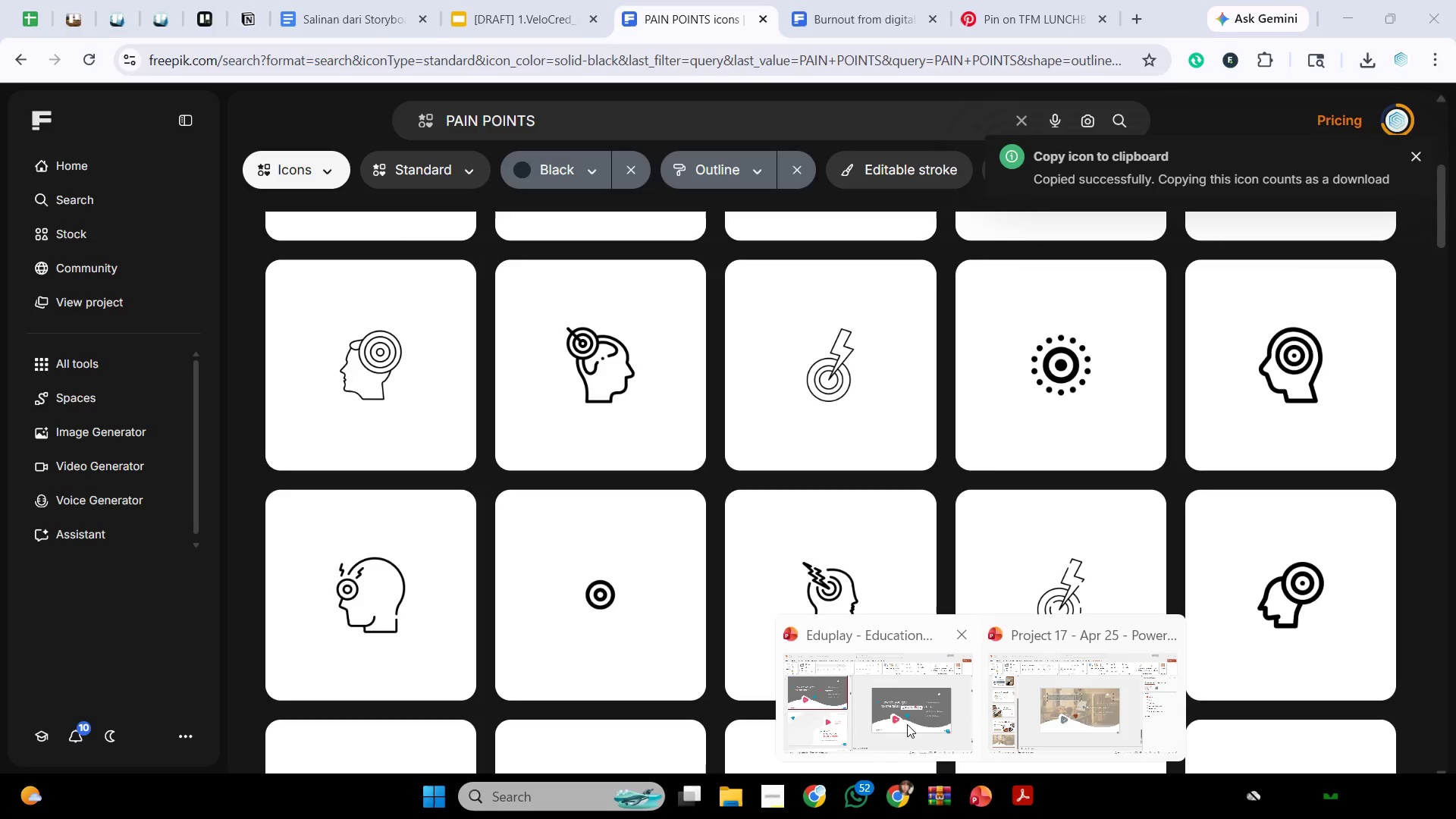 
left_click([907, 724])
 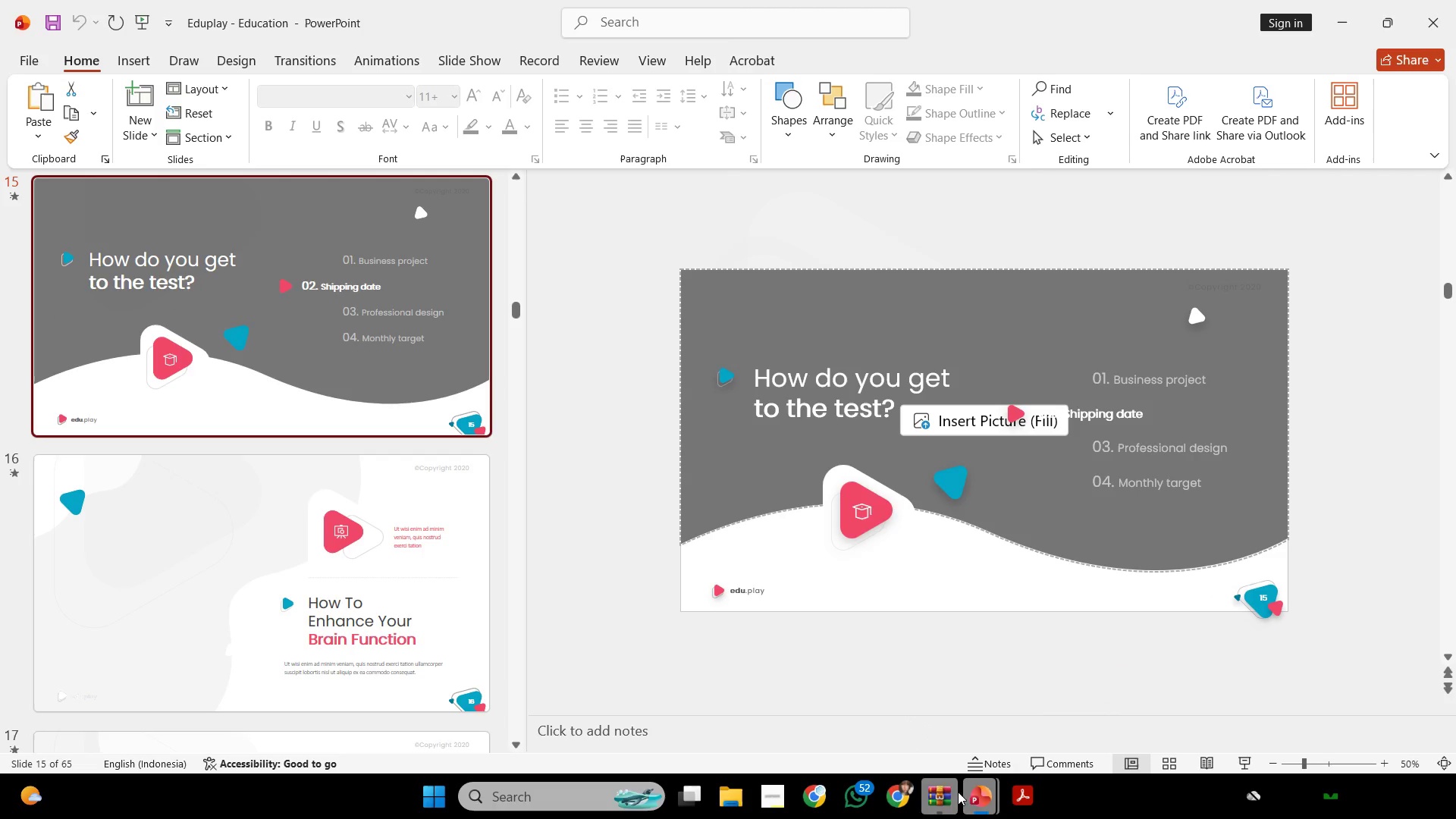 
left_click([981, 798])
 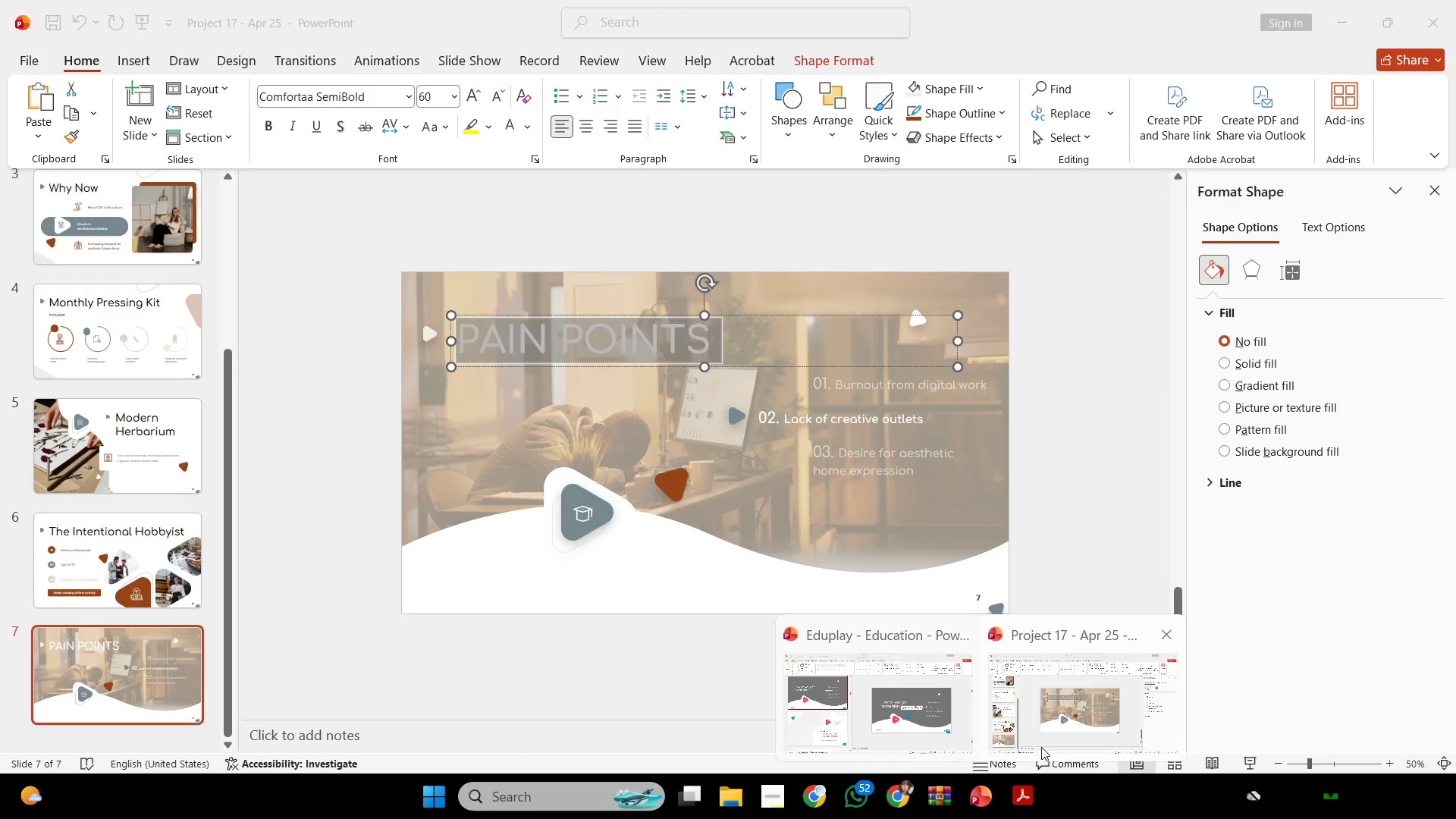 
left_click([1046, 732])
 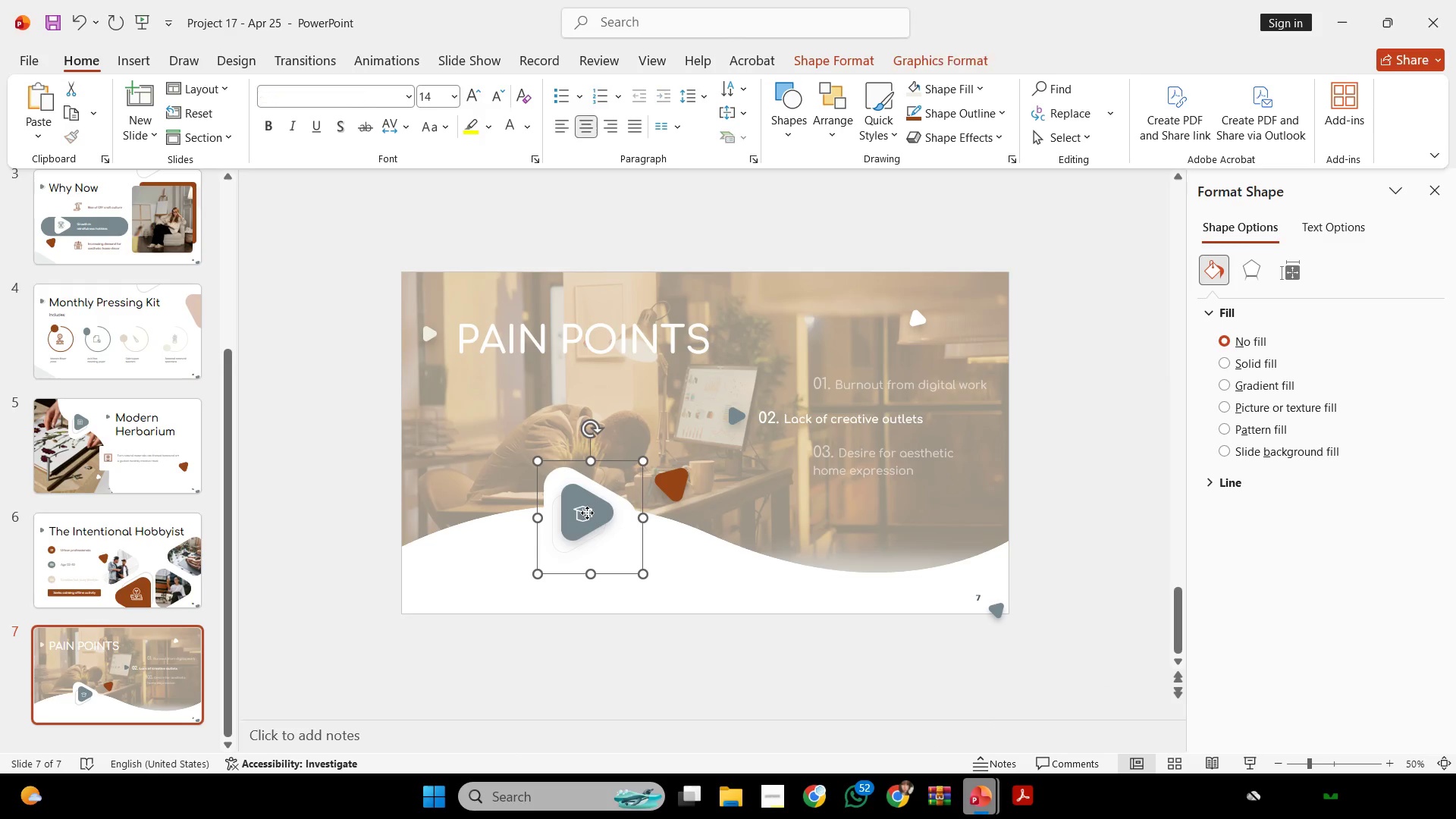 
double_click([585, 515])
 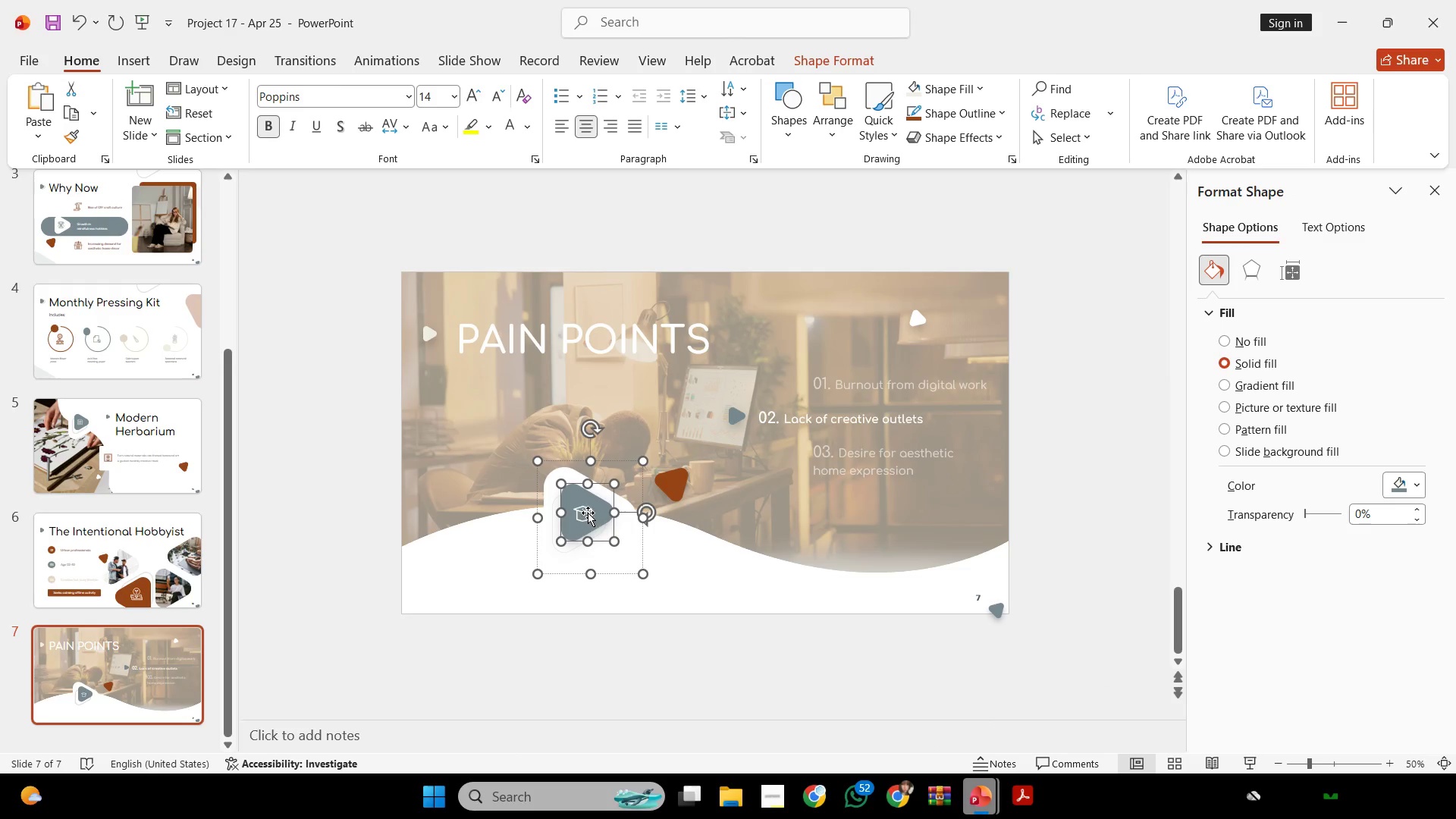 
double_click([588, 513])
 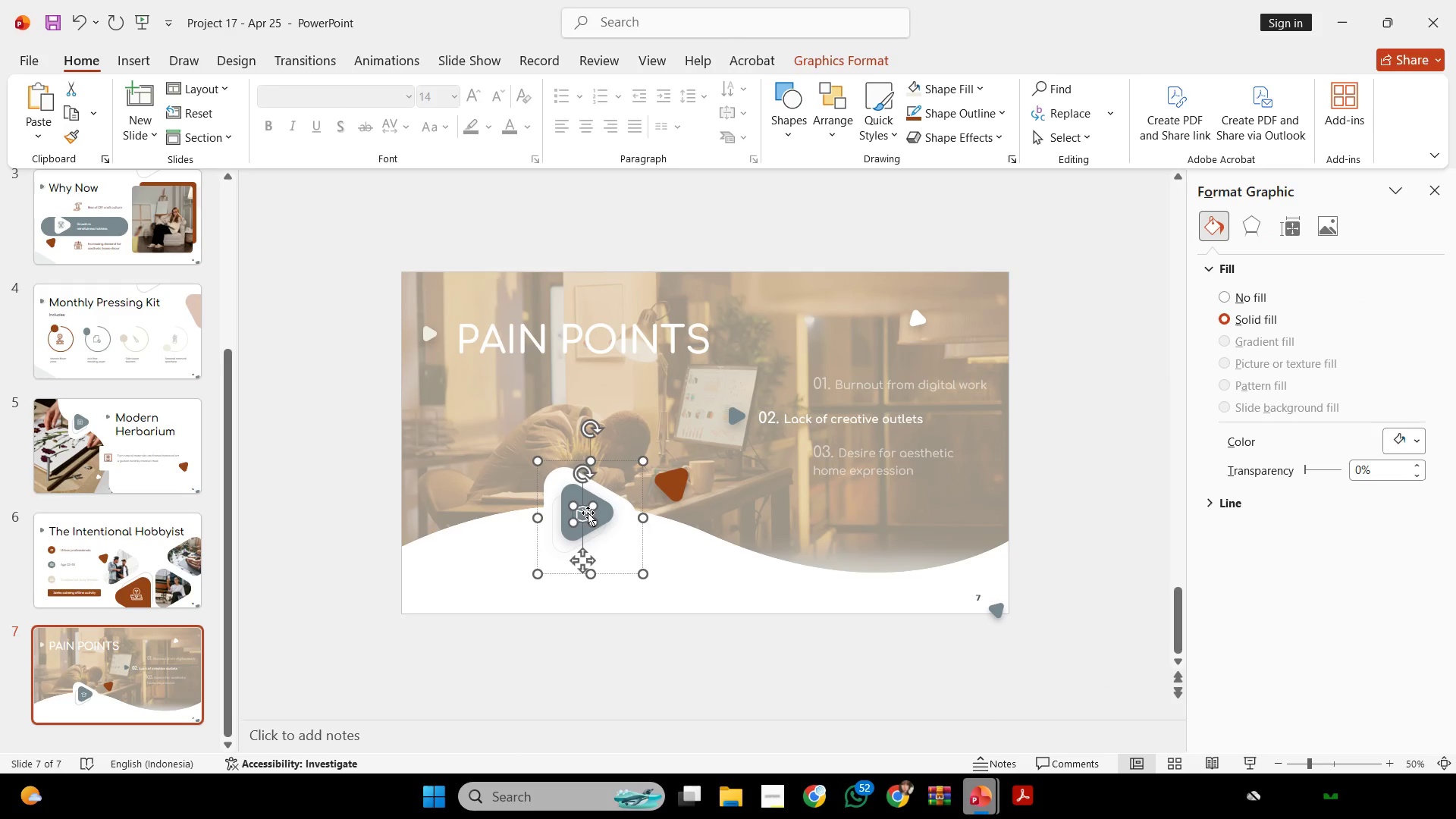 
key(Control+Shift+G)
 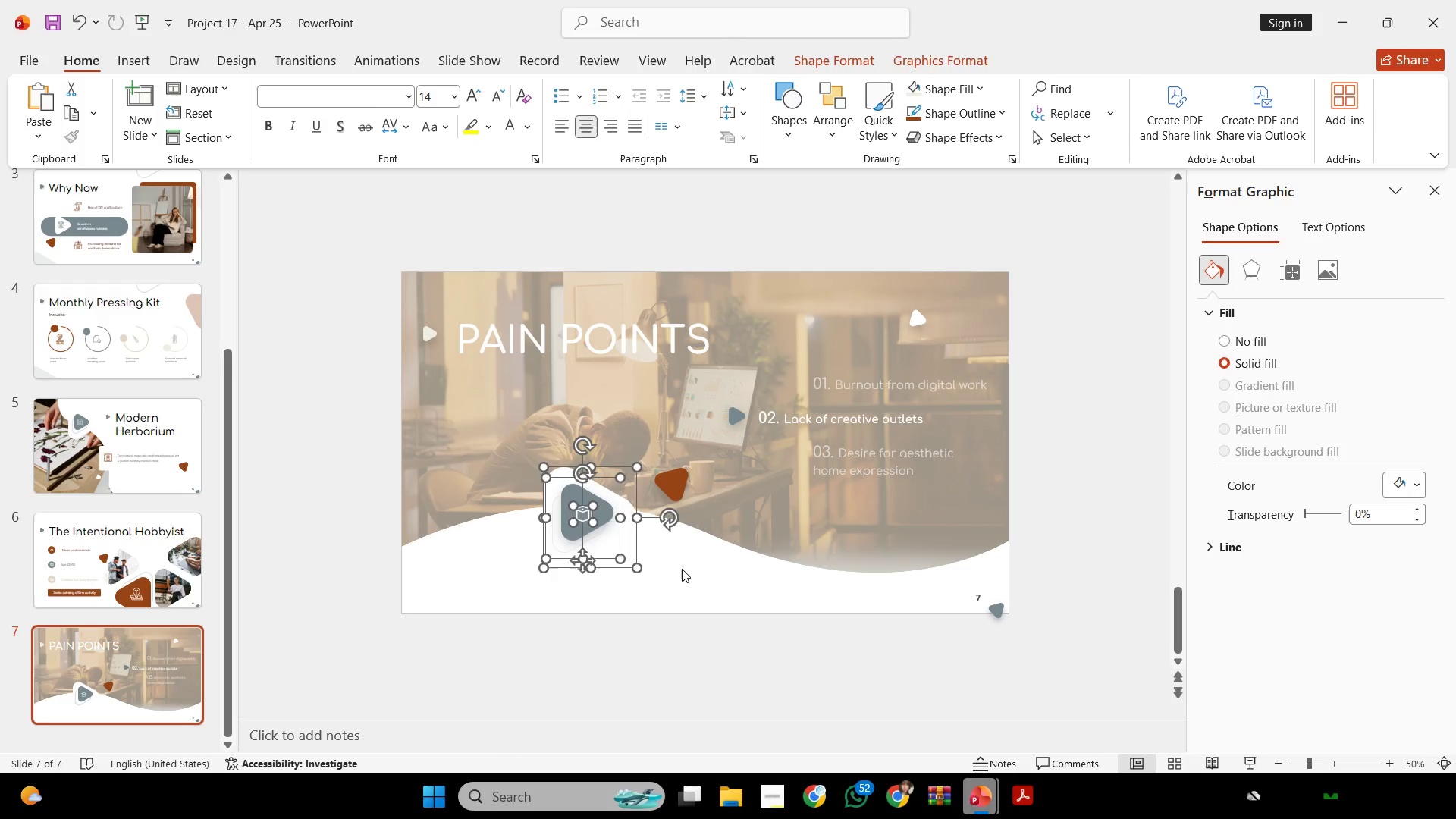 
left_click([682, 569])
 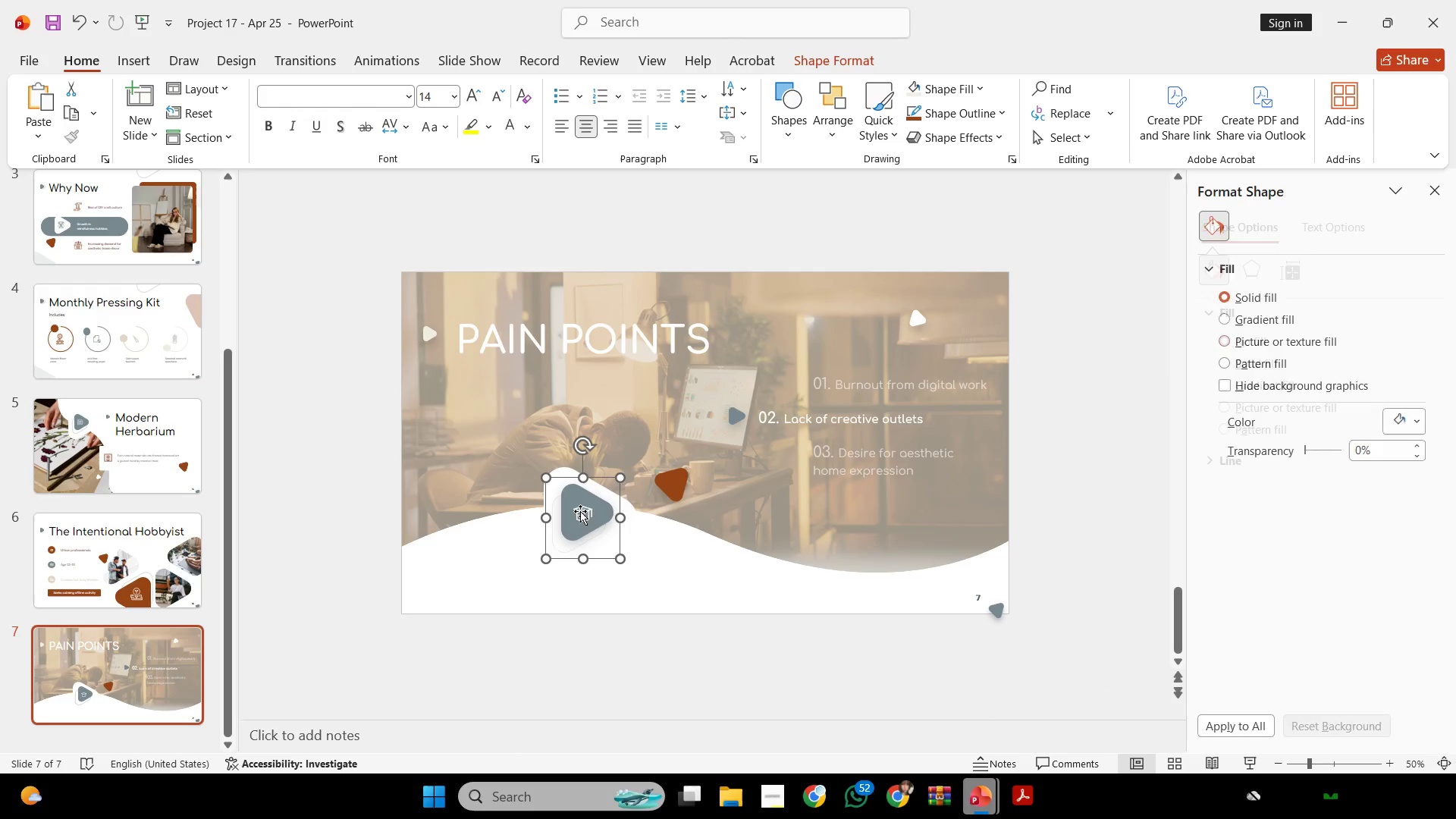 
double_click([583, 513])
 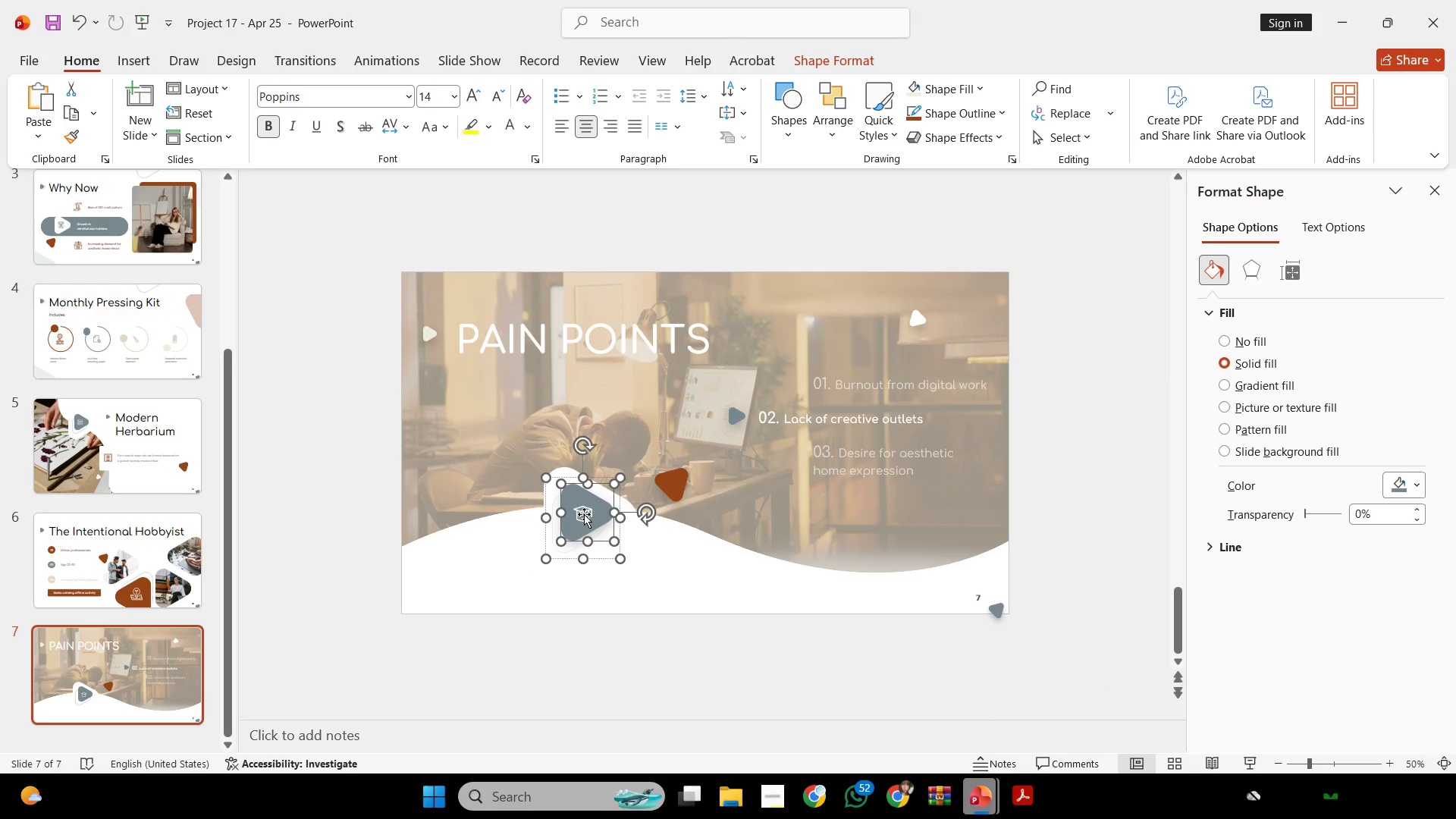 
left_click([584, 514])
 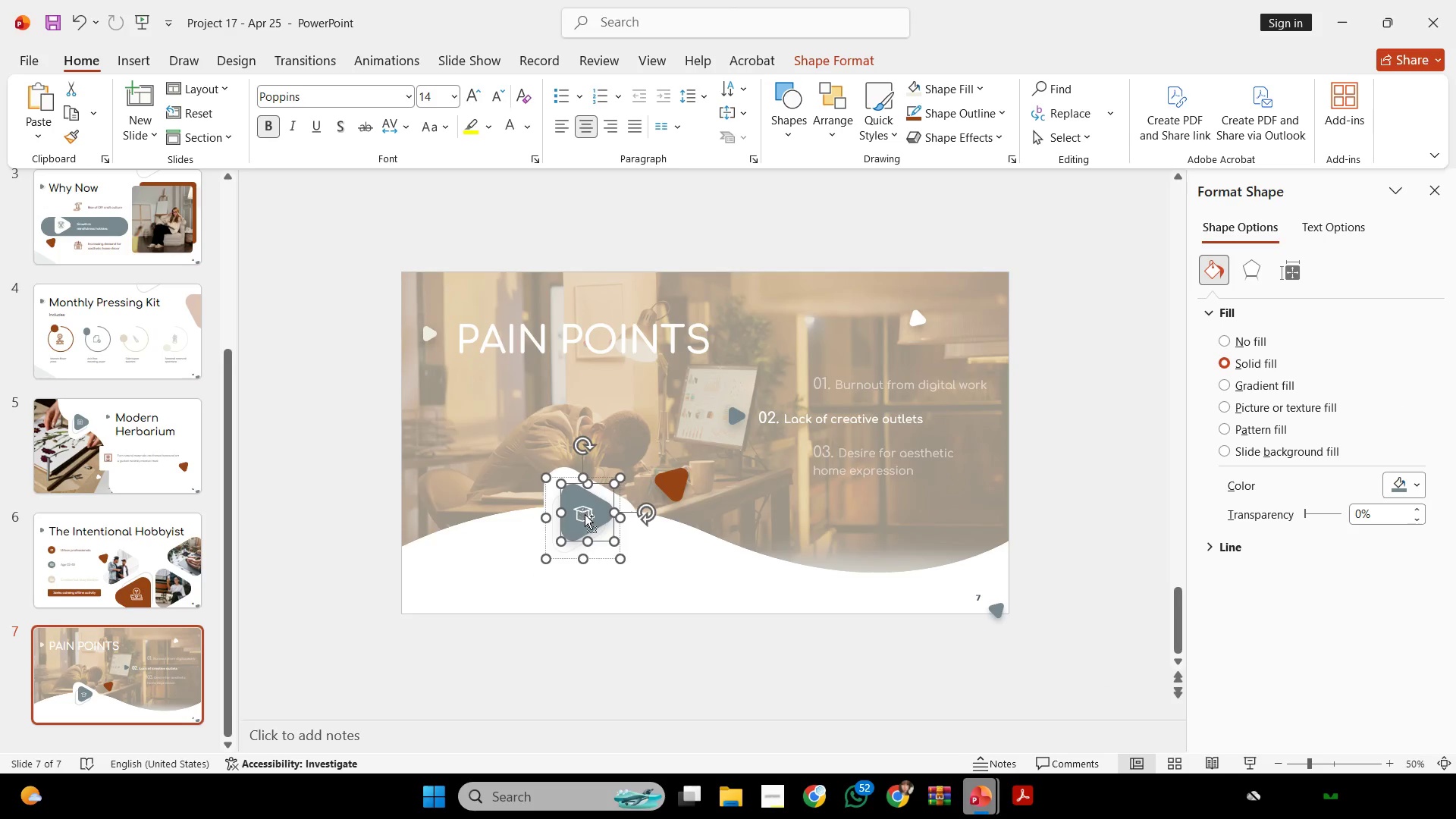 
scroll: coordinate [585, 514], scroll_direction: up, amount: 4.0
 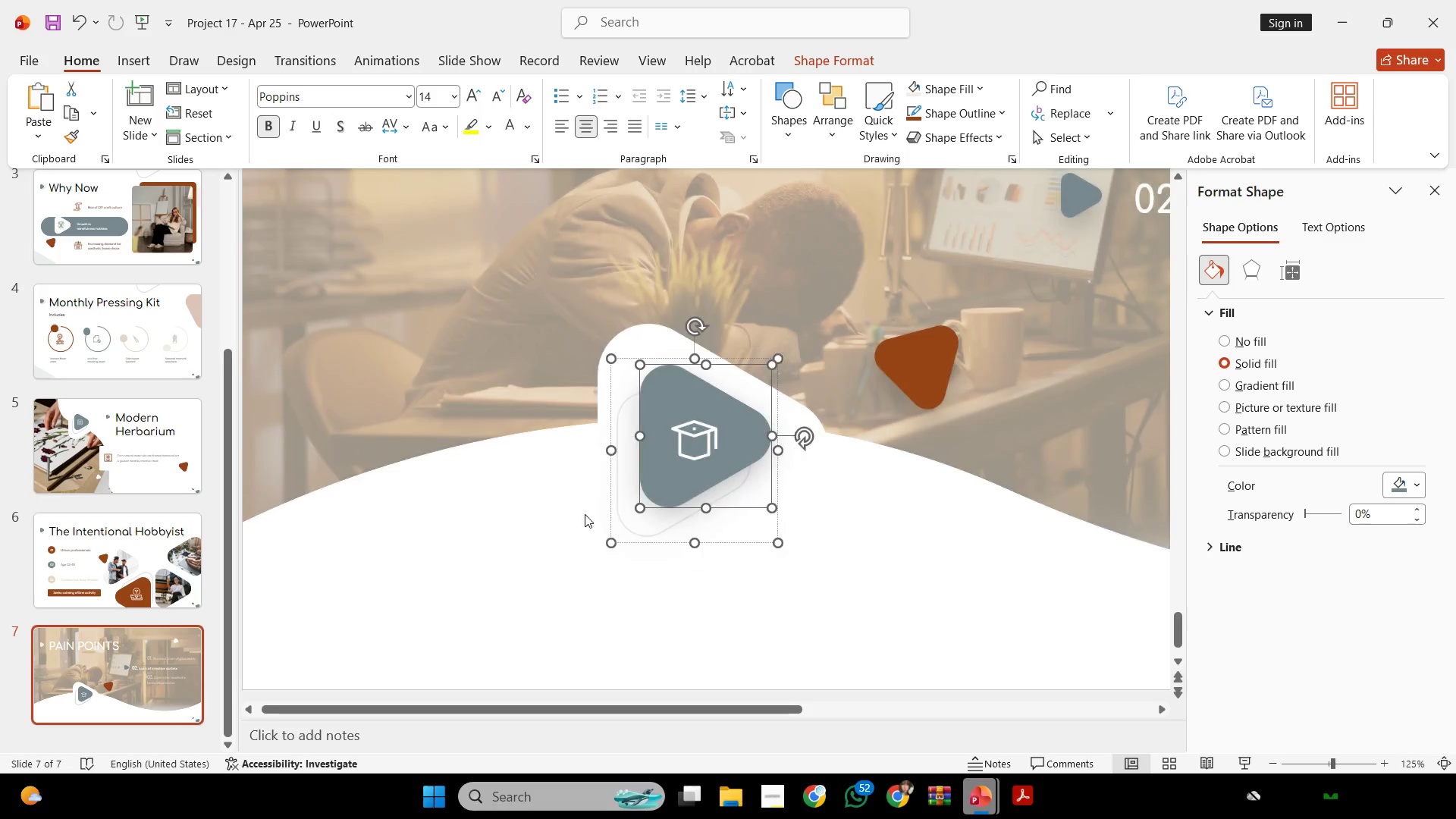 
key(Control+Shift+G)
 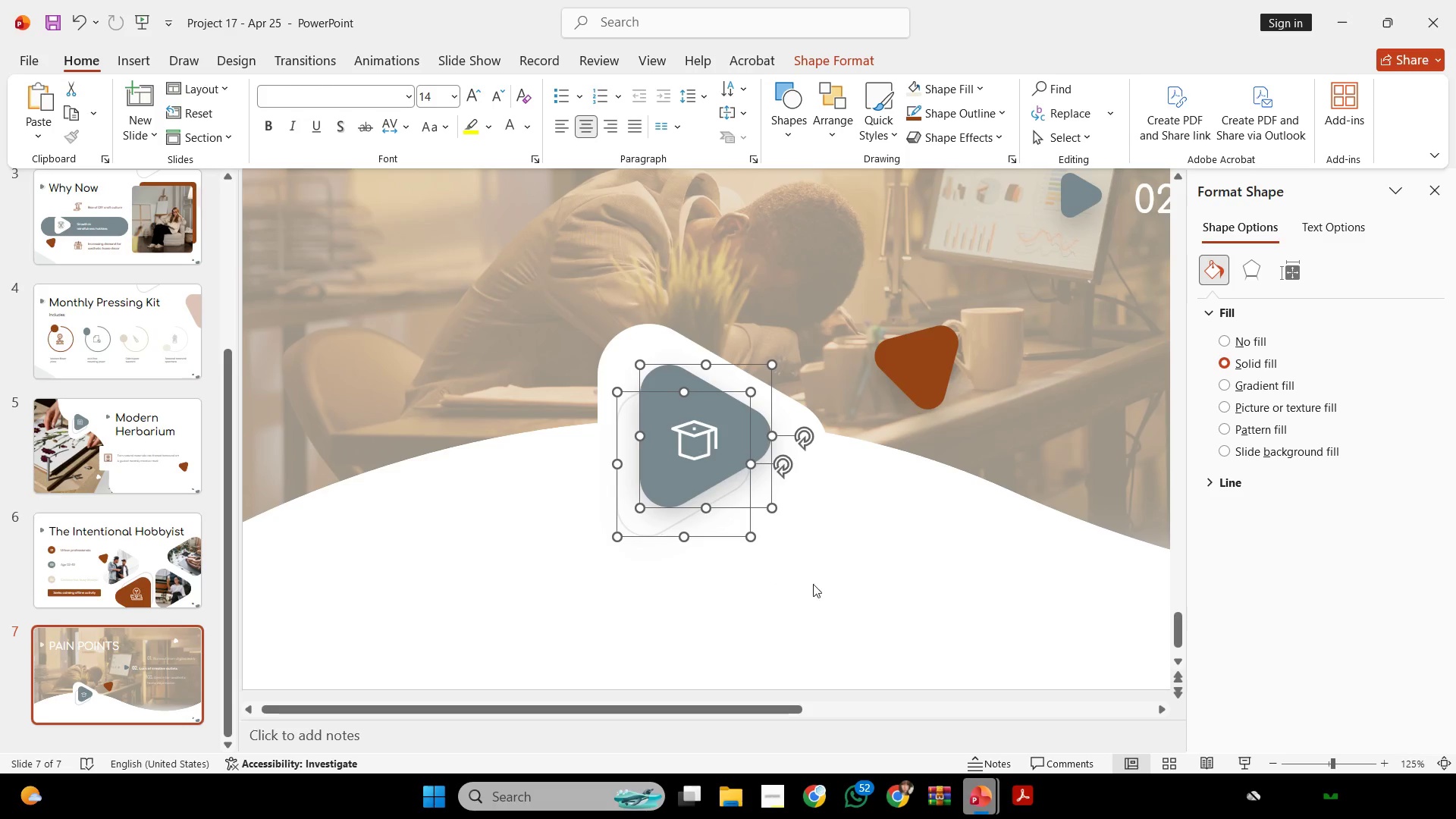 
left_click([827, 590])
 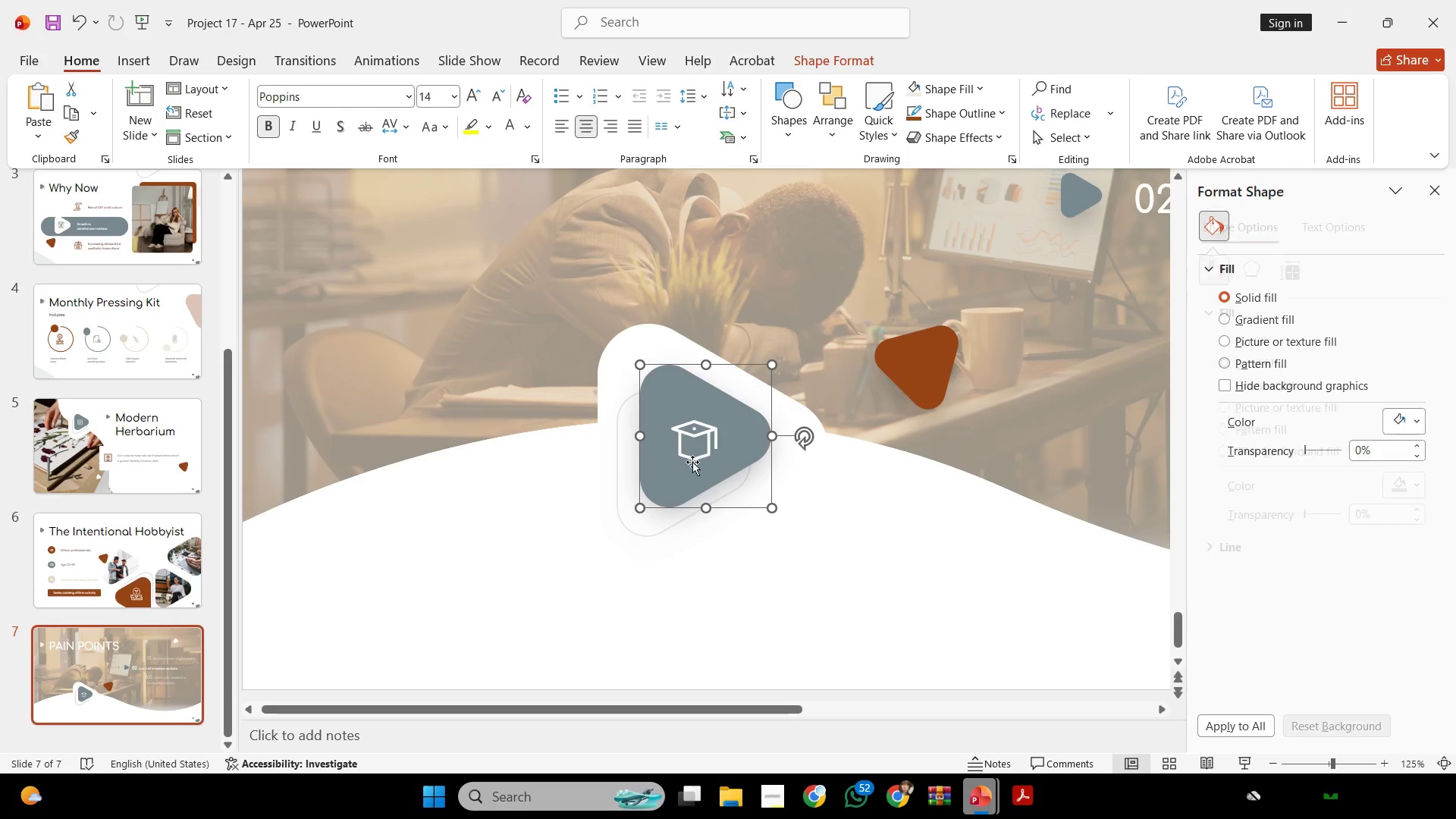 
double_click([697, 457])
 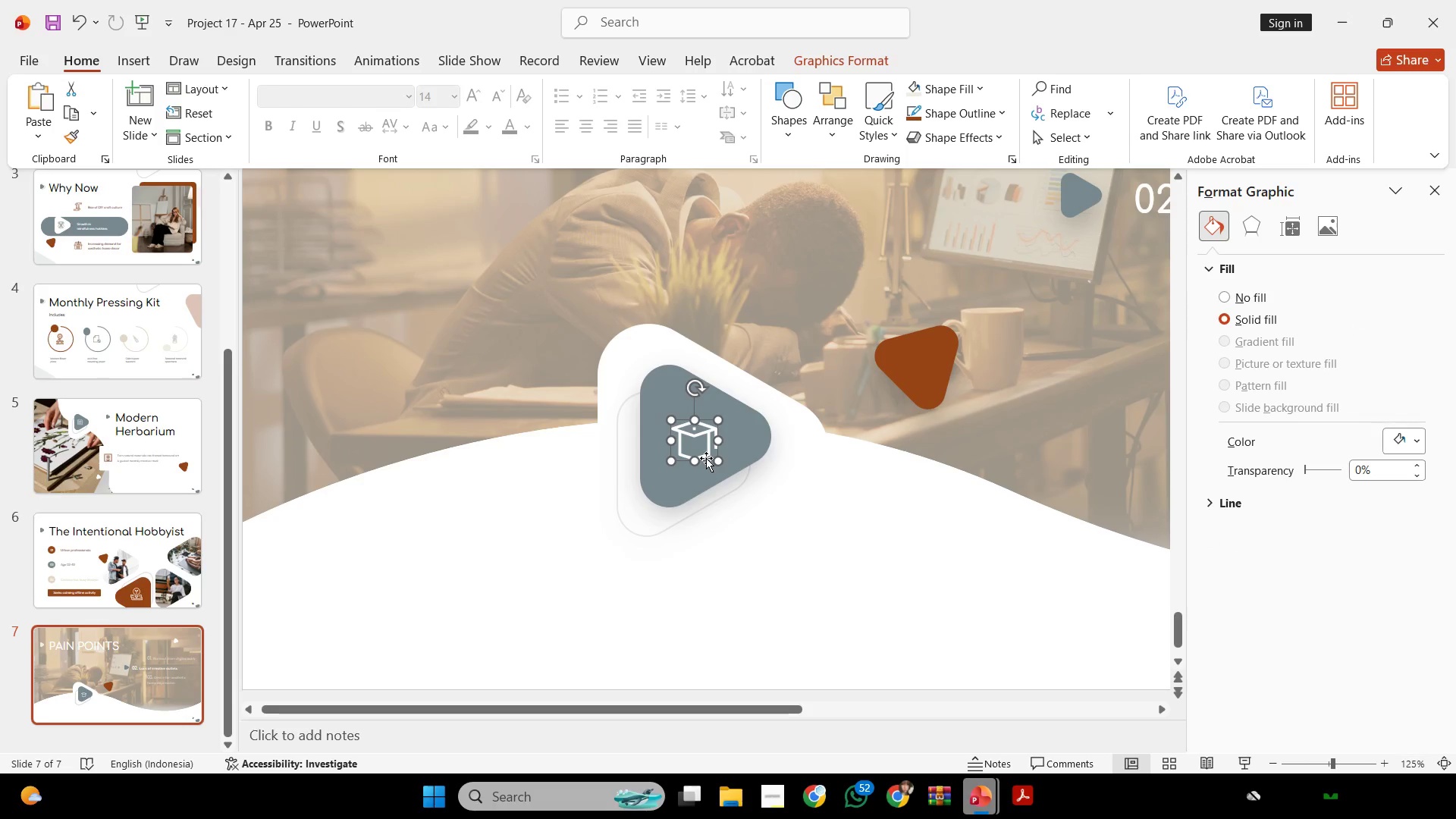 
key(Backspace)
 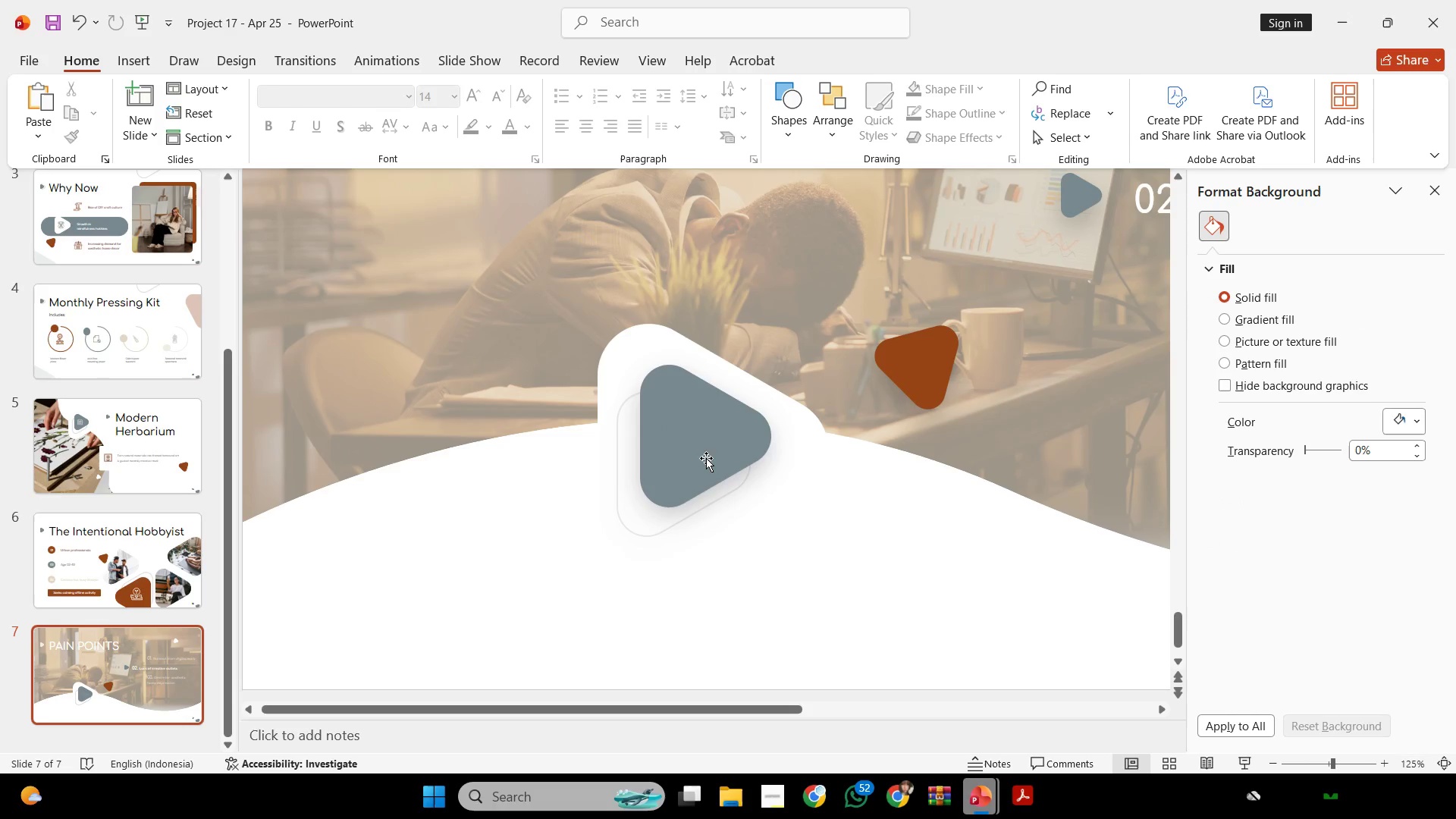 
hold_key(key=ControlLeft, duration=0.92)
scroll: coordinate [784, 447], scroll_direction: down, amount: 3.0
 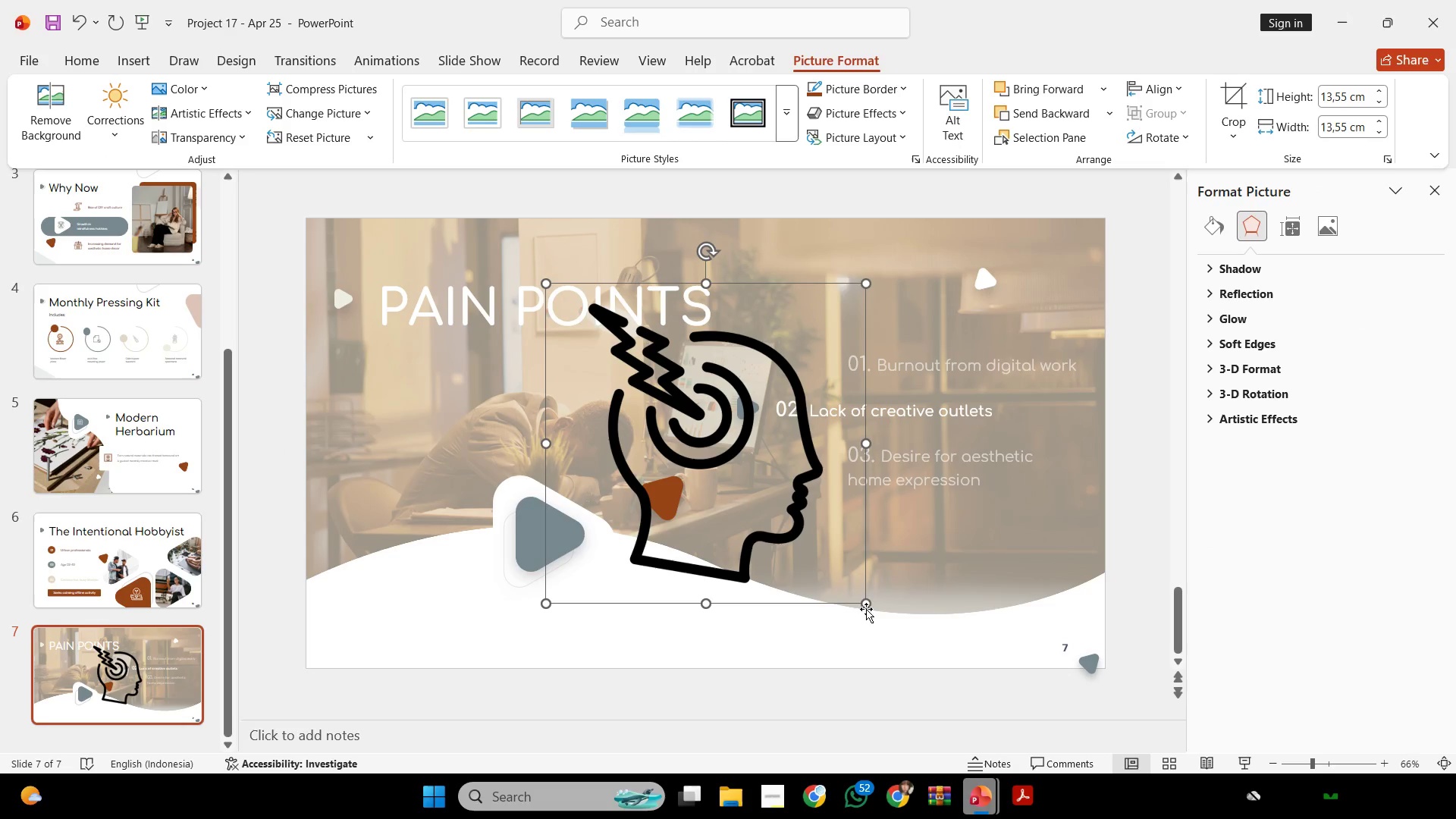 
left_click_drag(start_coordinate=[866, 604], to_coordinate=[587, 320])
 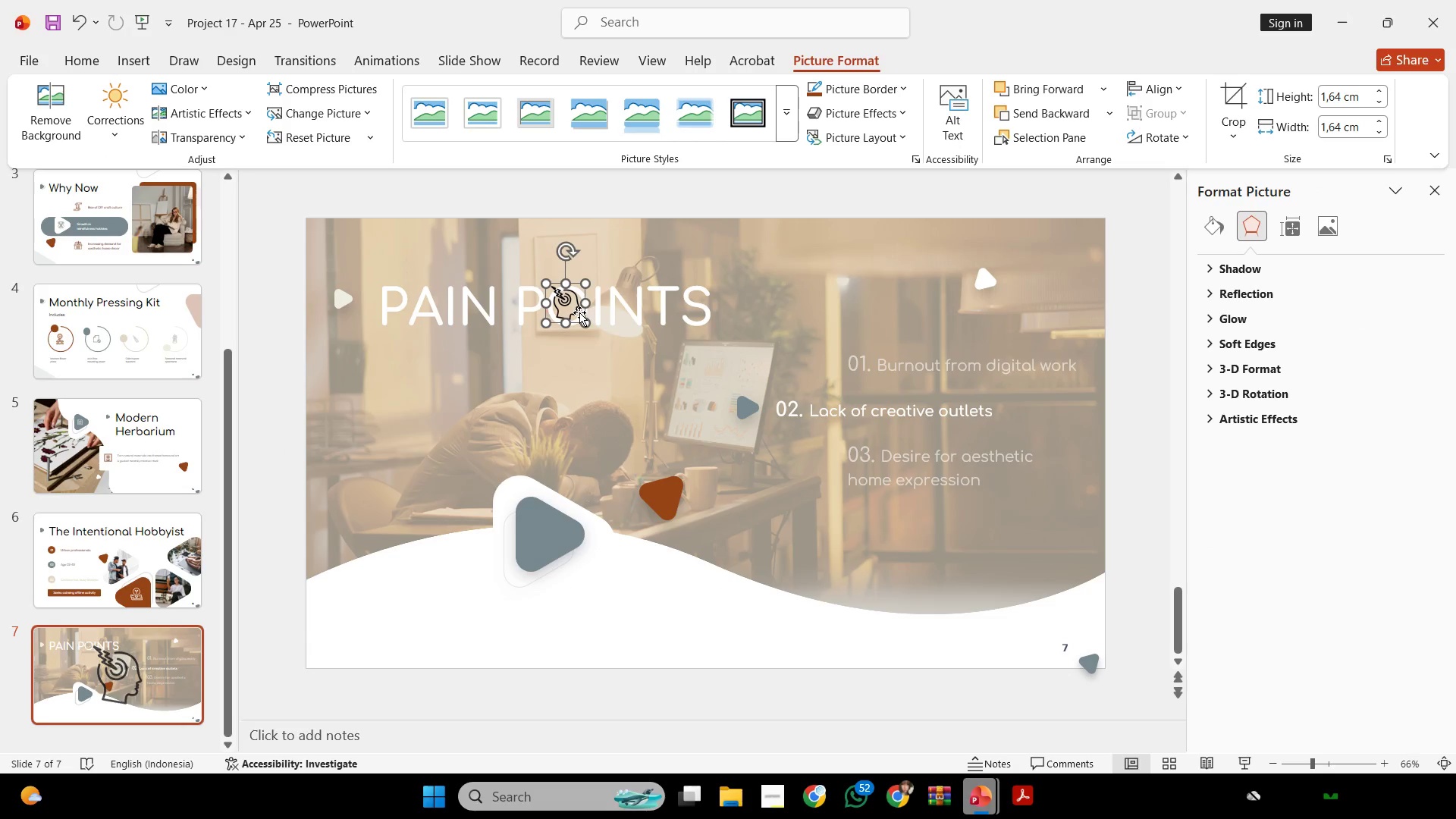 
left_click_drag(start_coordinate=[579, 312], to_coordinate=[560, 541])
 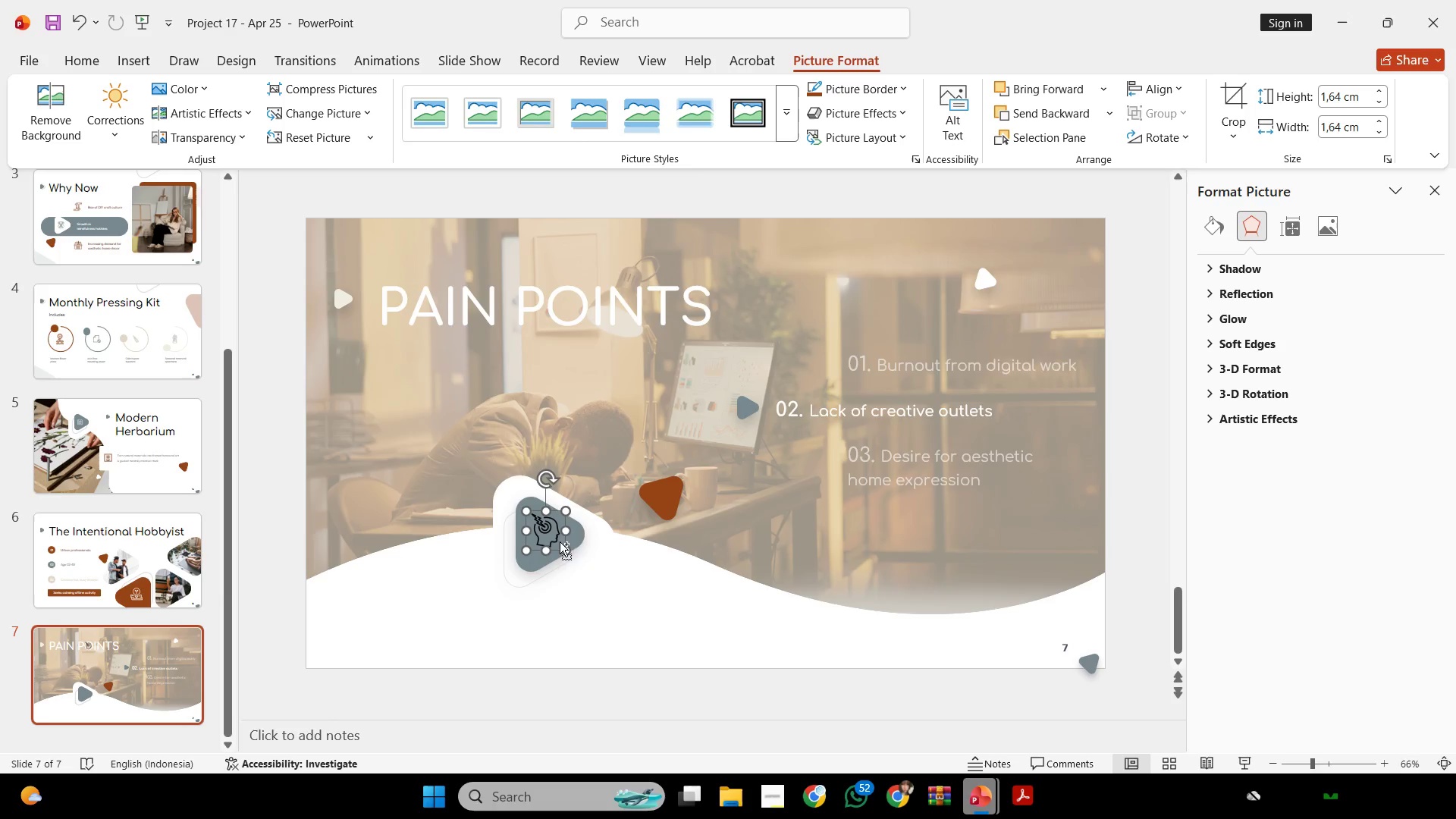 
hold_key(key=ControlLeft, duration=0.5)
scroll: coordinate [562, 539], scroll_direction: up, amount: 3.0
 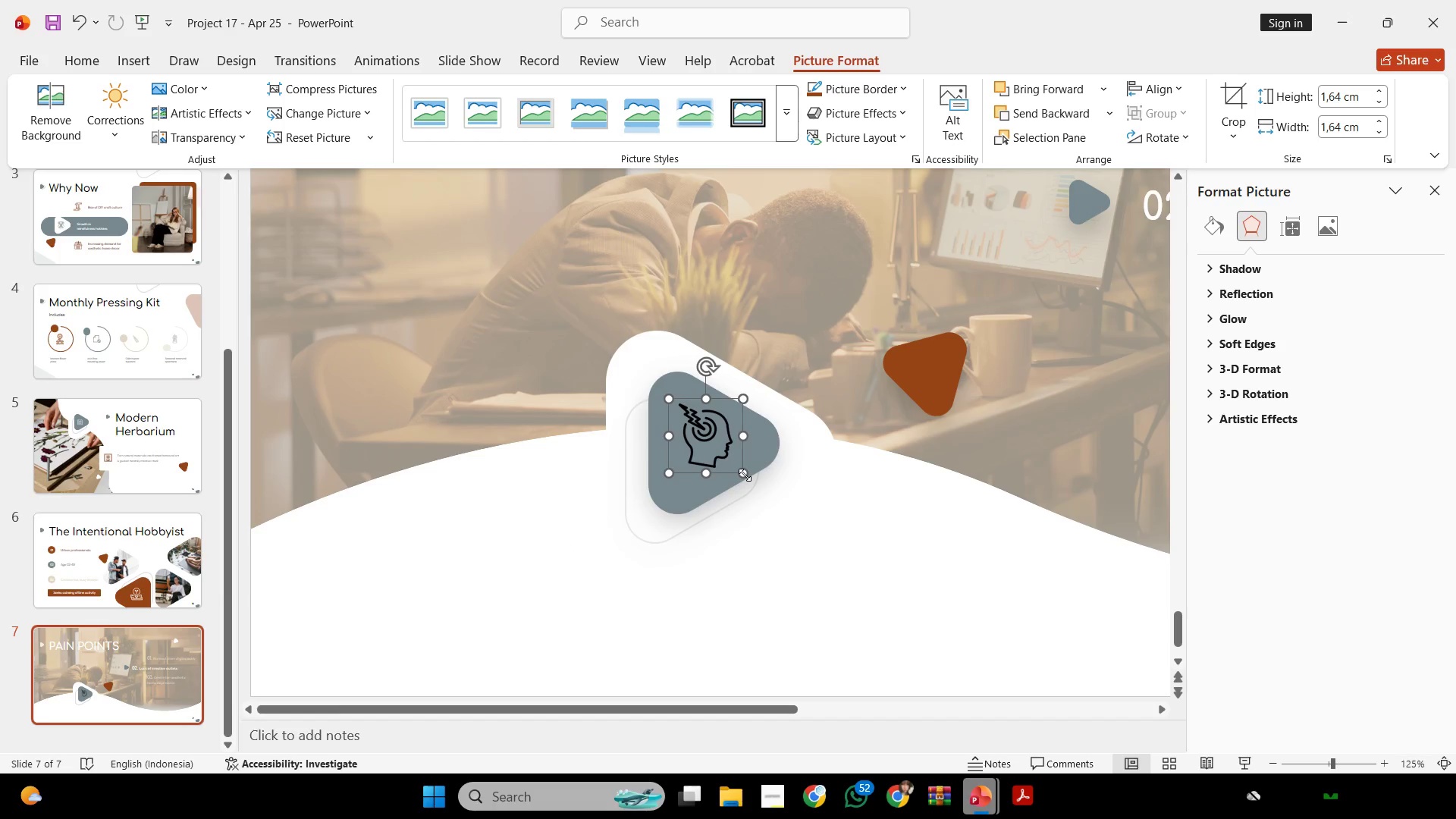 
left_click_drag(start_coordinate=[745, 475], to_coordinate=[718, 453])
 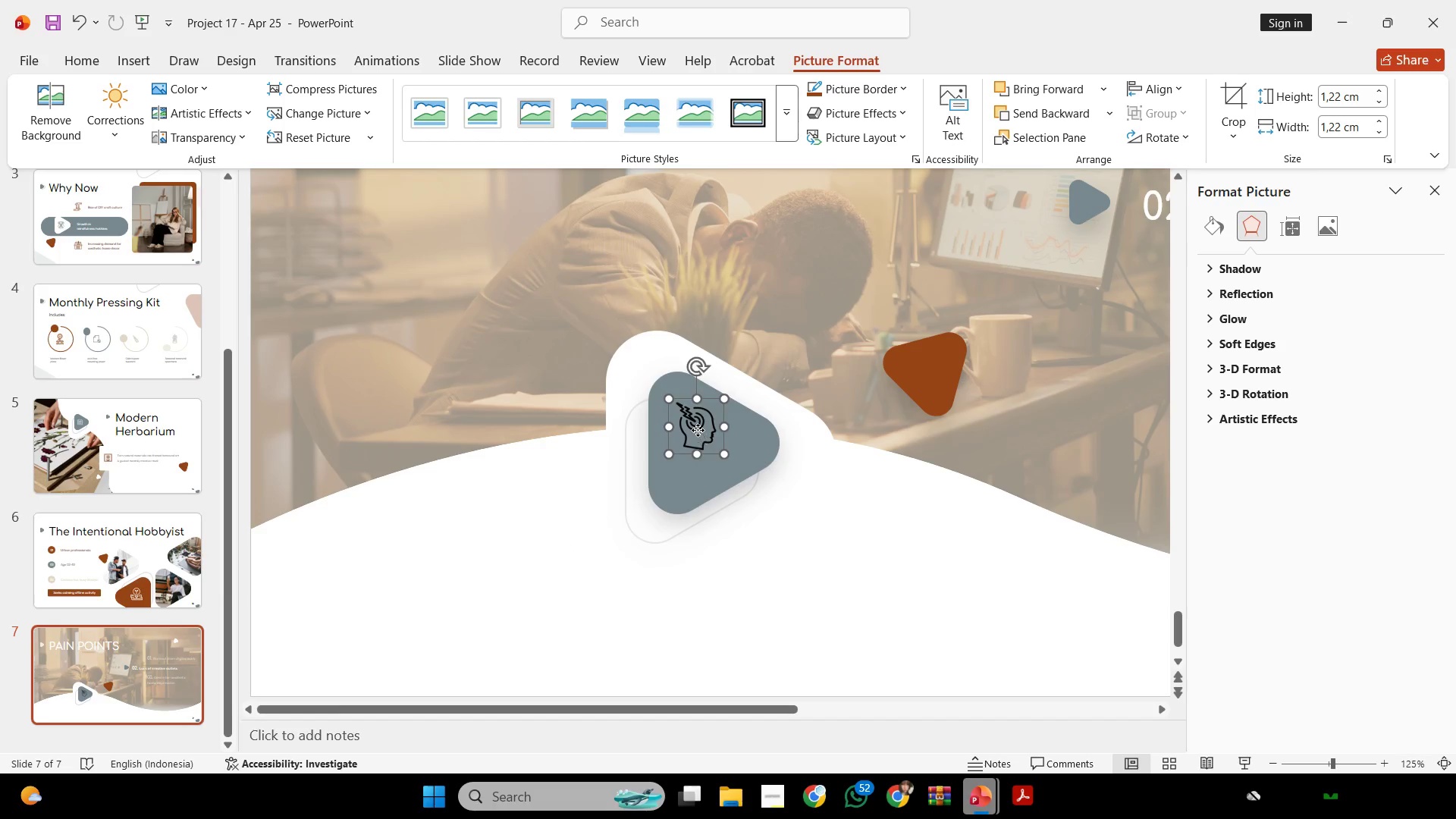 
left_click_drag(start_coordinate=[698, 430], to_coordinate=[704, 450])
 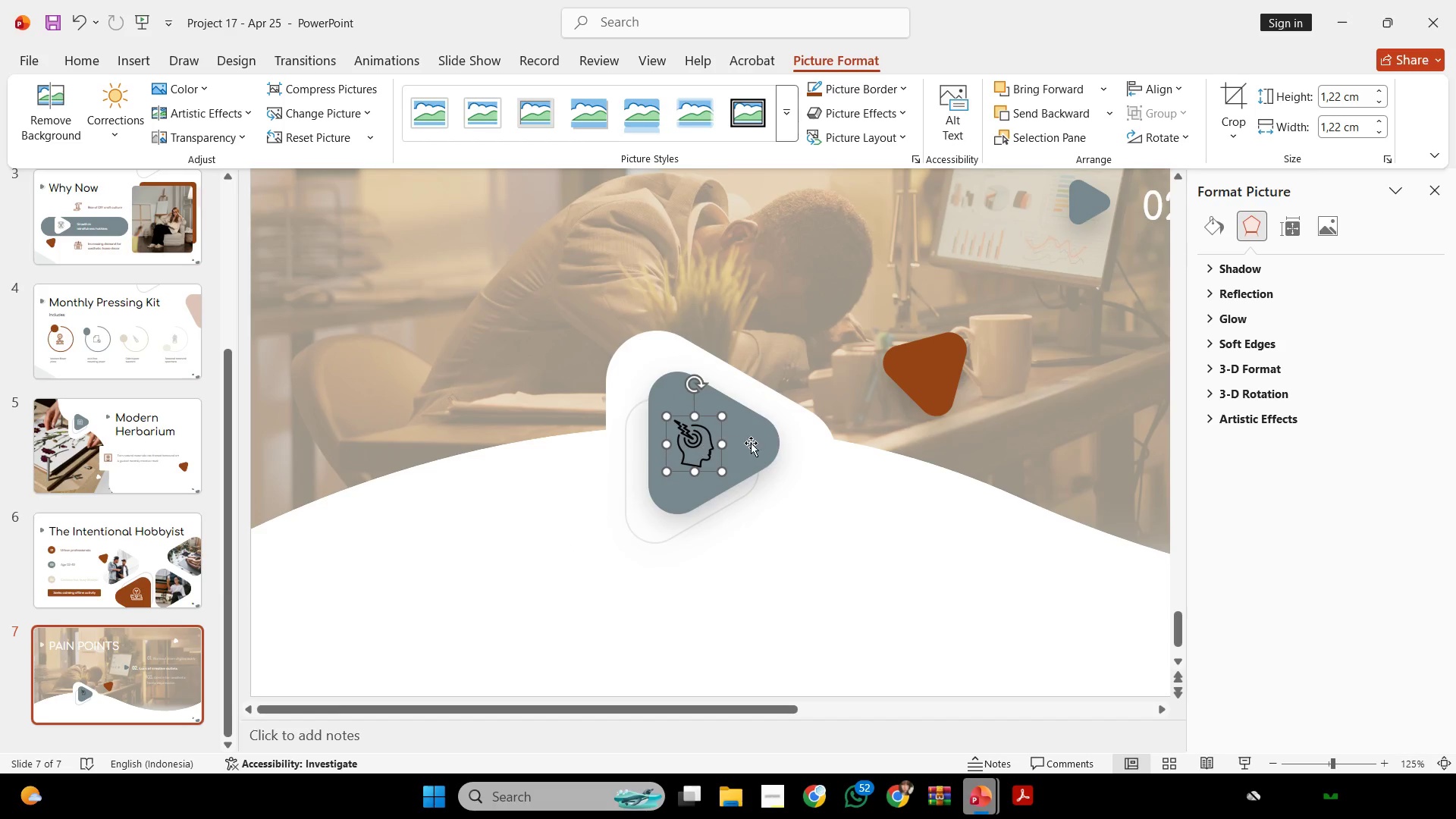 
hold_key(key=ShiftLeft, duration=0.5)
left_click([752, 441])
 